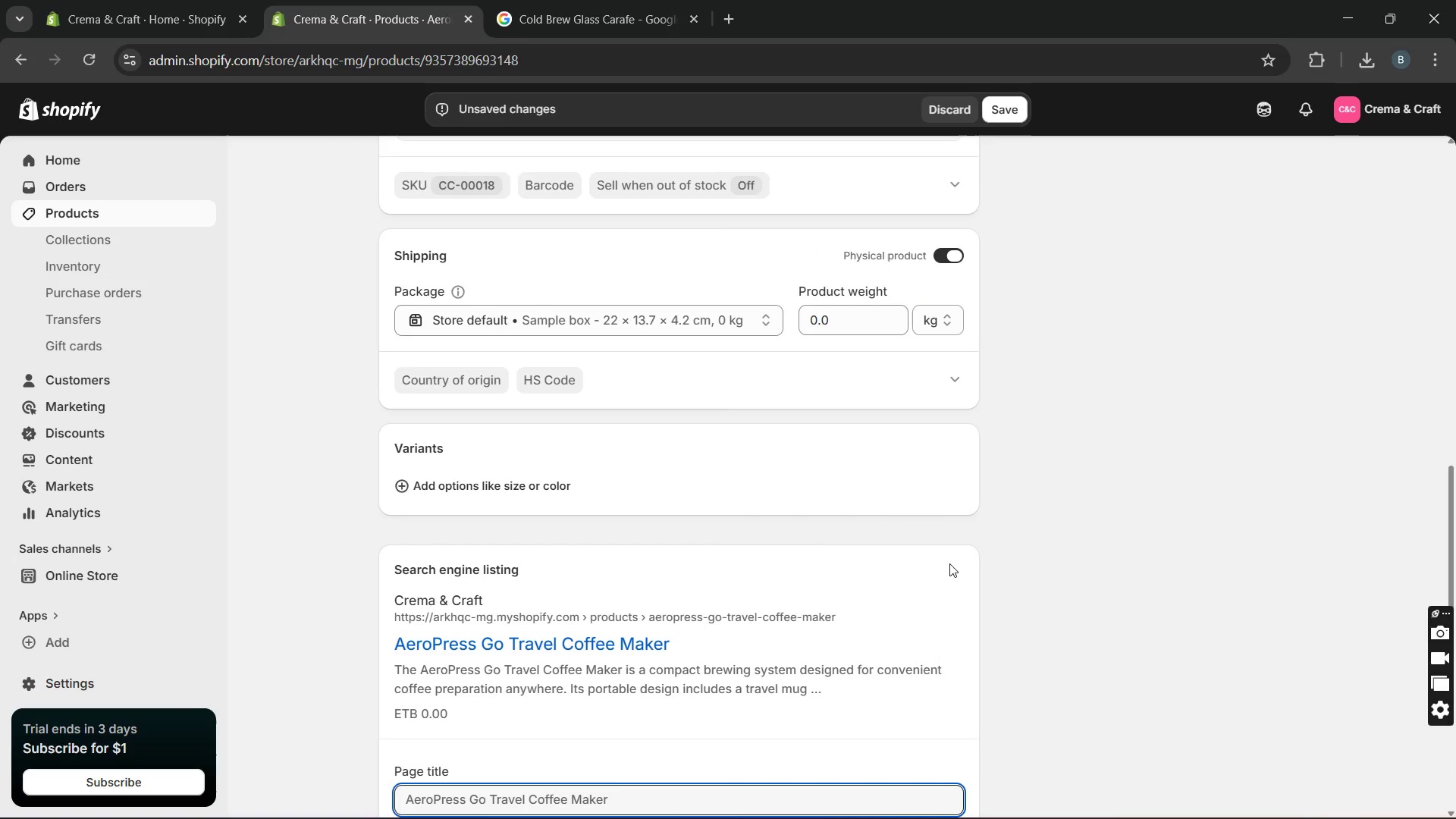 
left_click([626, 797])
 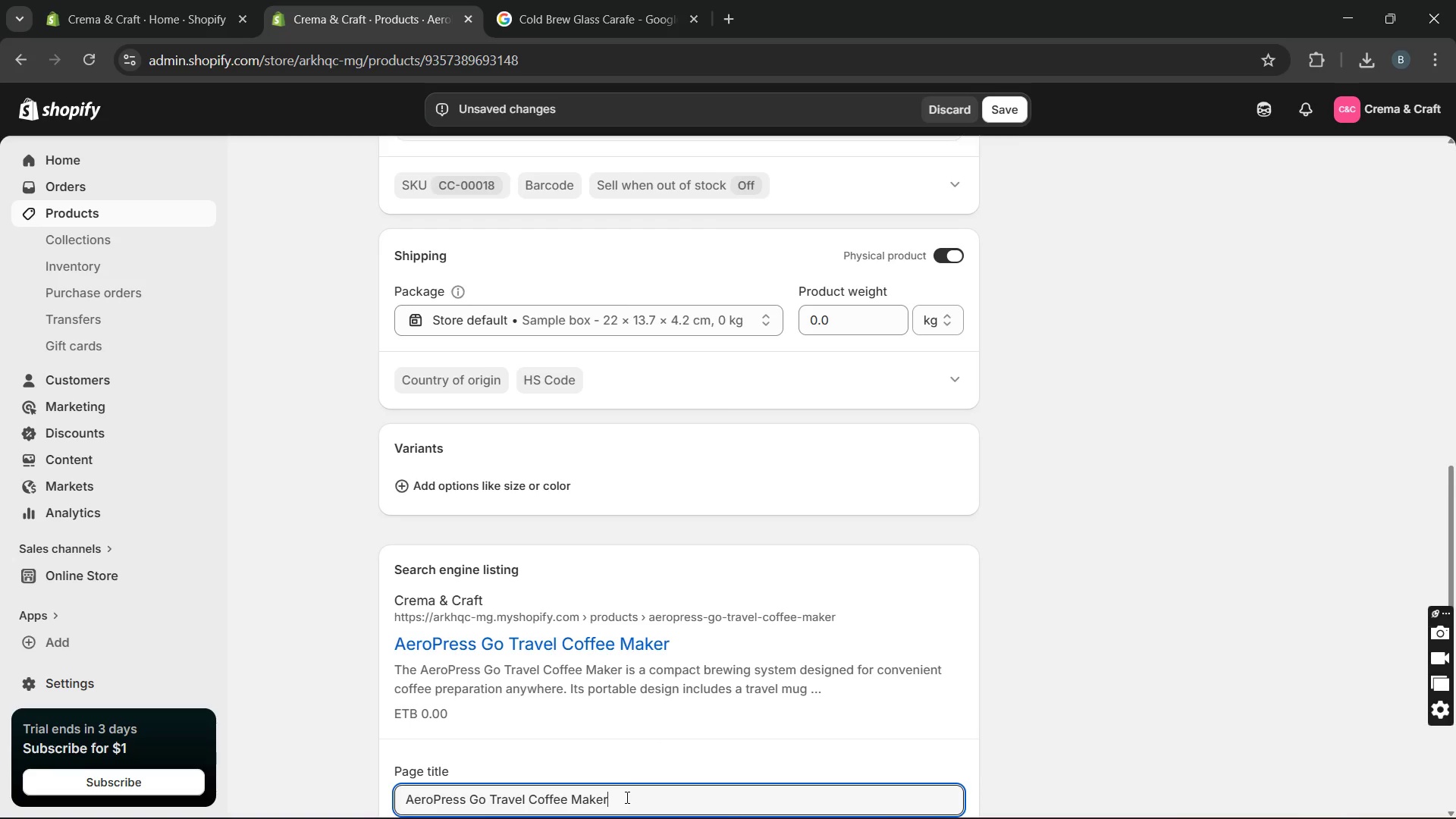 
key(Space)
 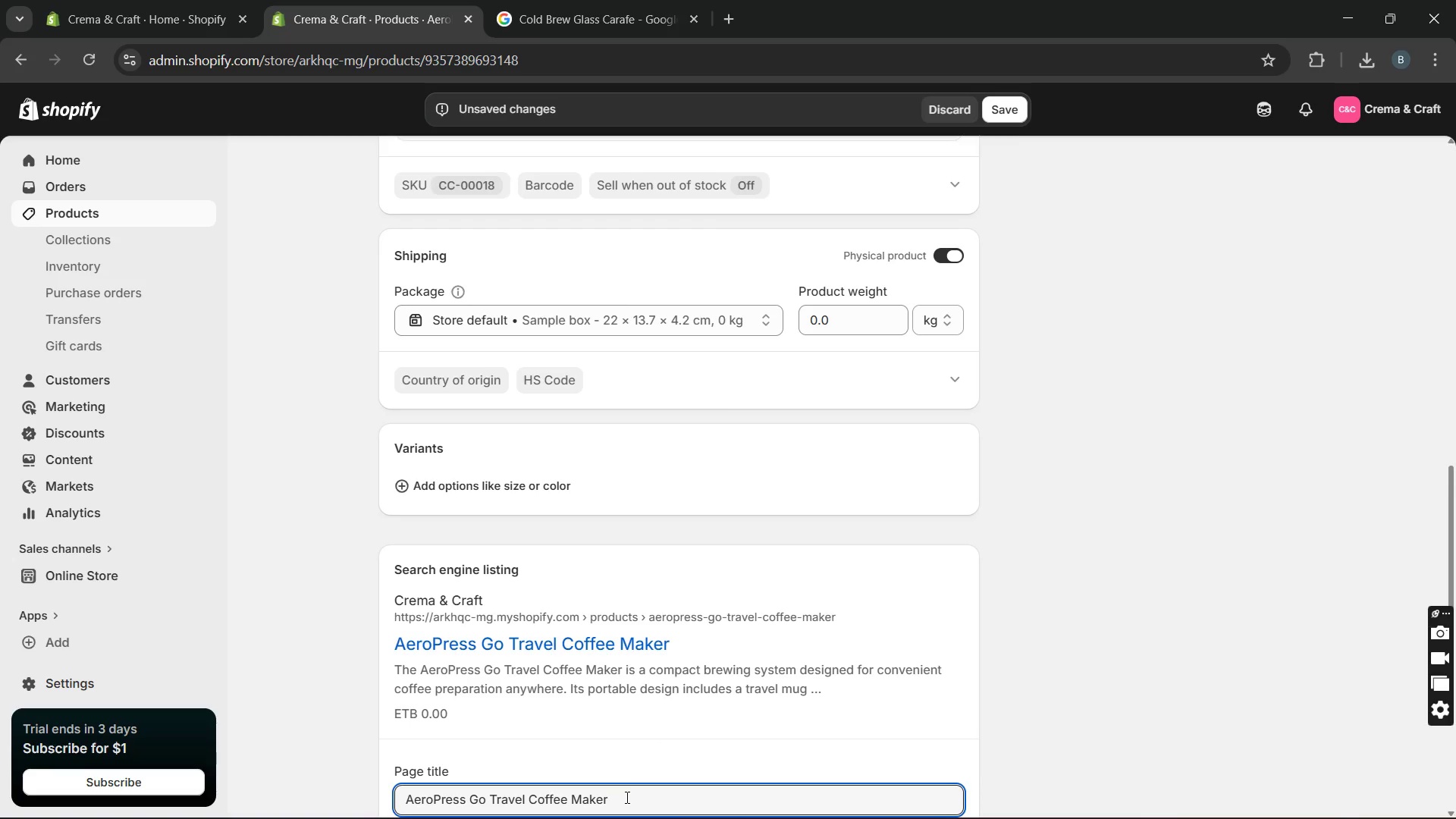 
key(Shift+Break)
 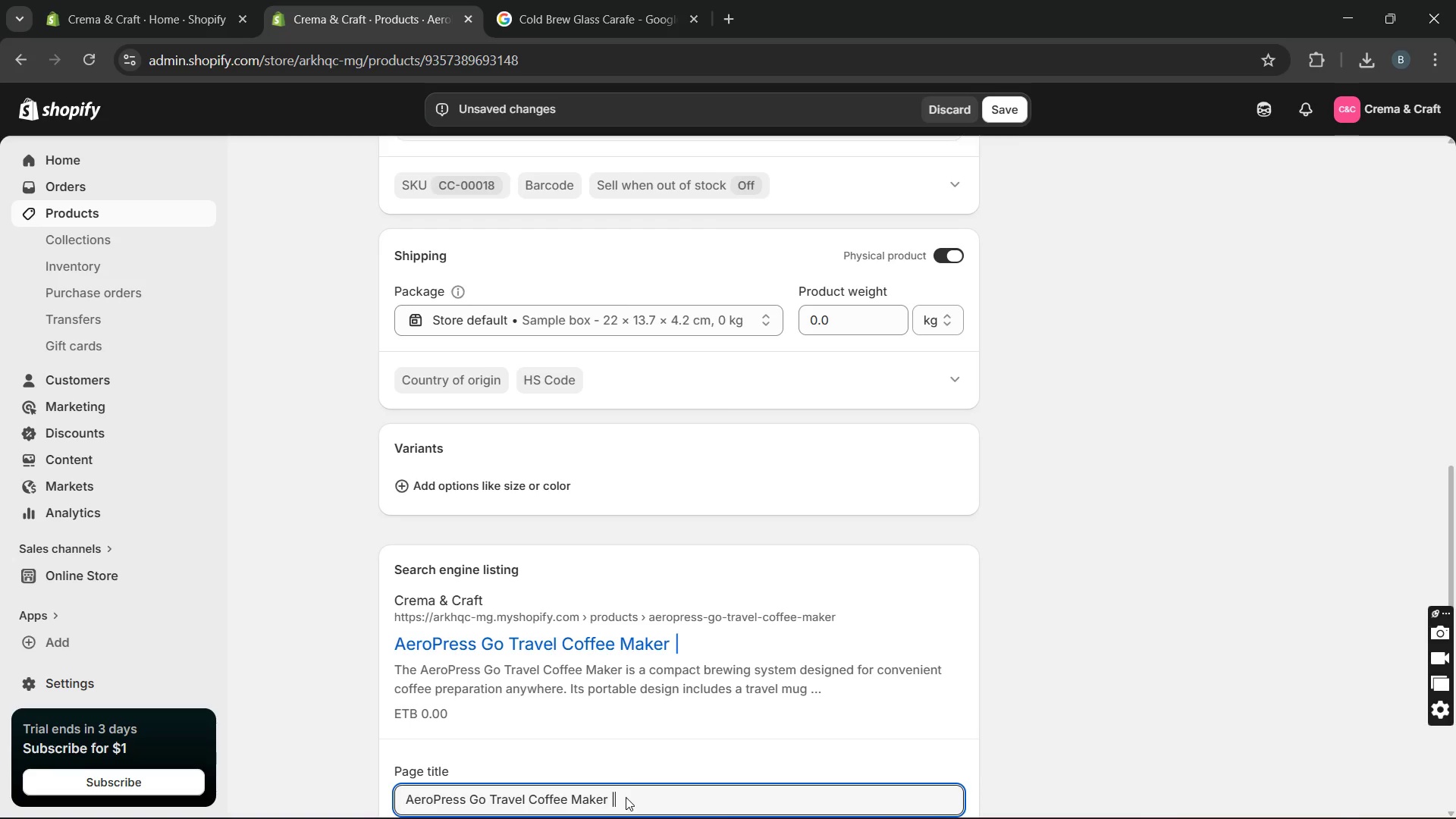 
key(Shift+Space)
 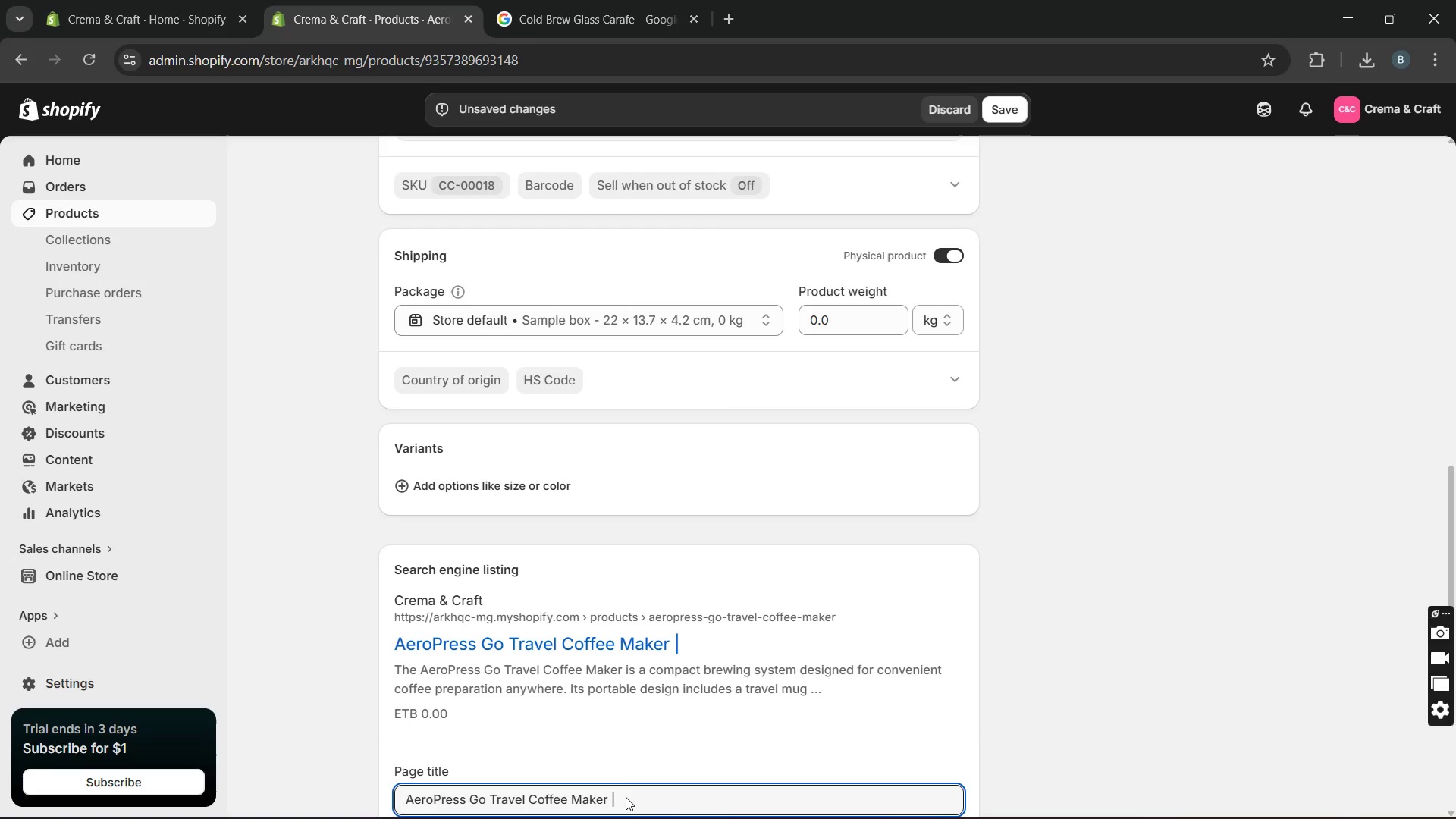 
key(CapsLock)
 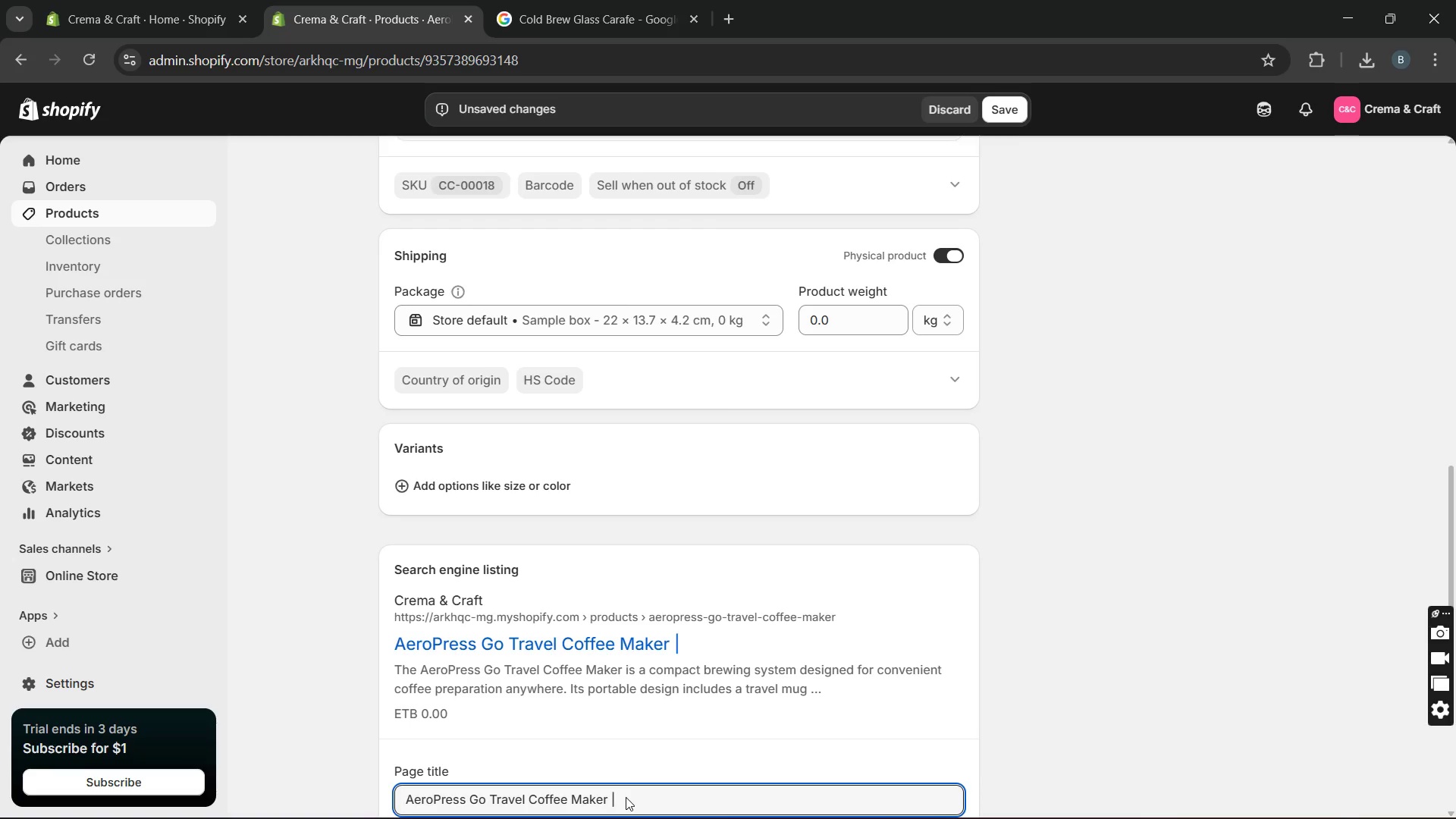 
key(P)
 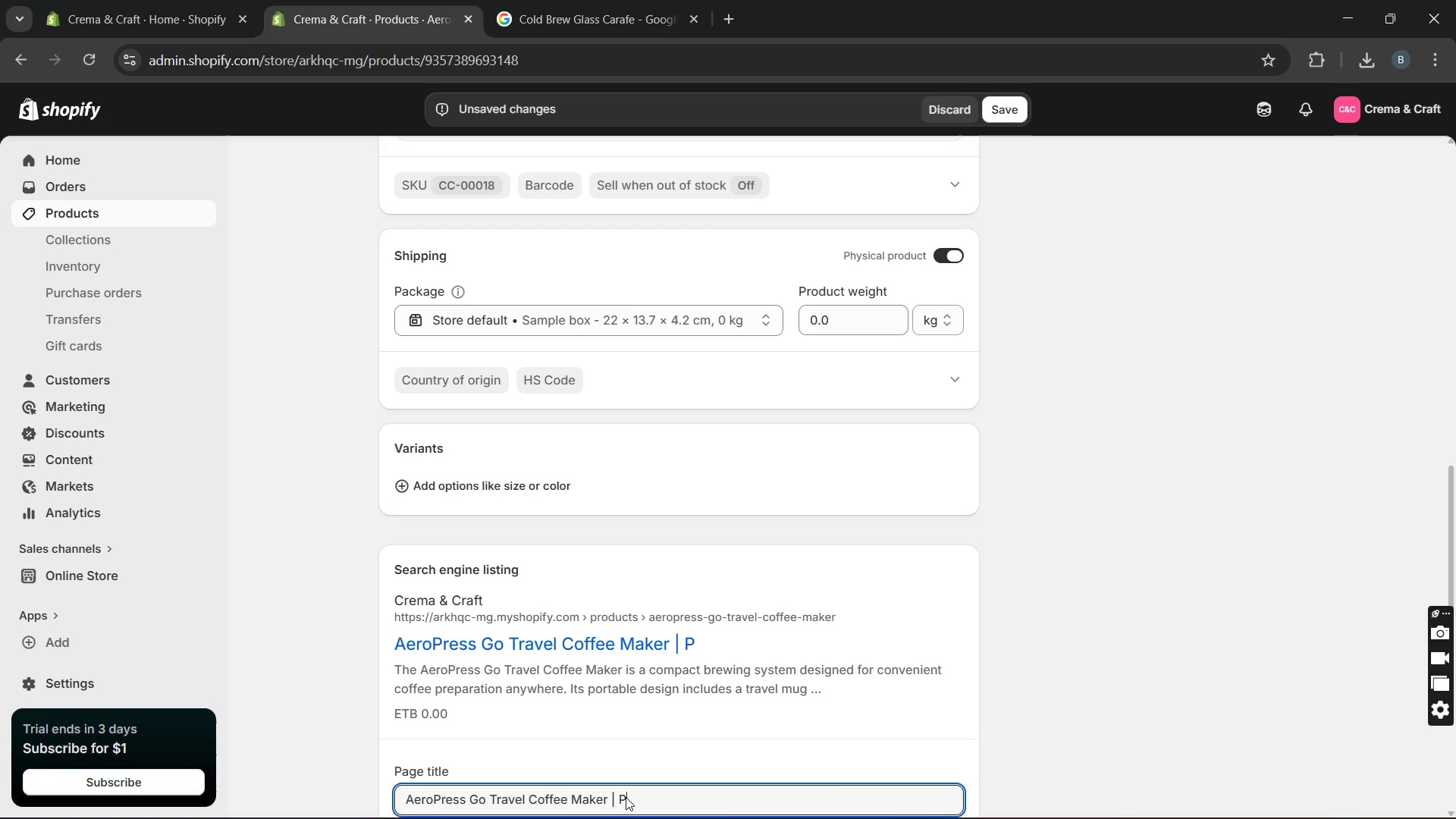 
key(CapsLock)
 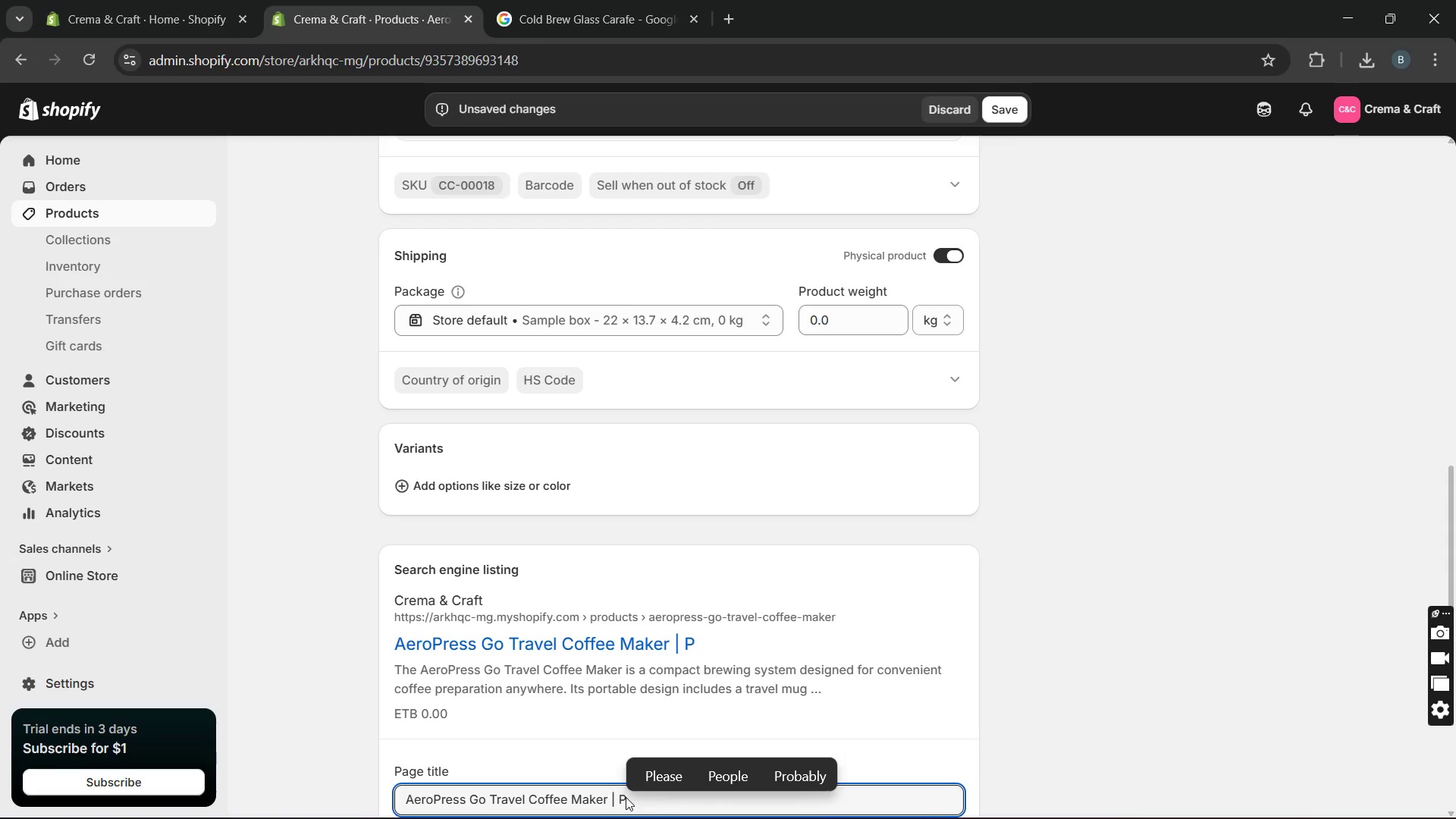 
type(ortable brewer)
 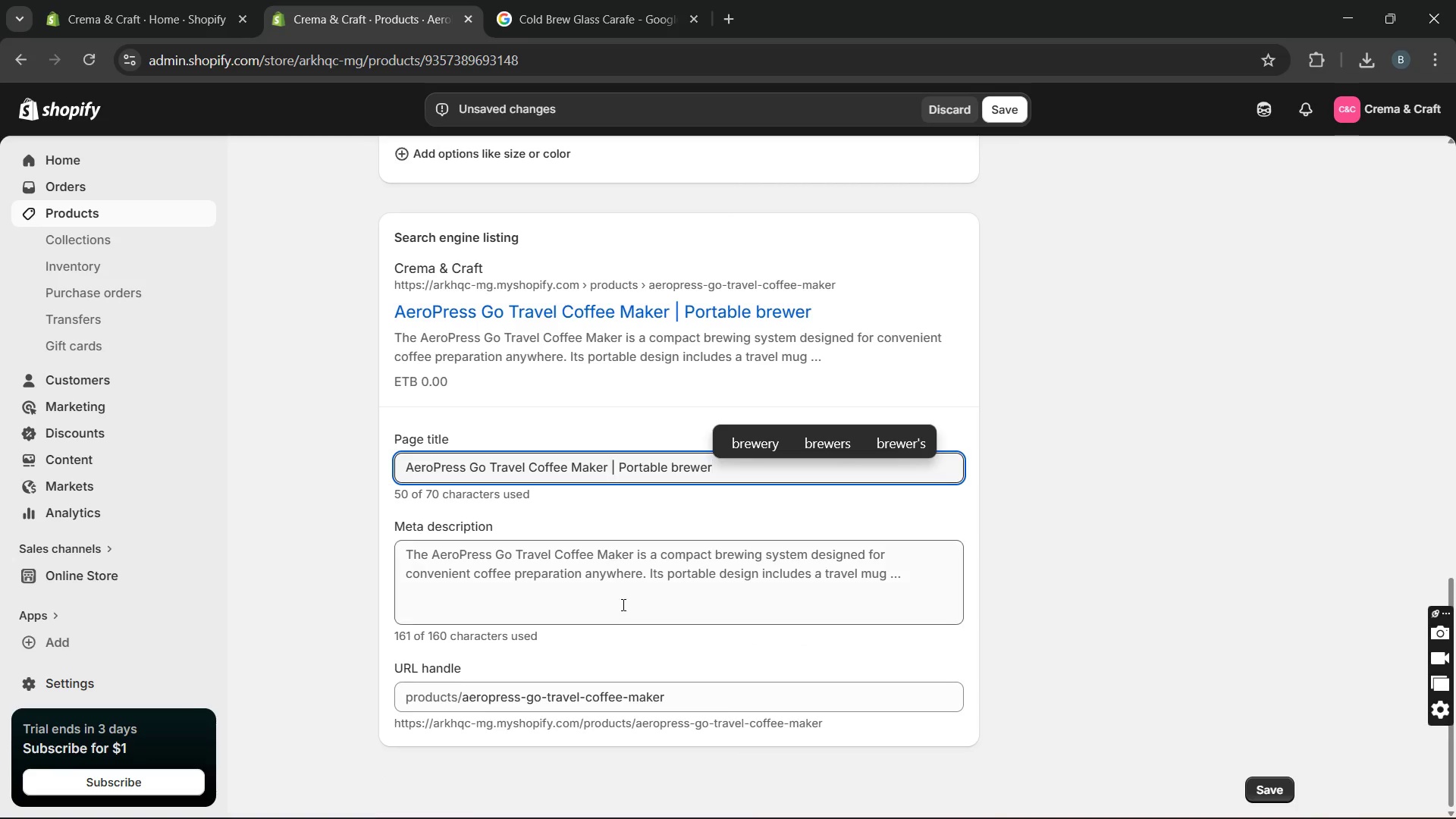 
double_click([620, 603])
 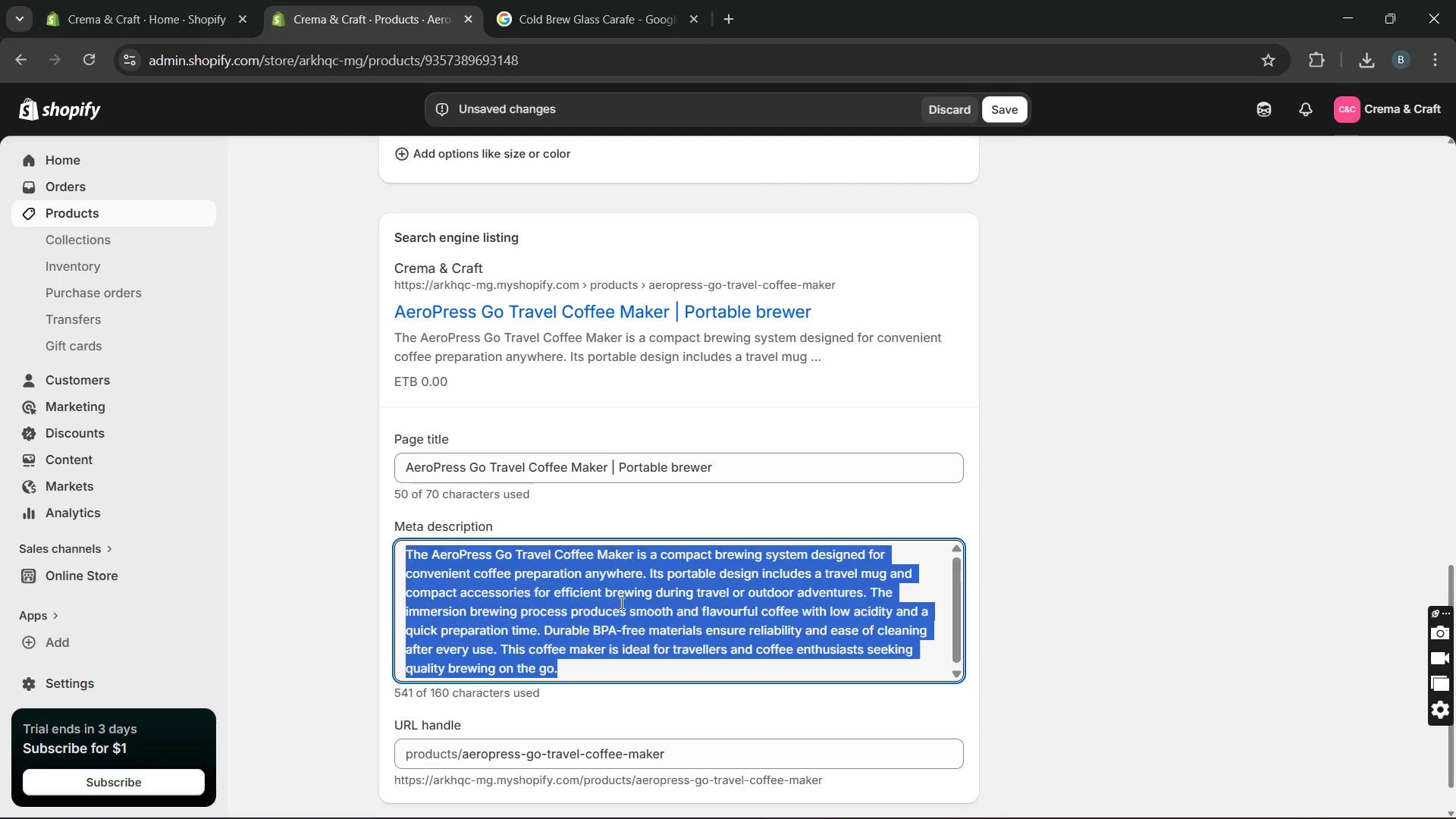 
triple_click([620, 603])
 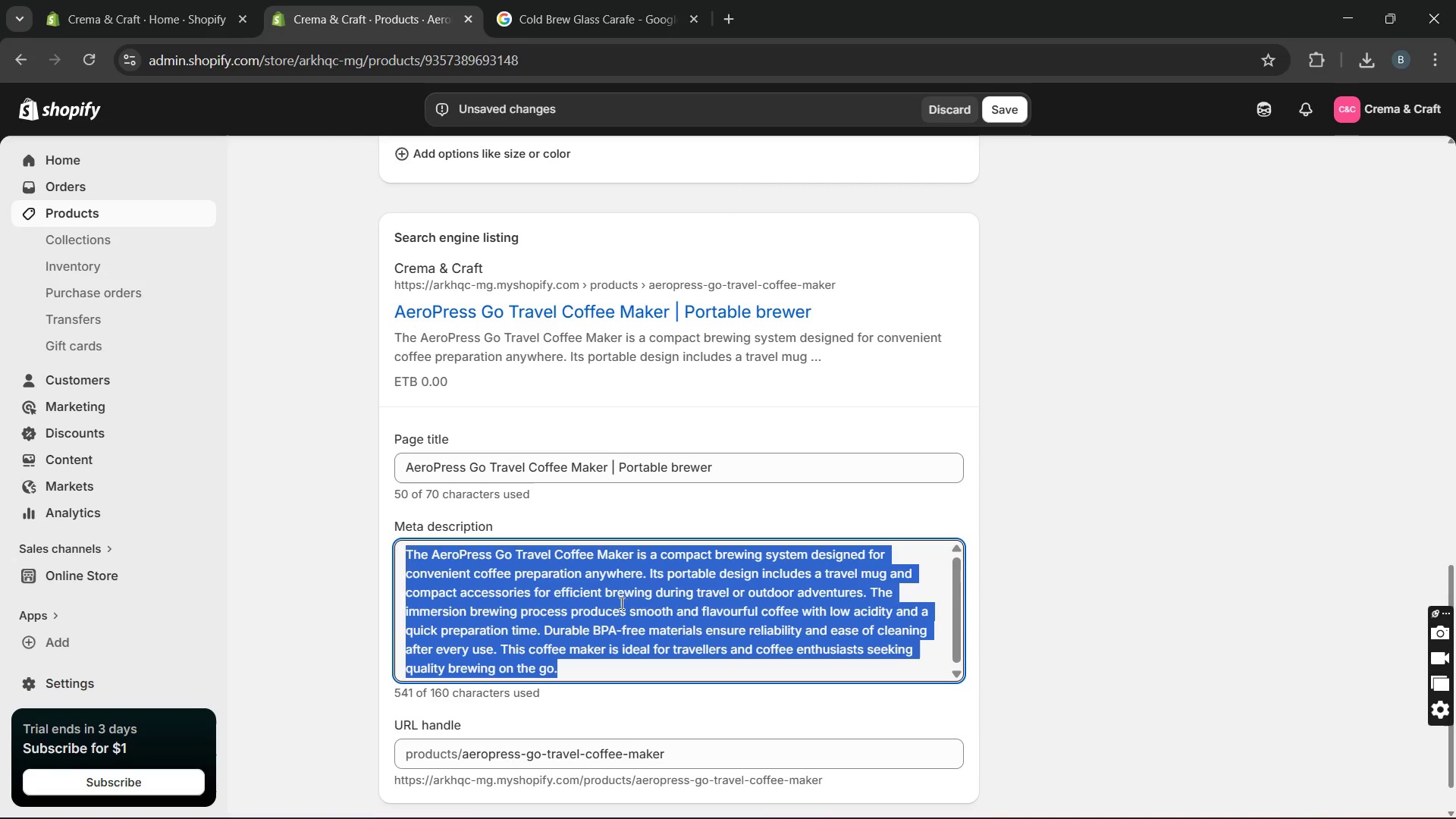 
triple_click([620, 603])
 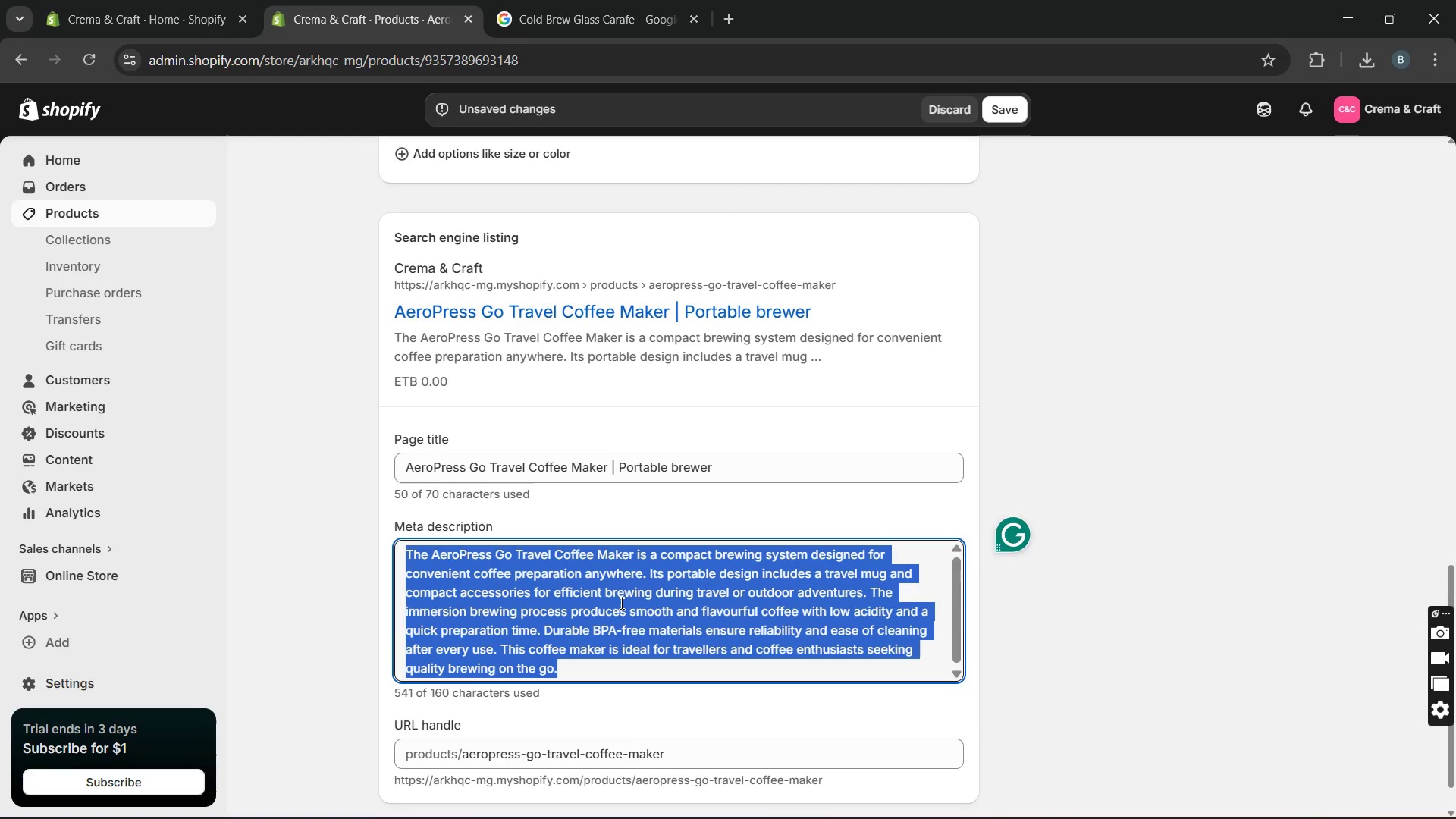 
type(Enjoy smooth specialty coffee anywhere using the AeroPress Go Travel Coffee maker with compact design. Order yours today.)
 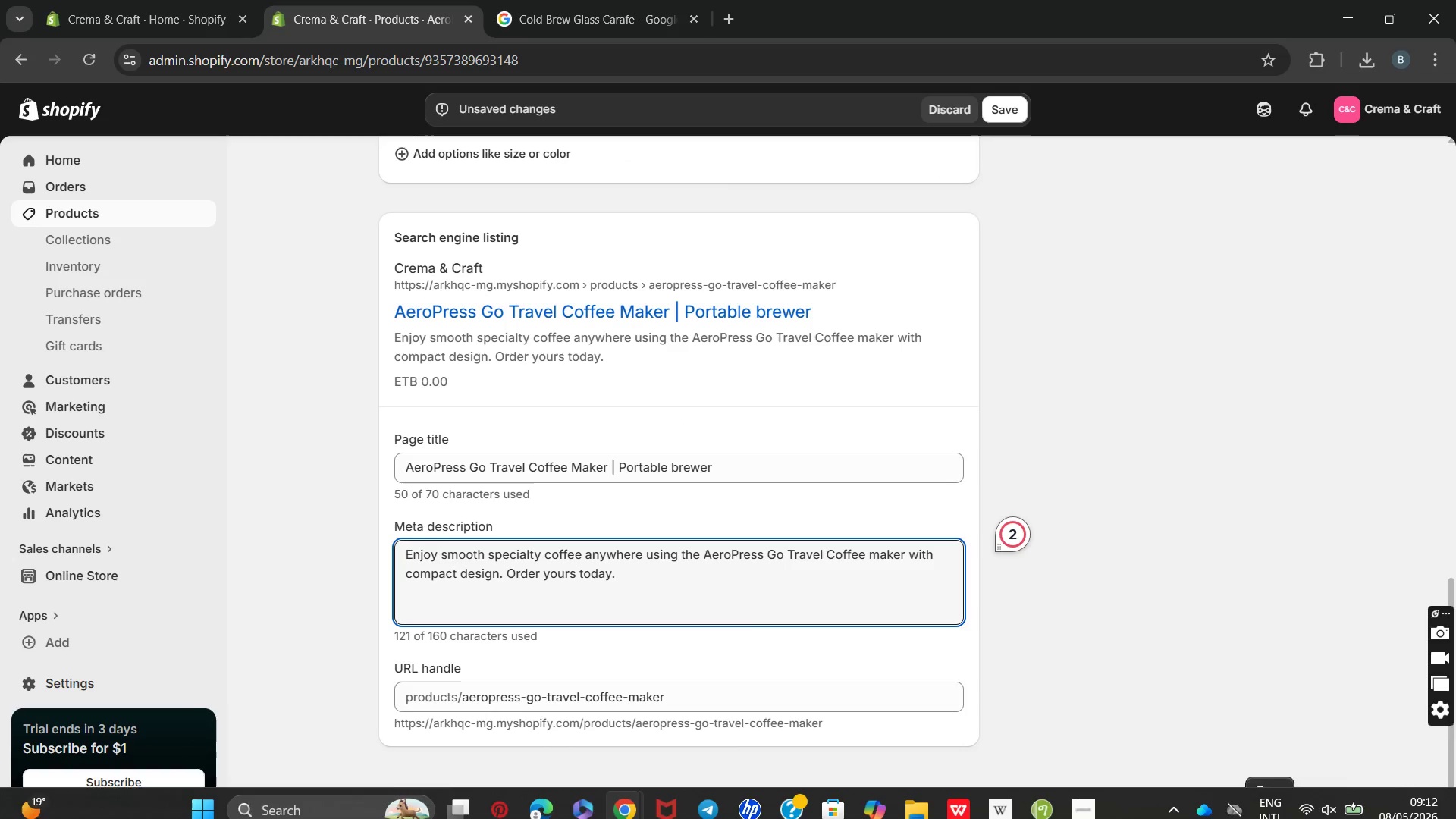 
wait(7.83)
 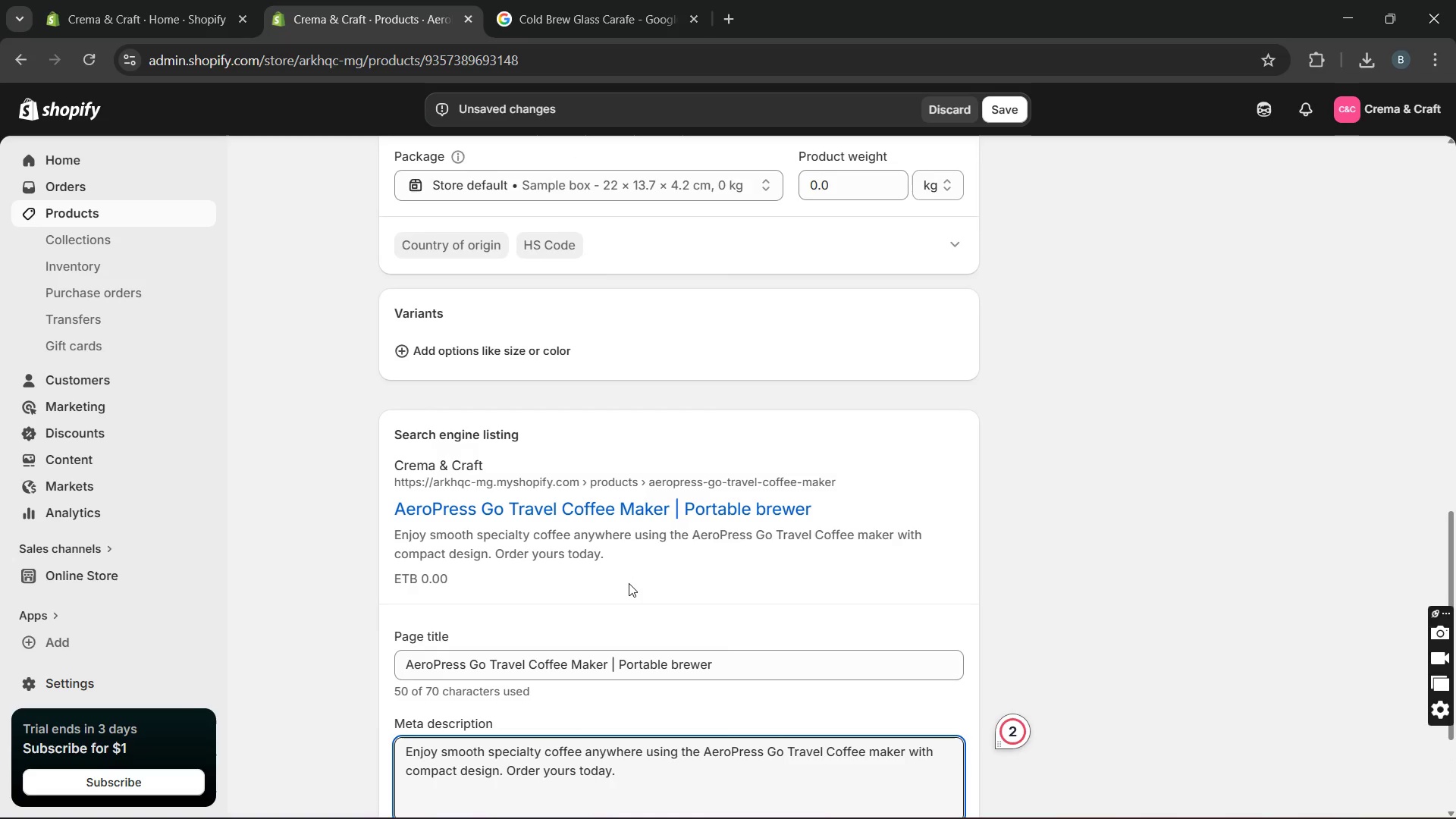 
left_click([971, 723])
 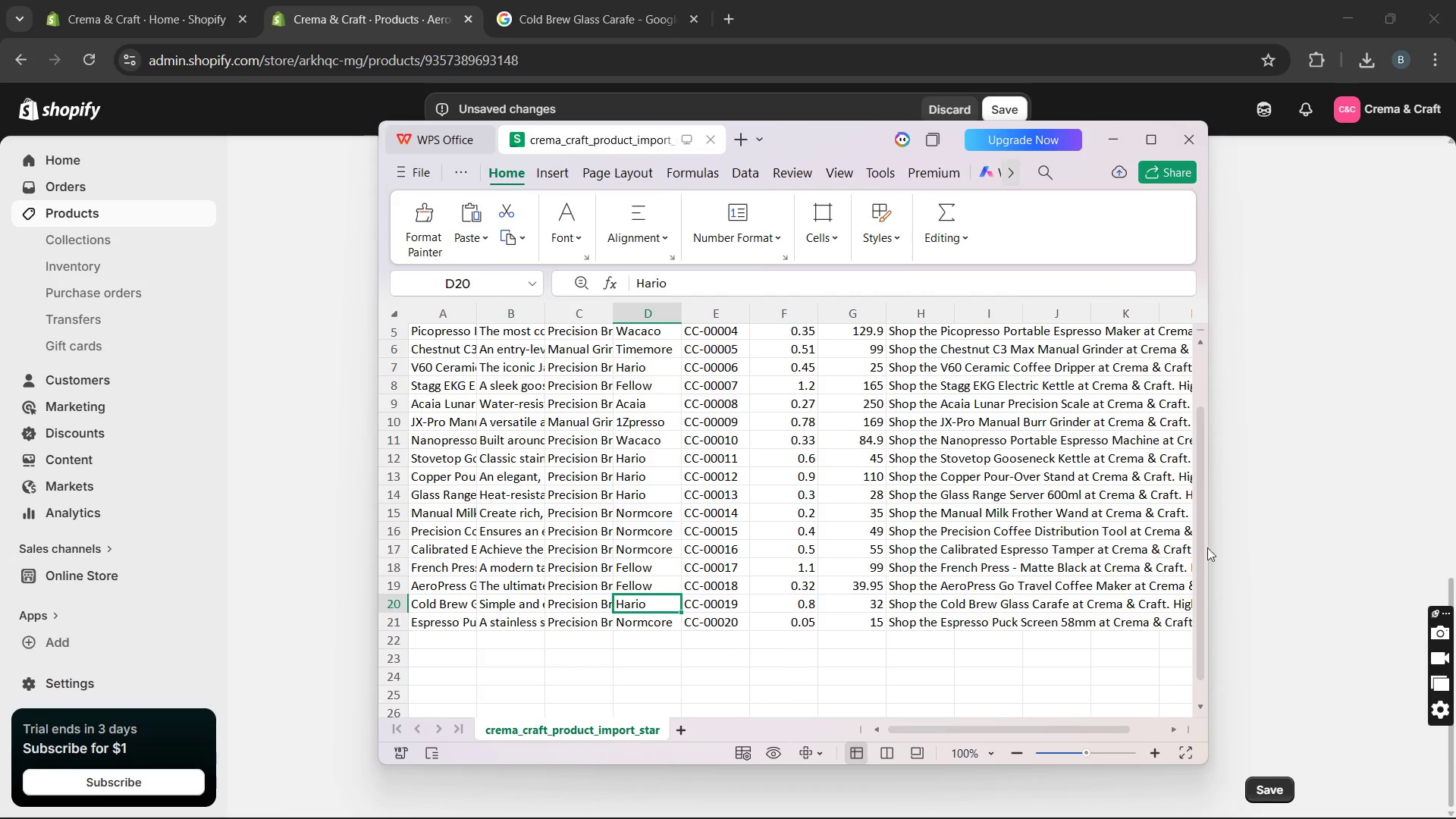 
left_click([1213, 547])
 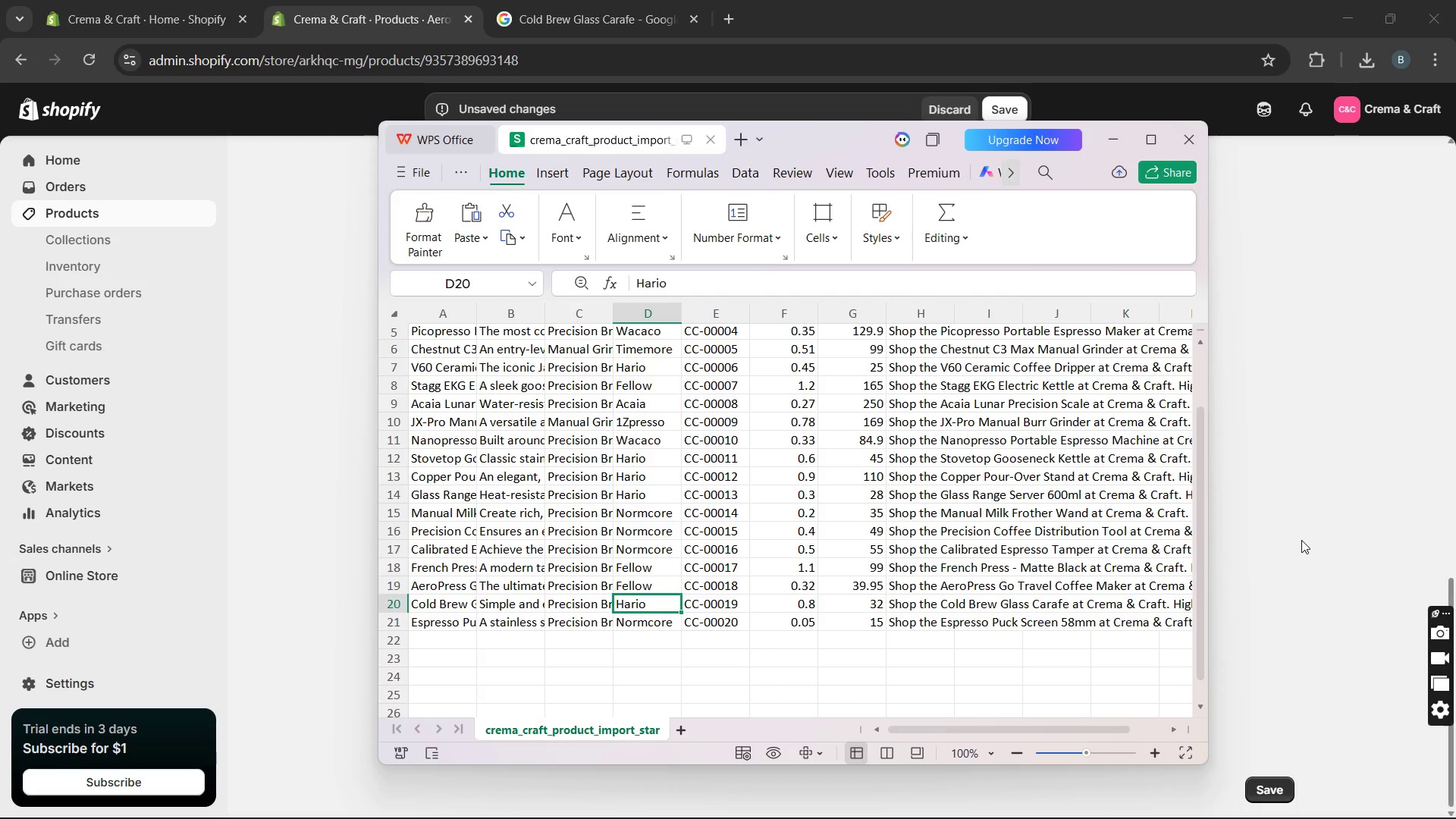 
left_click([1301, 540])
 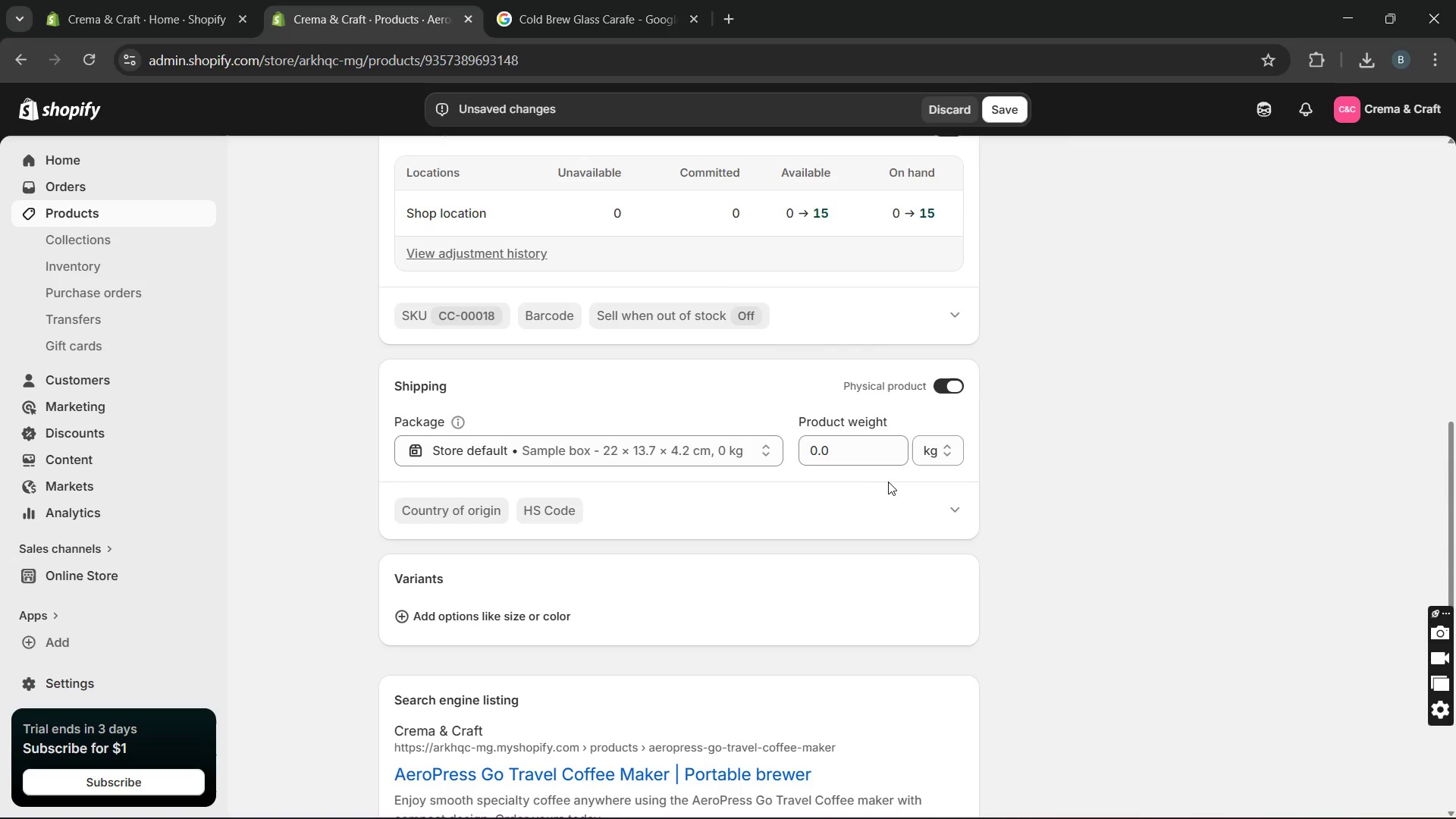 
left_click([867, 448])
 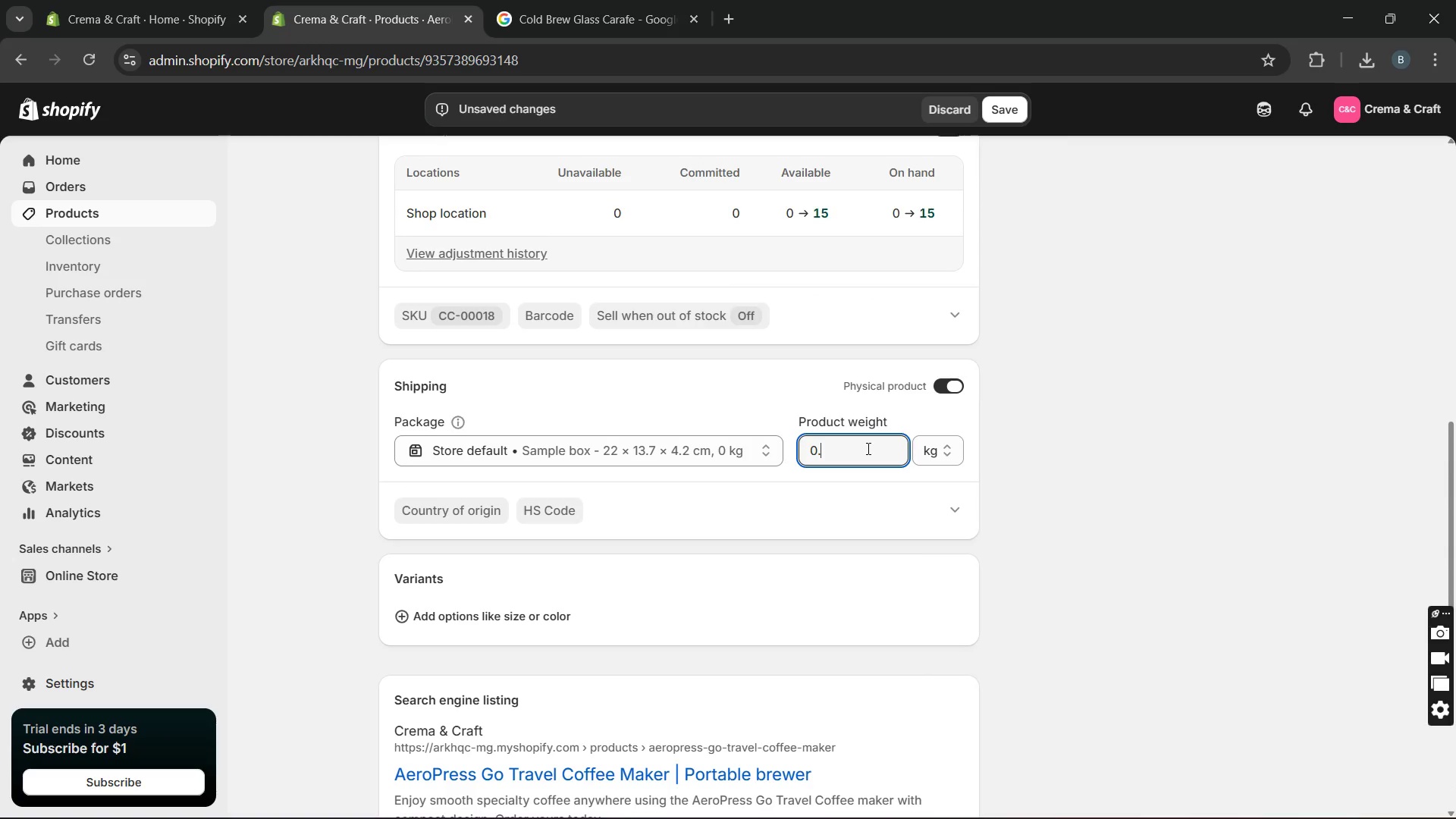 
key(Backspace)
type(32)
 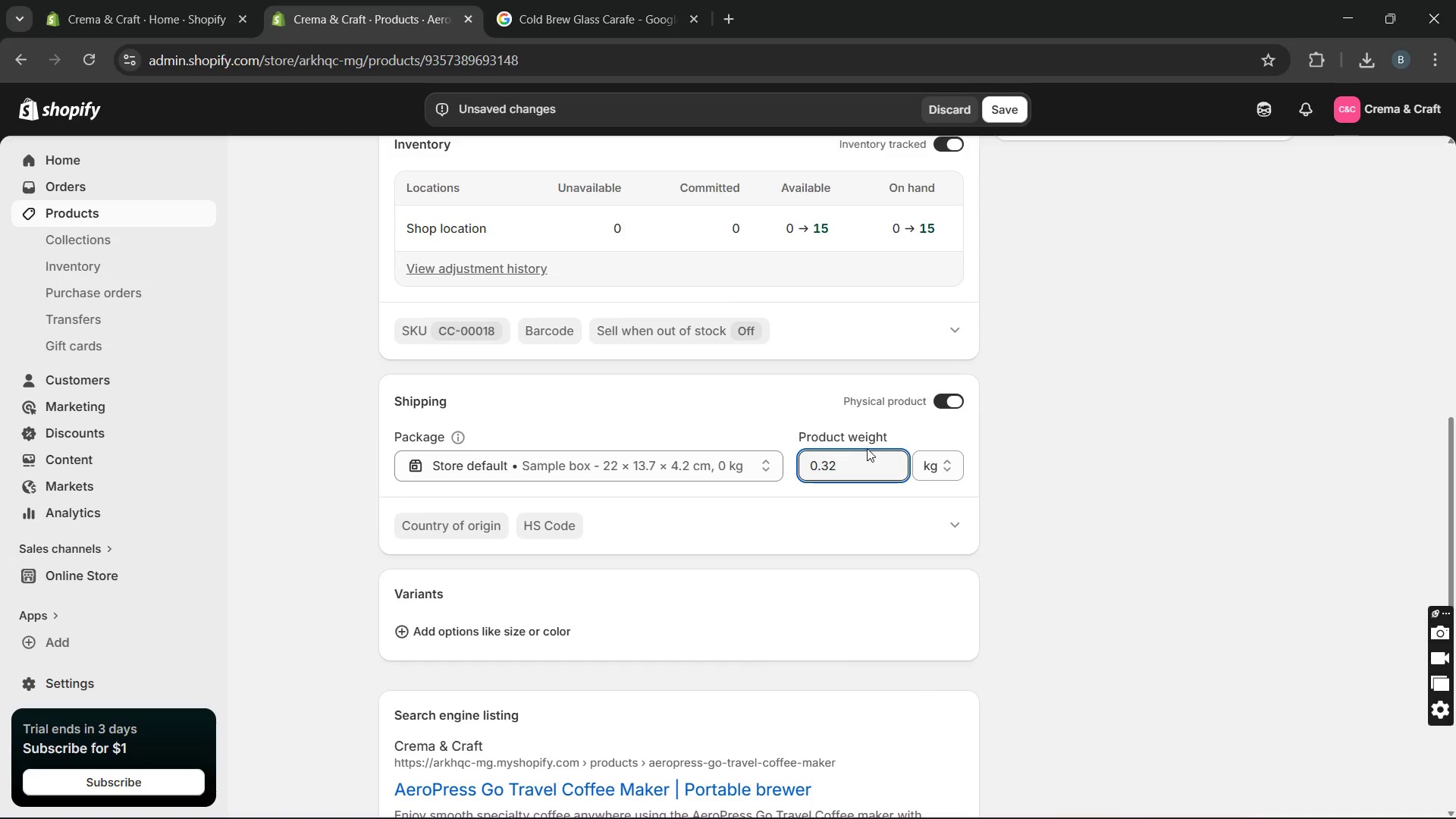 
left_click([822, 422])
 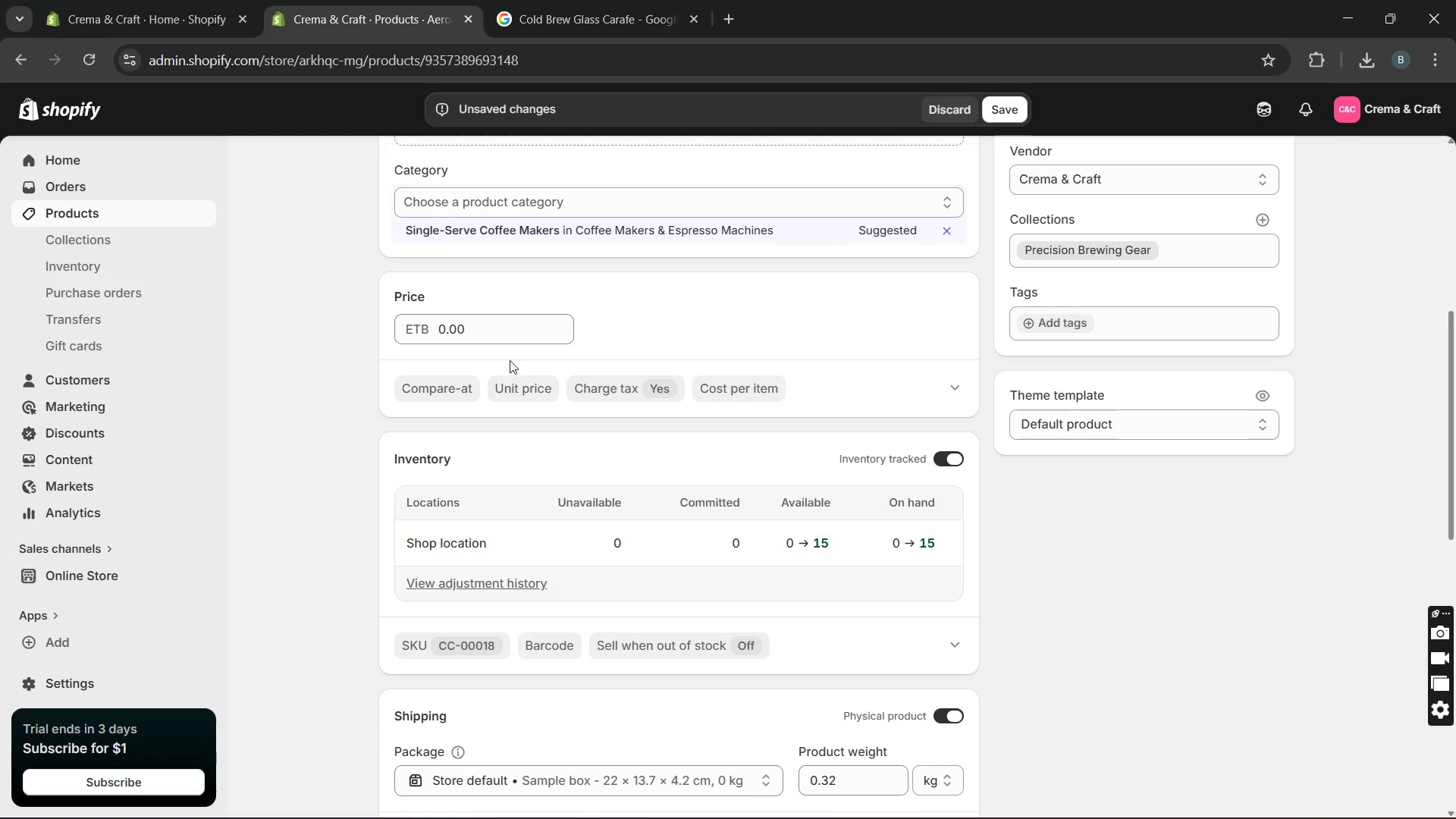 
left_click_drag(start_coordinate=[508, 338], to_coordinate=[416, 324])
 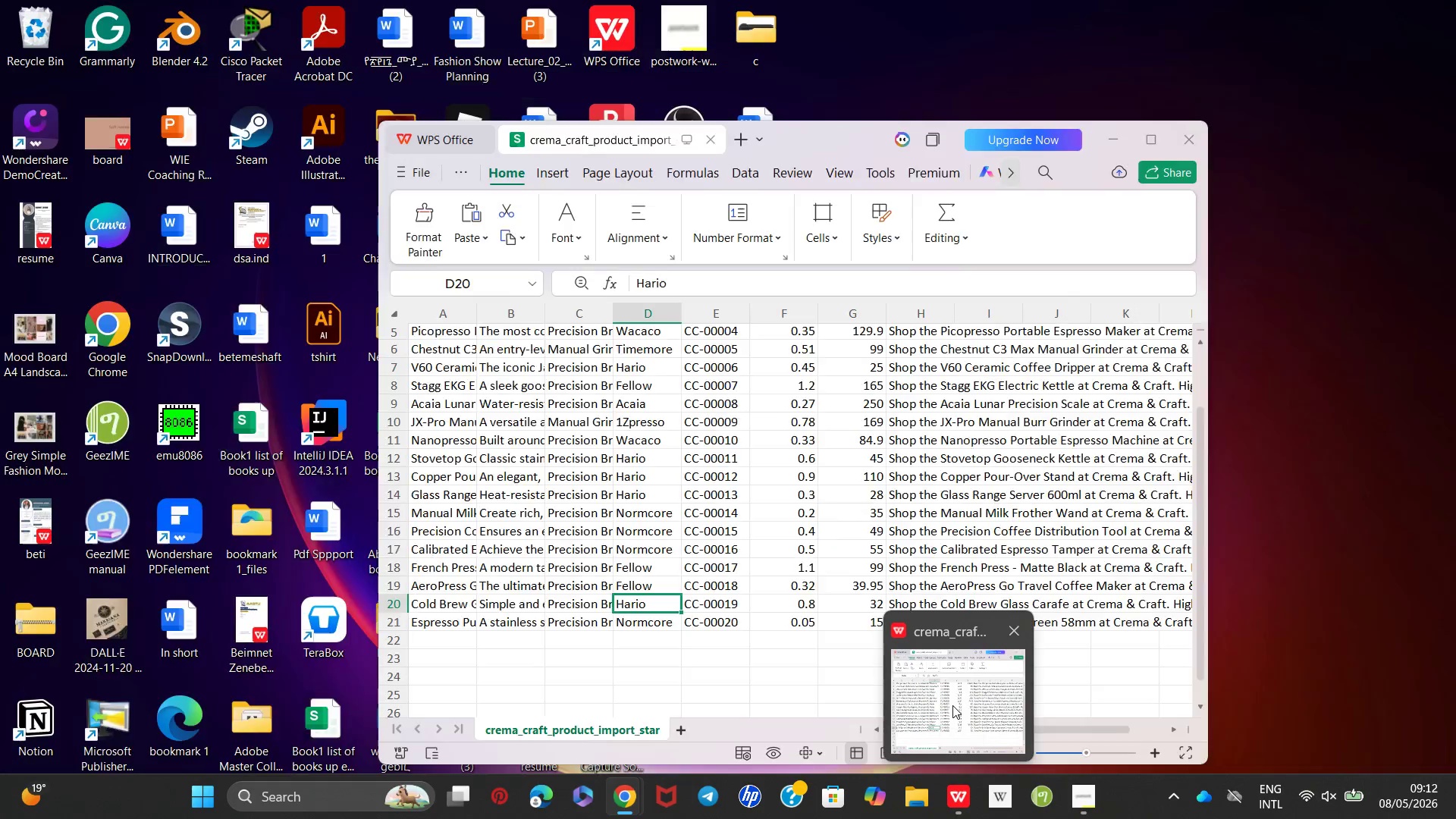 
left_click([952, 705])
 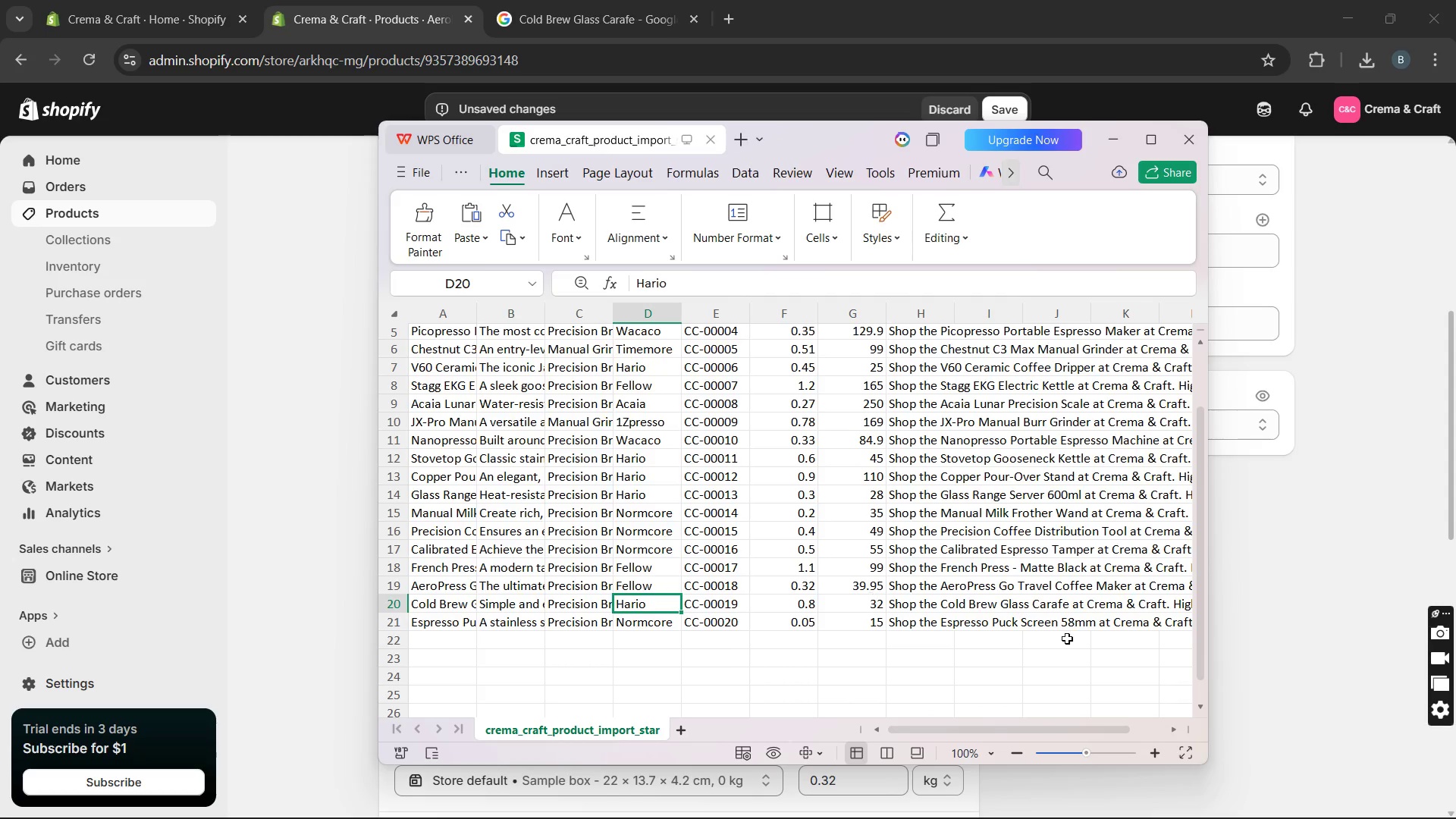 
left_click([1239, 662])
 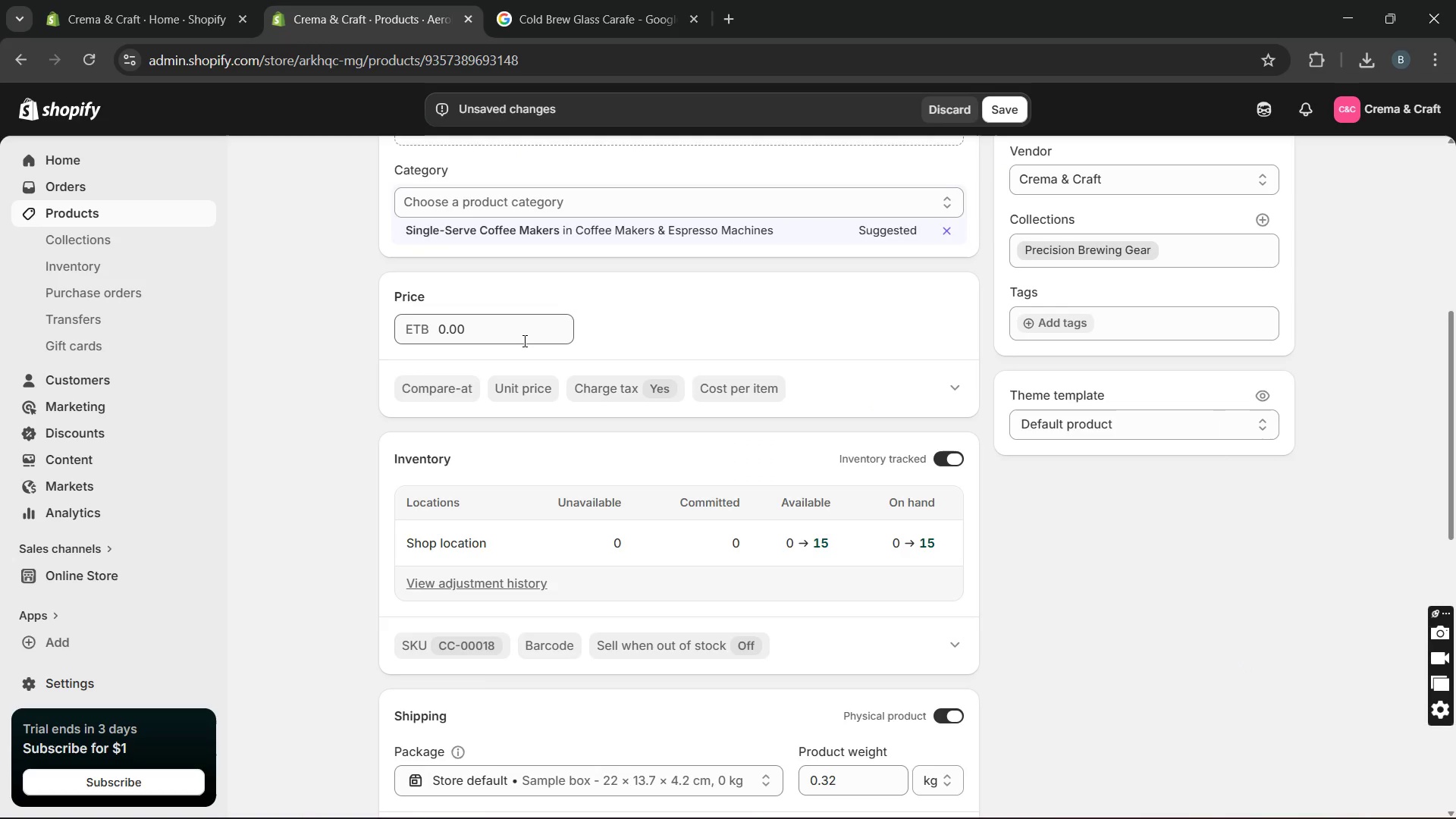 
left_click_drag(start_coordinate=[522, 340], to_coordinate=[401, 318])
 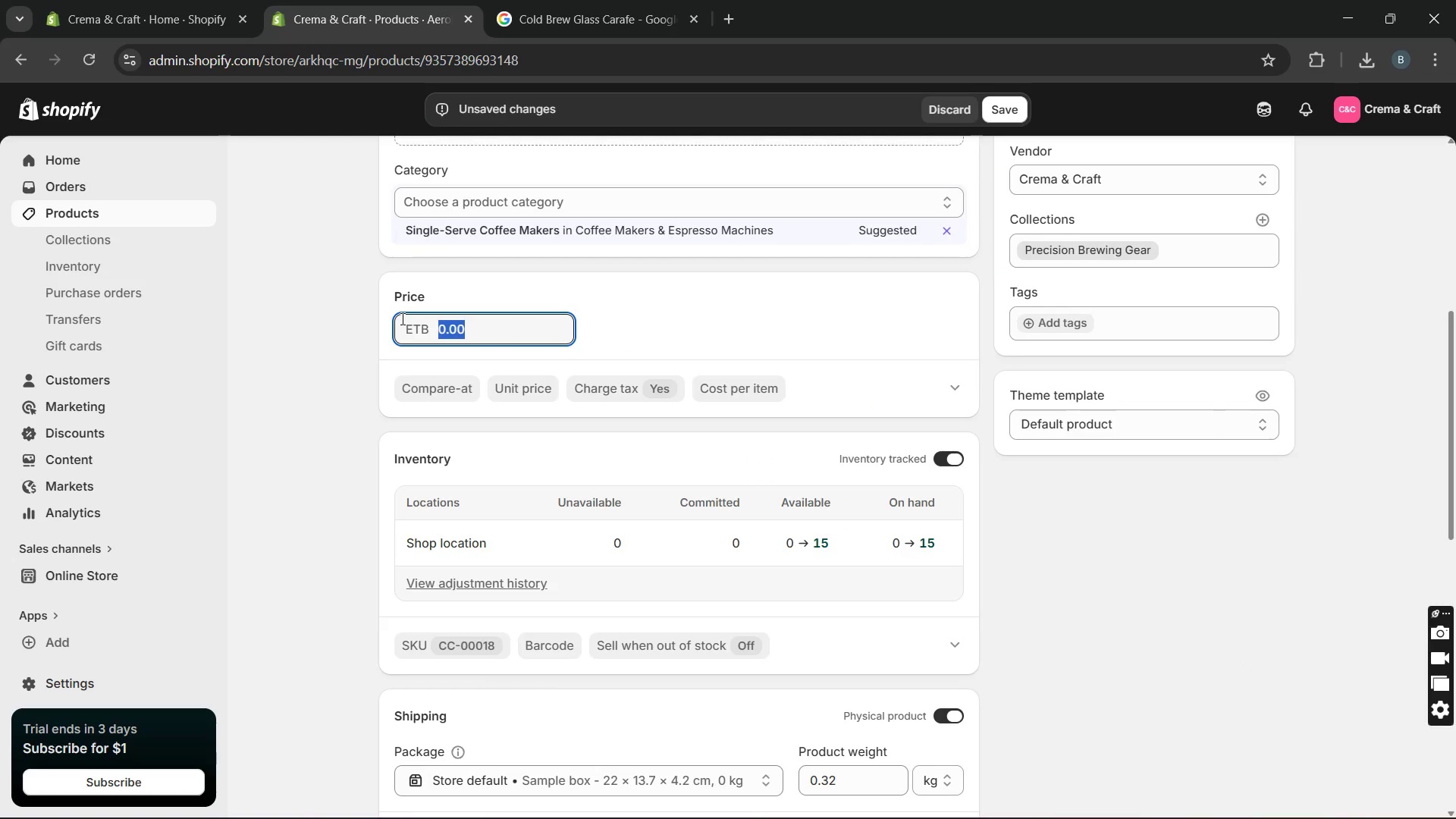 
type(39.95)
 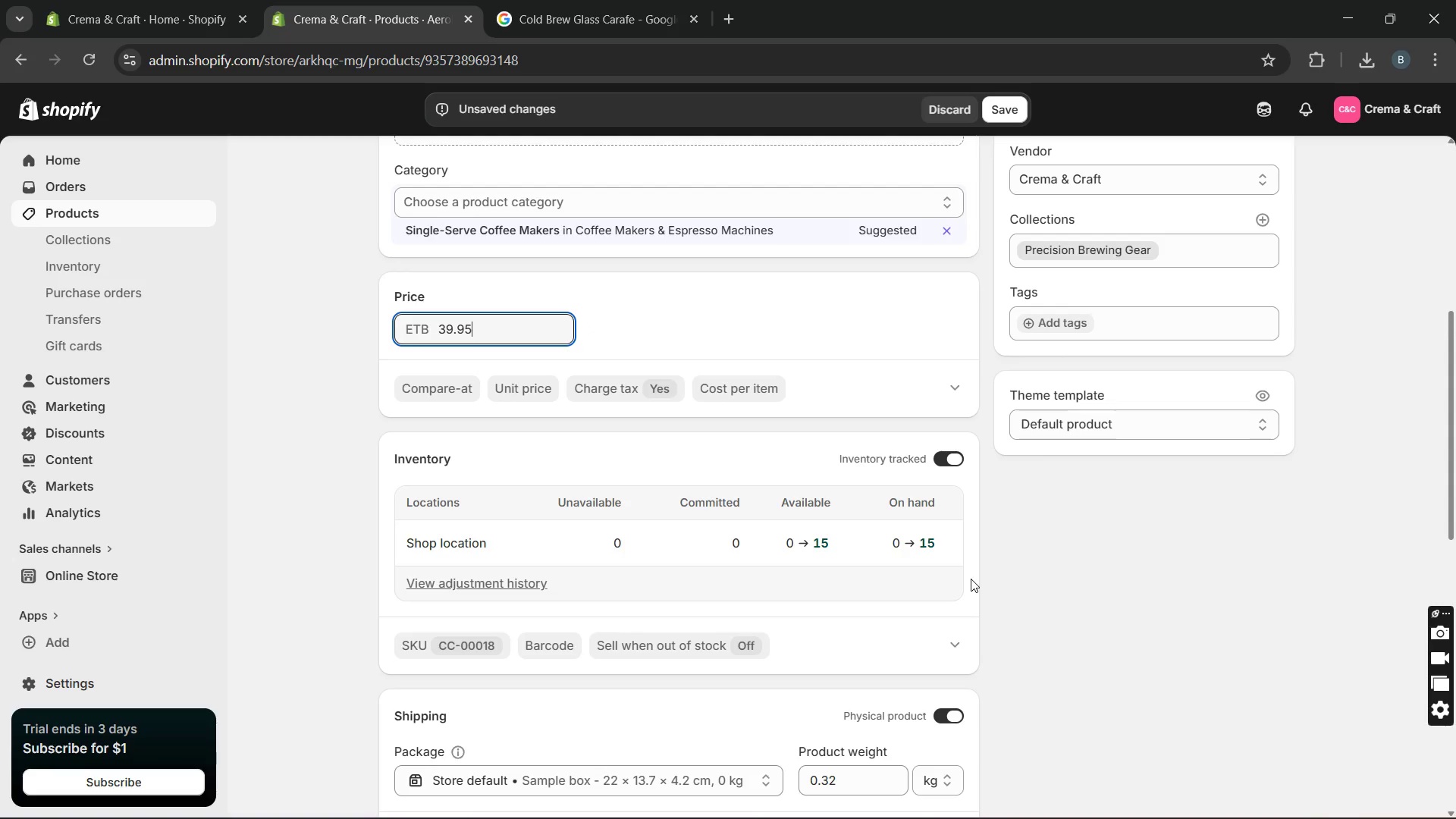 
left_click([1079, 581])
 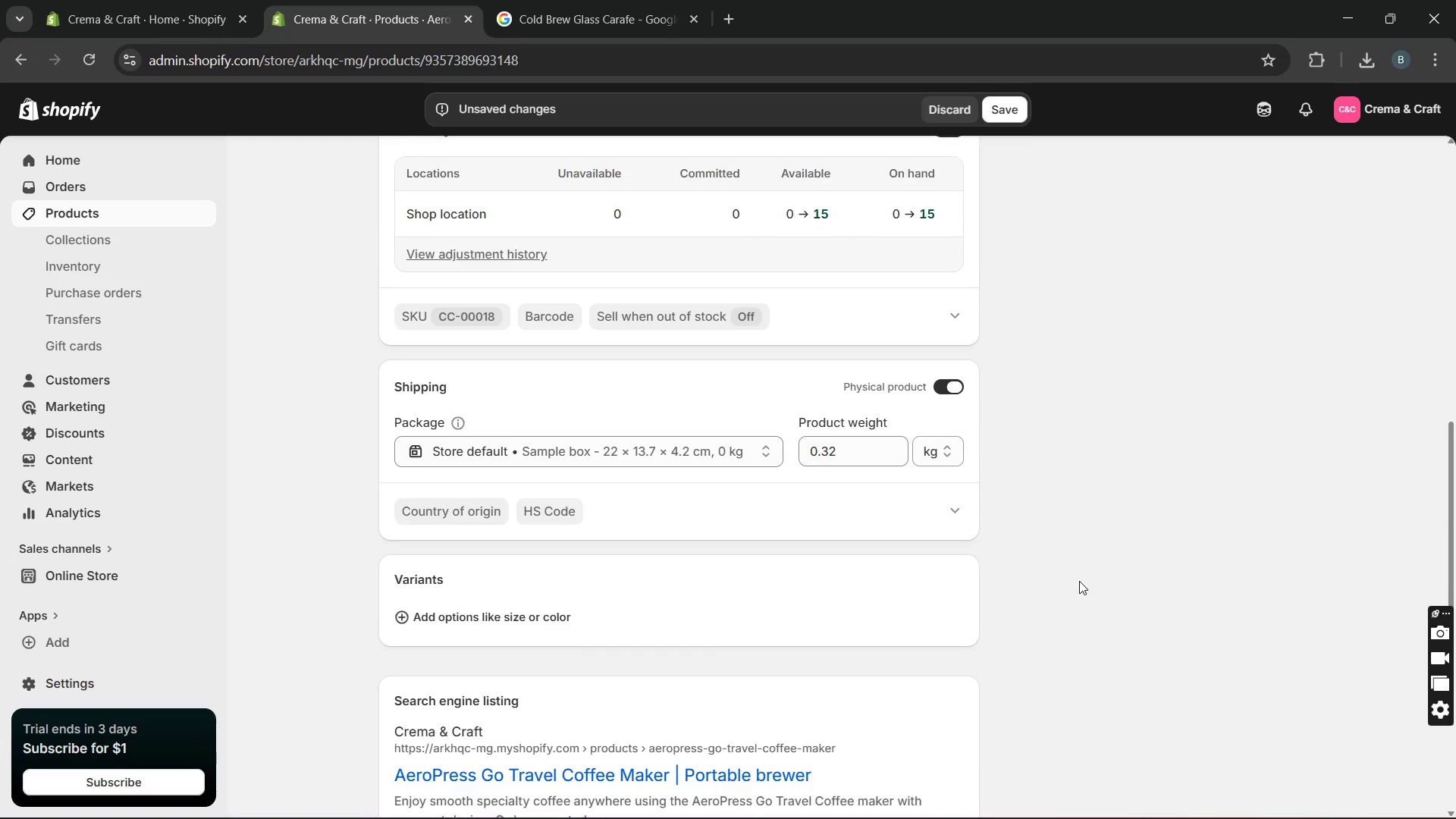 
wait(8.86)
 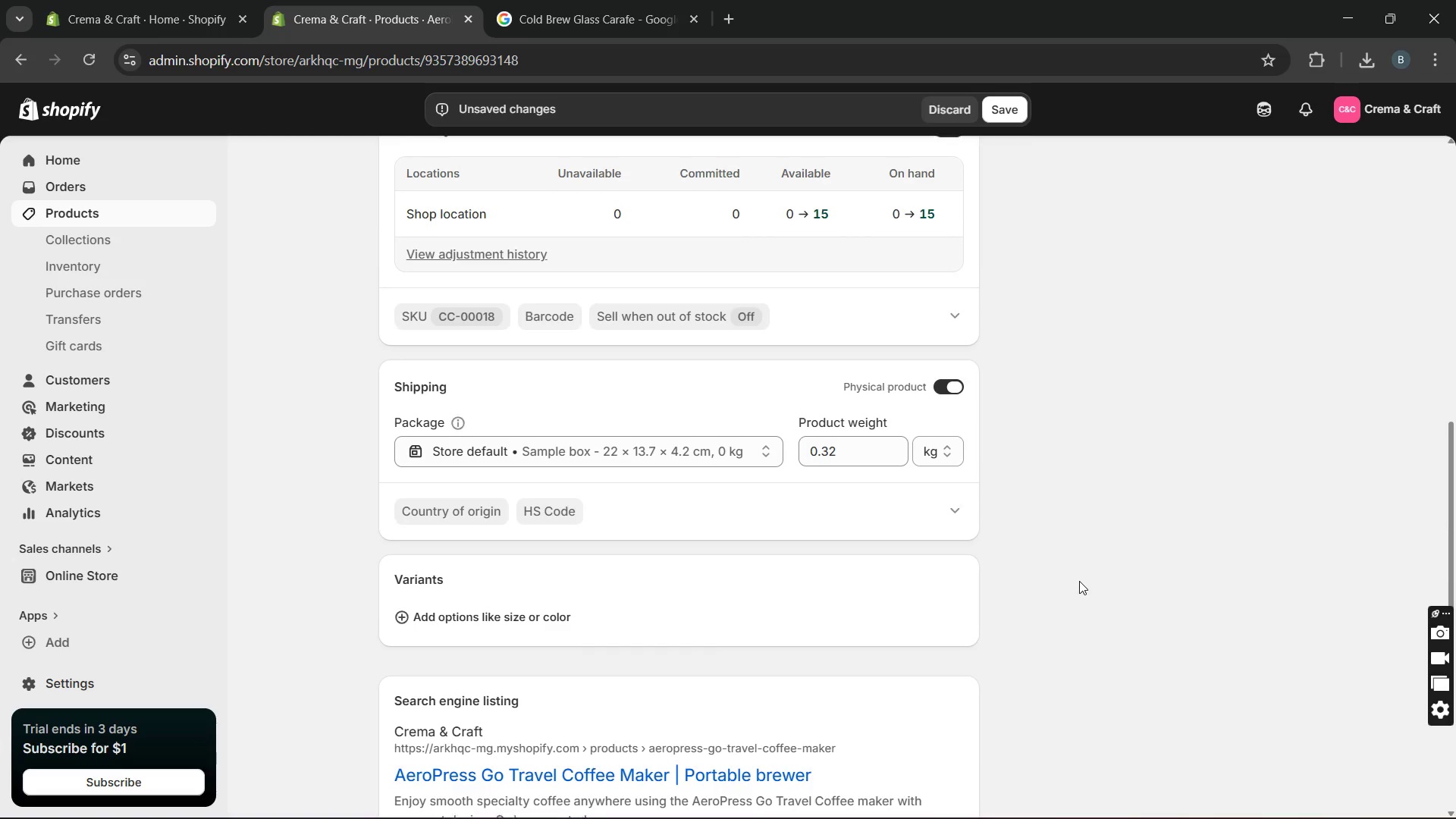 
left_click_drag(start_coordinate=[1149, 671], to_coordinate=[1056, 667])
 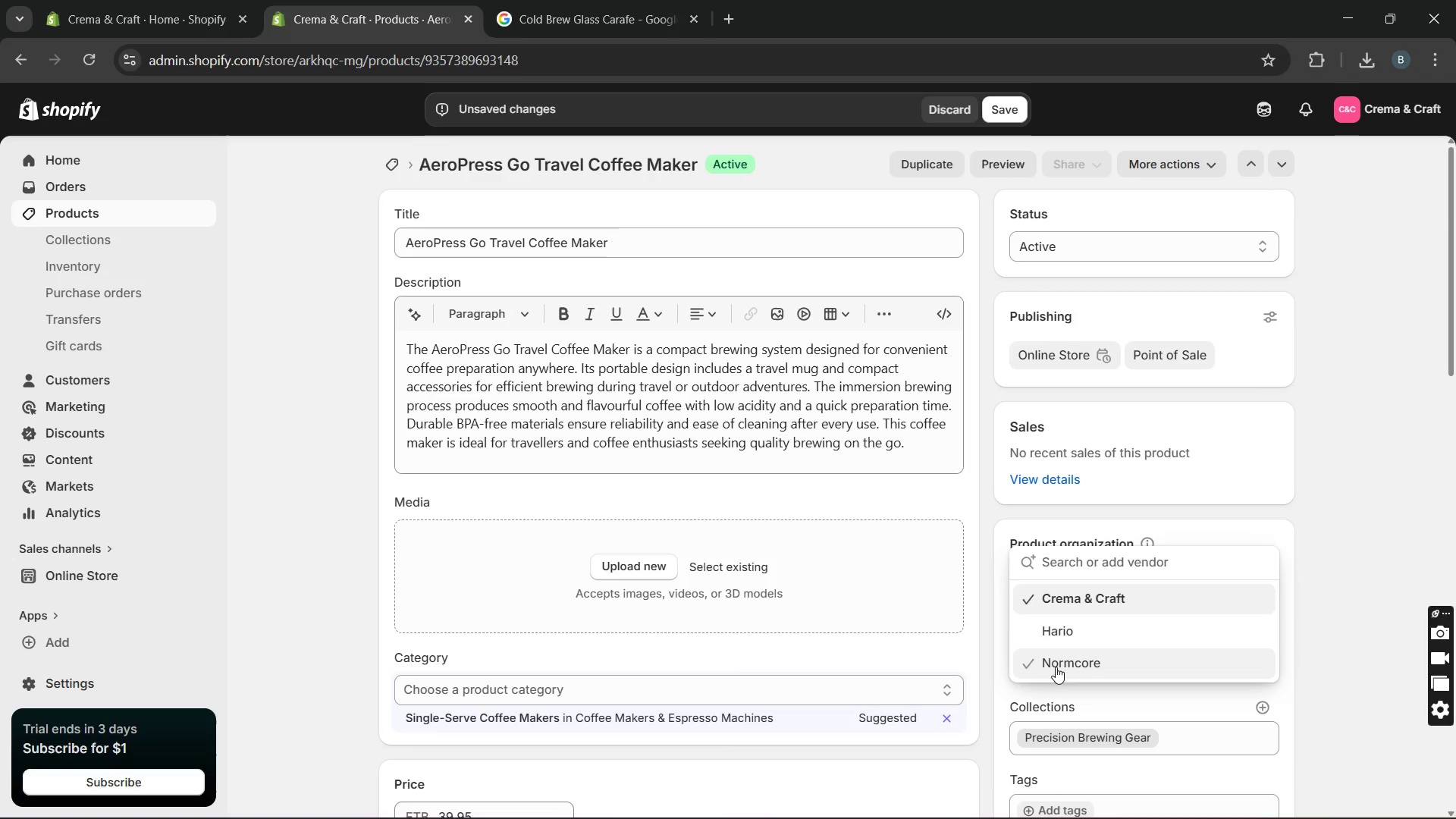 
left_click([1056, 667])
 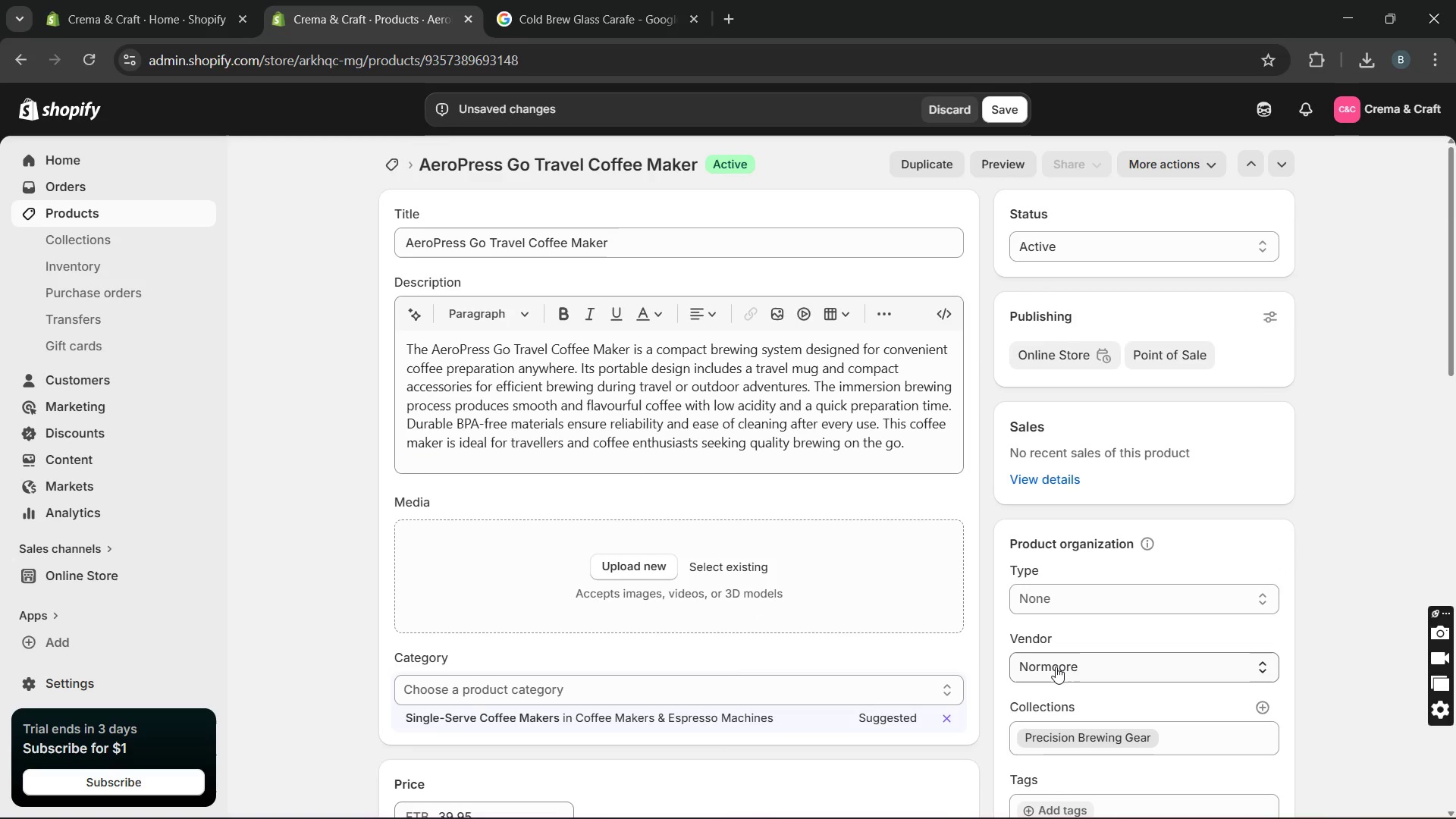 
left_click([1056, 667])
 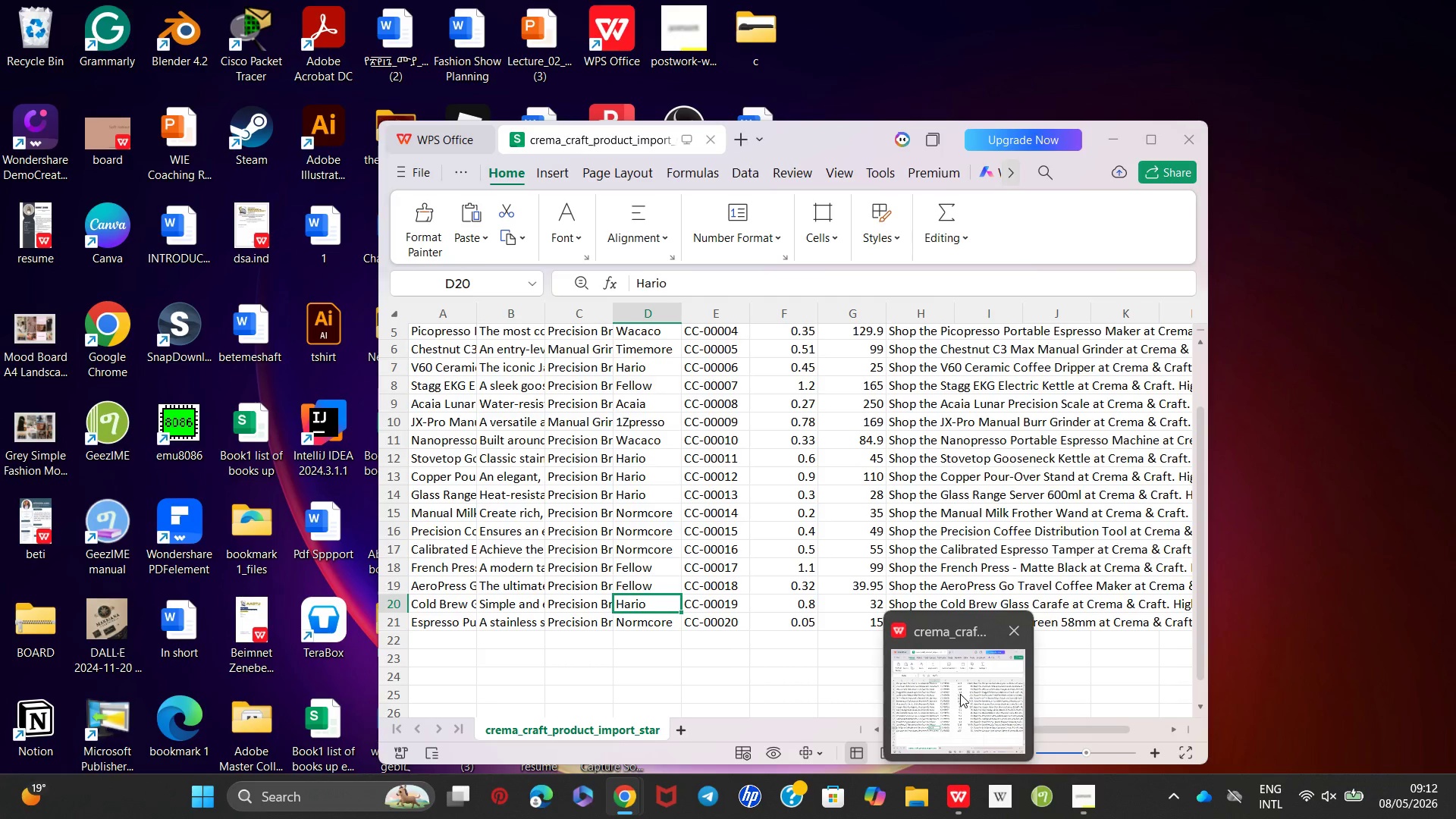 
wait(8.48)
 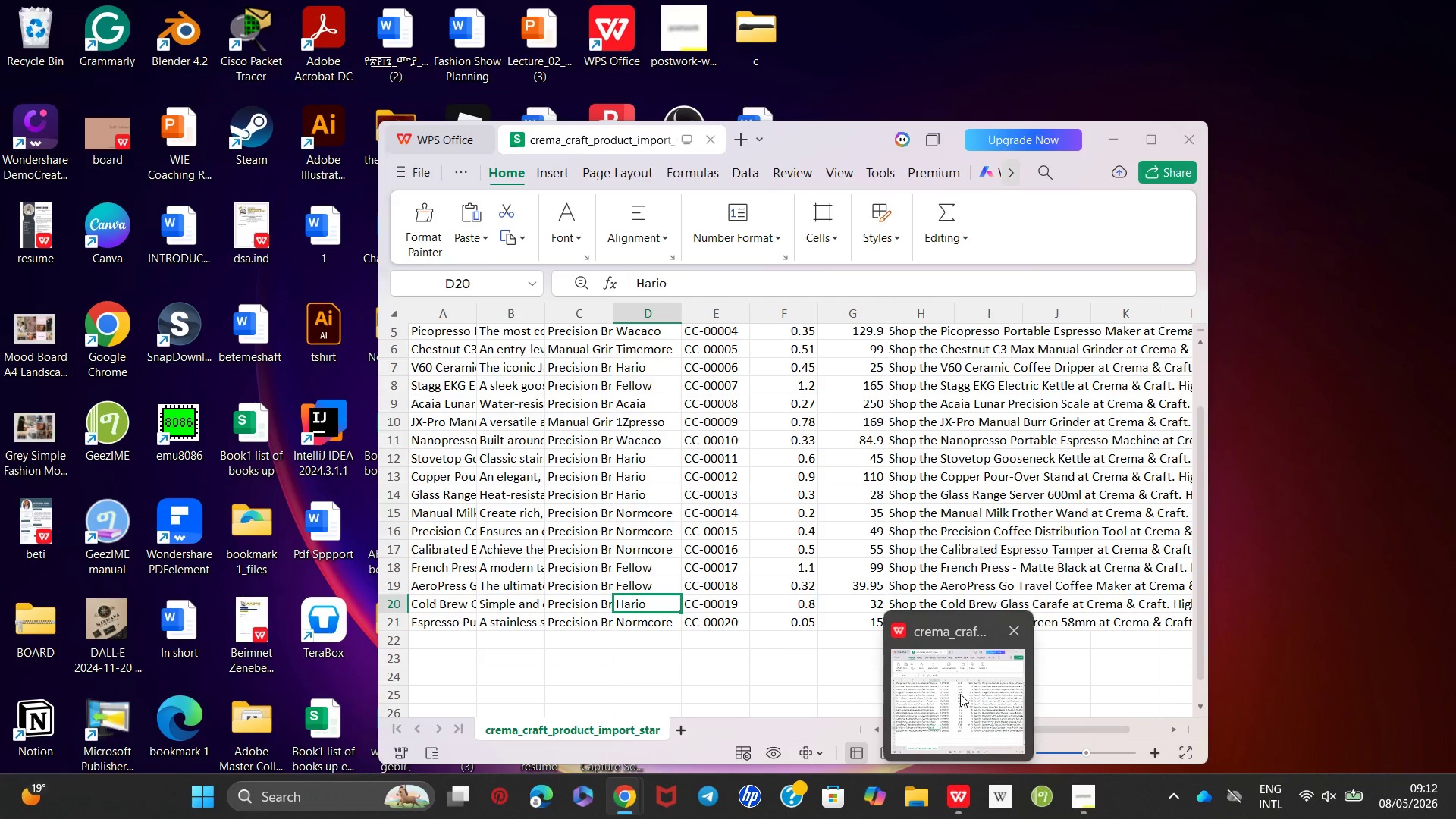 
left_click([1103, 566])
 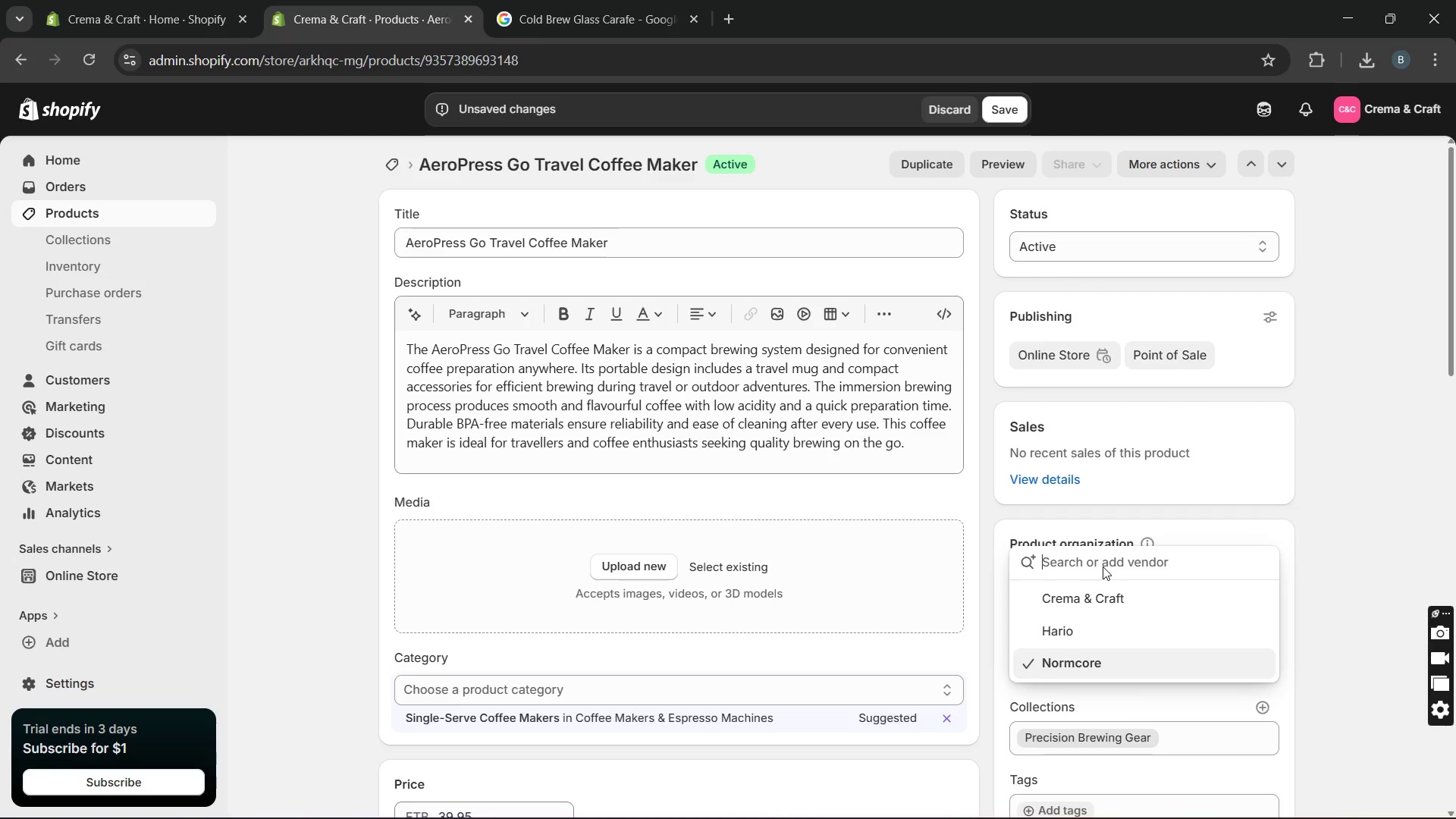 
type(Fellow)
 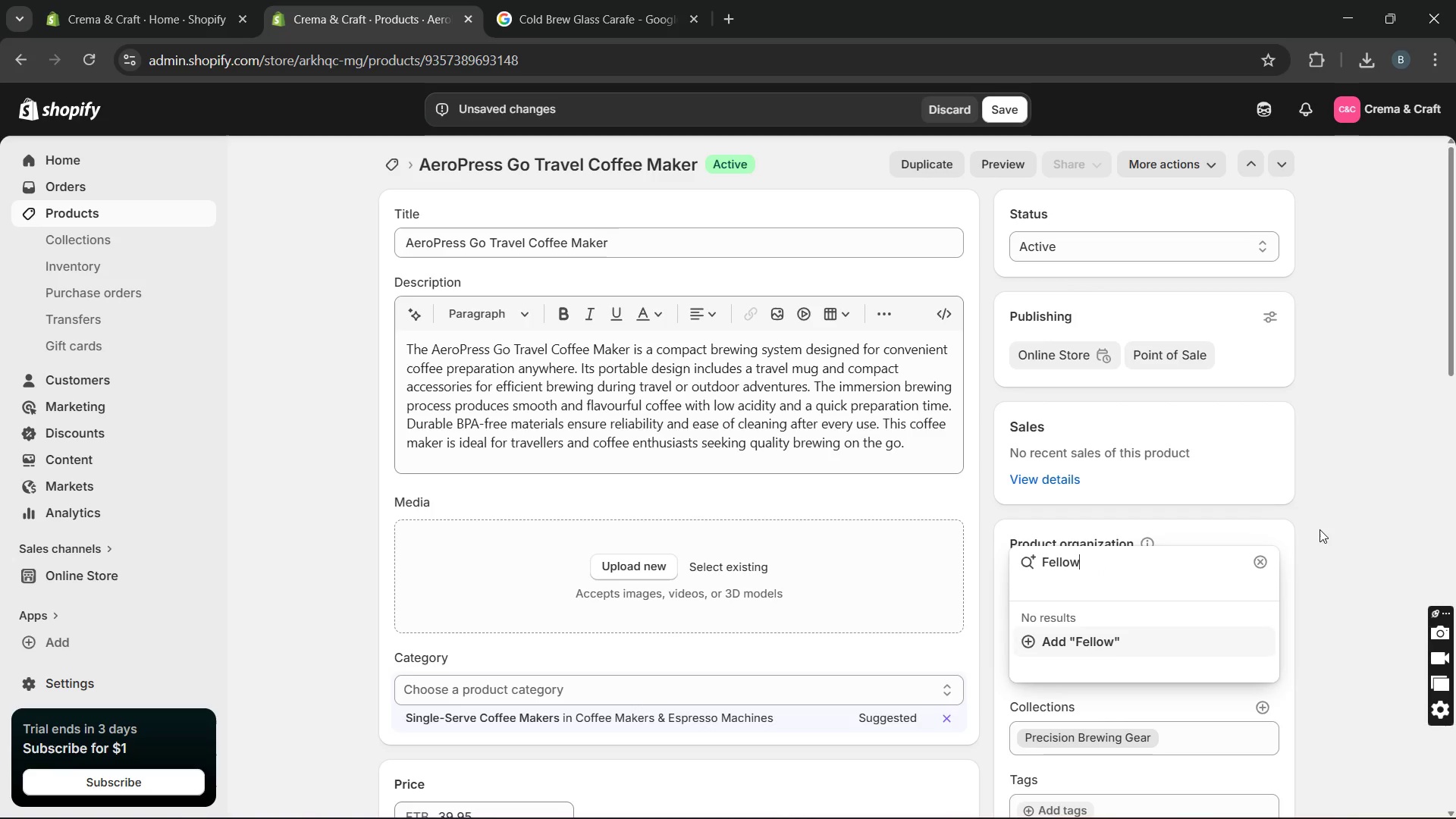 
left_click([1320, 529])
 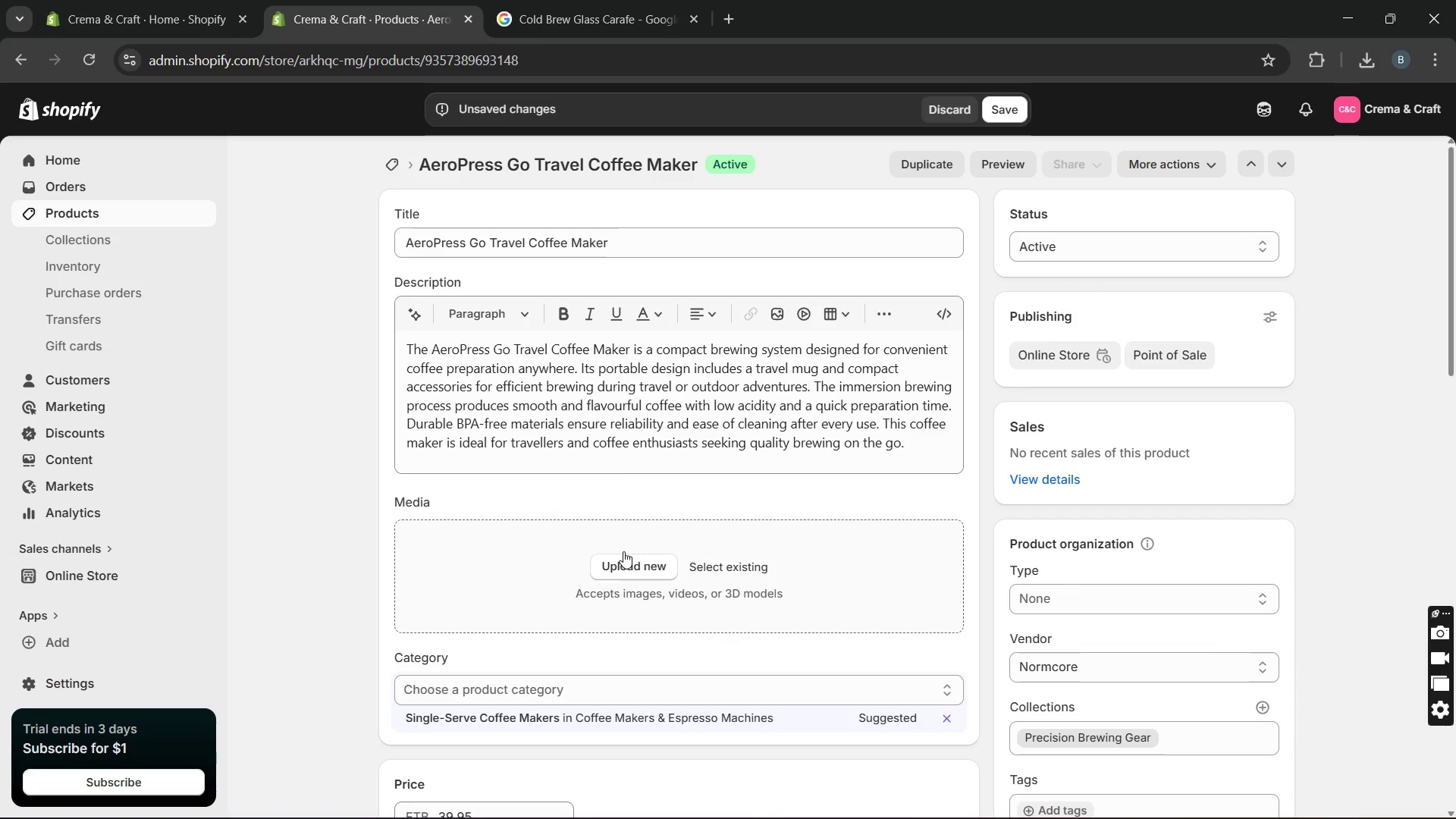 
wait(5.17)
 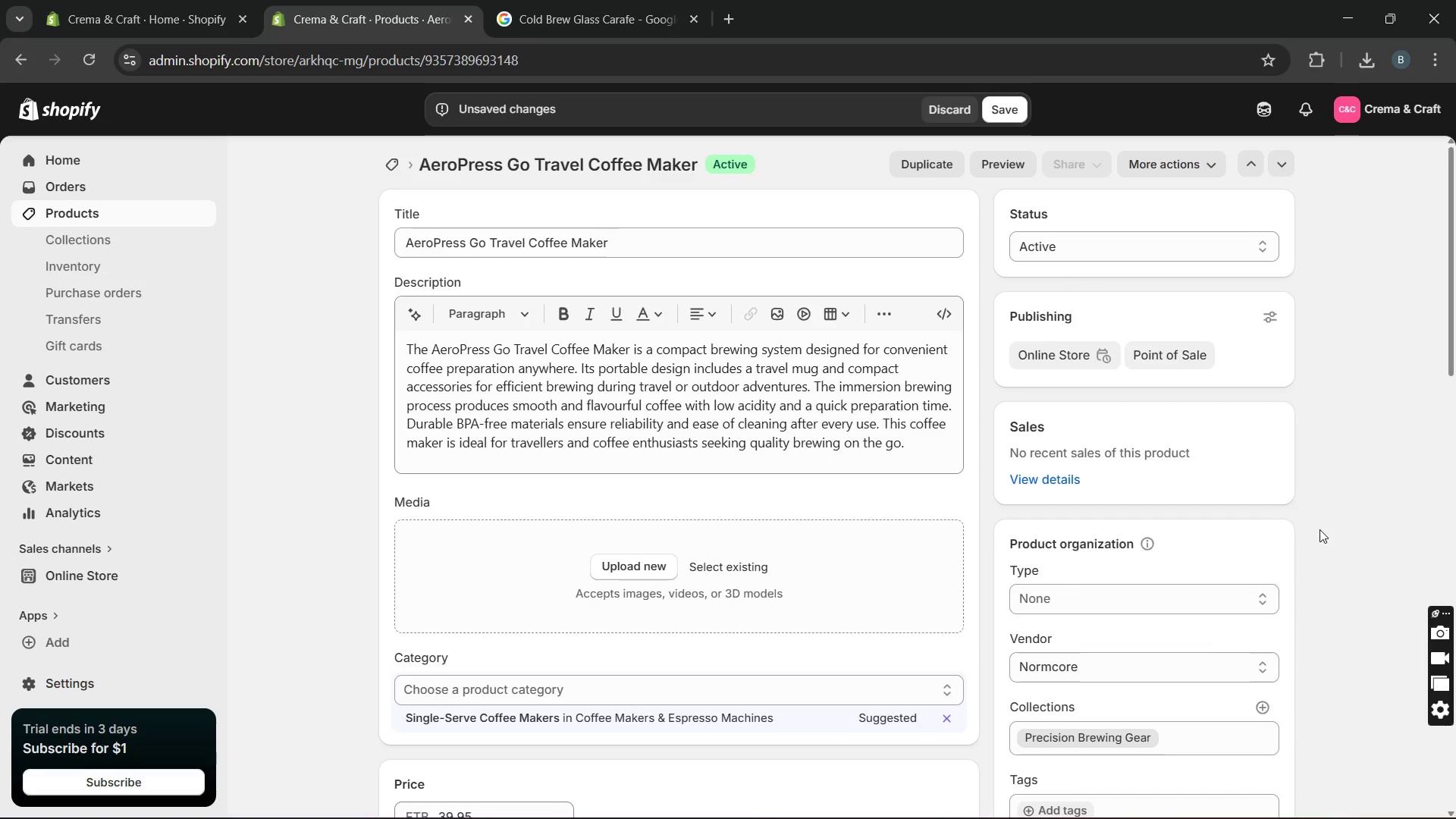 
left_click_drag(start_coordinate=[660, 243], to_coordinate=[367, 225])
 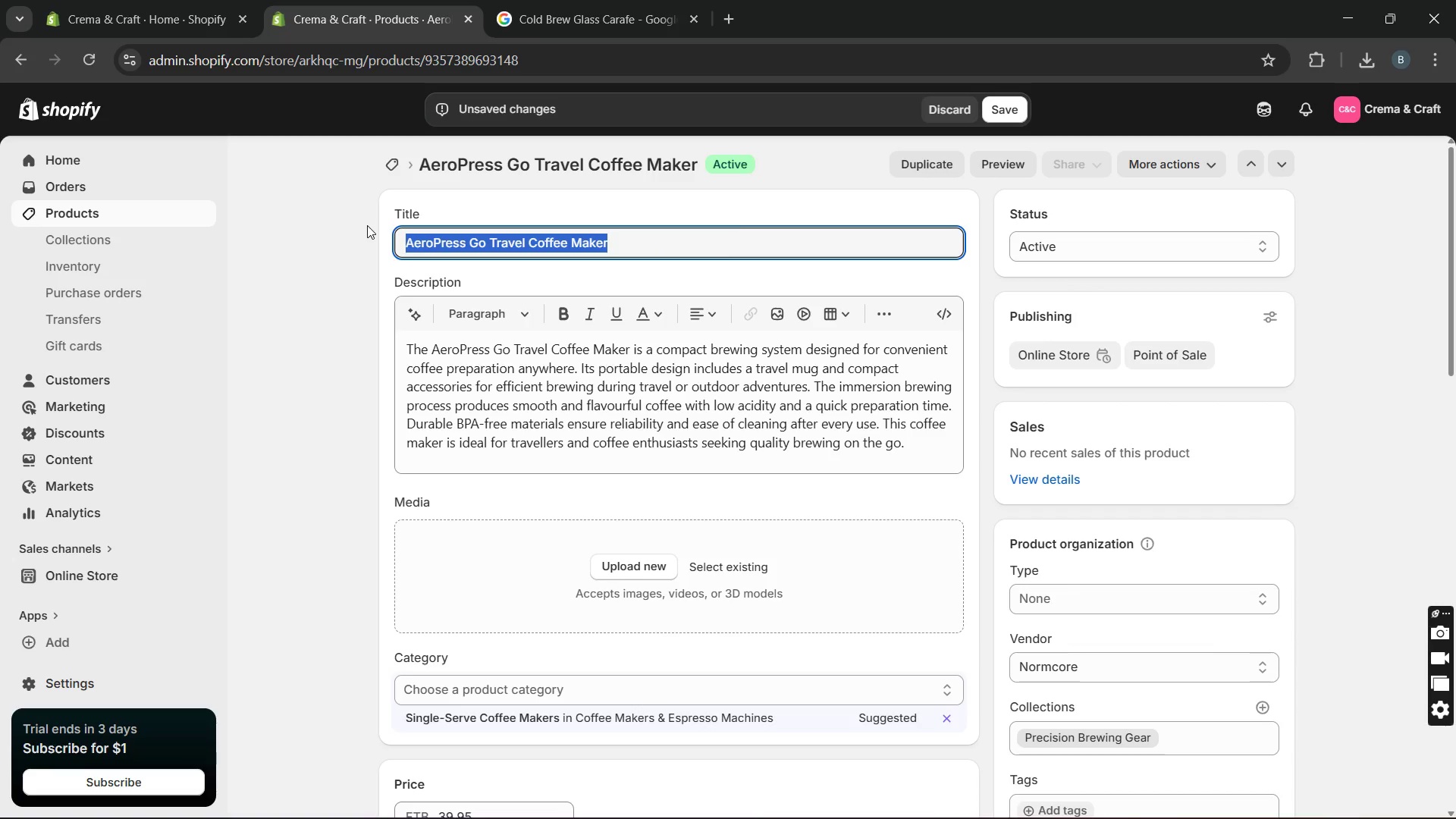 
key(Control+C)
 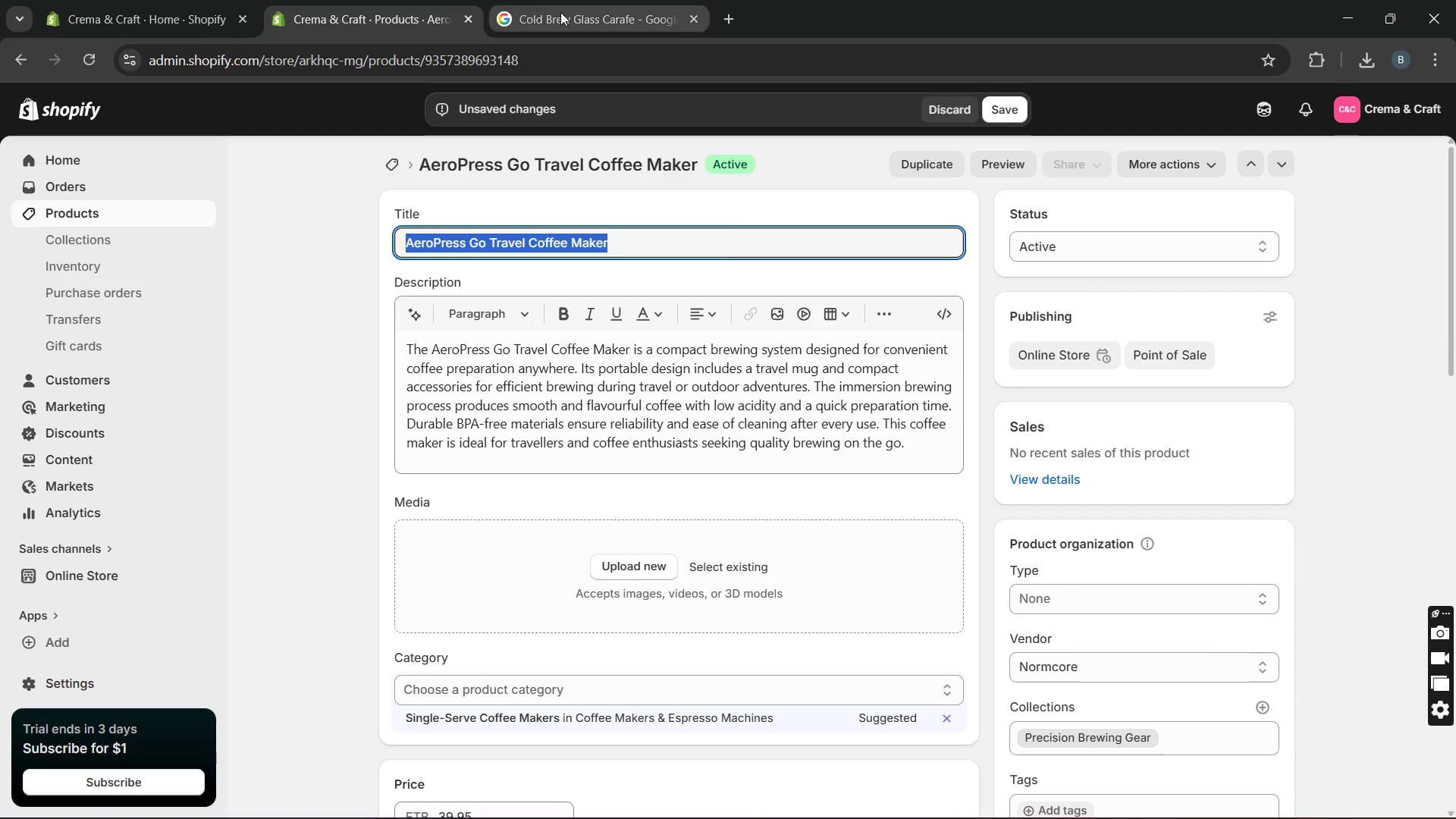 
left_click([561, 13])
 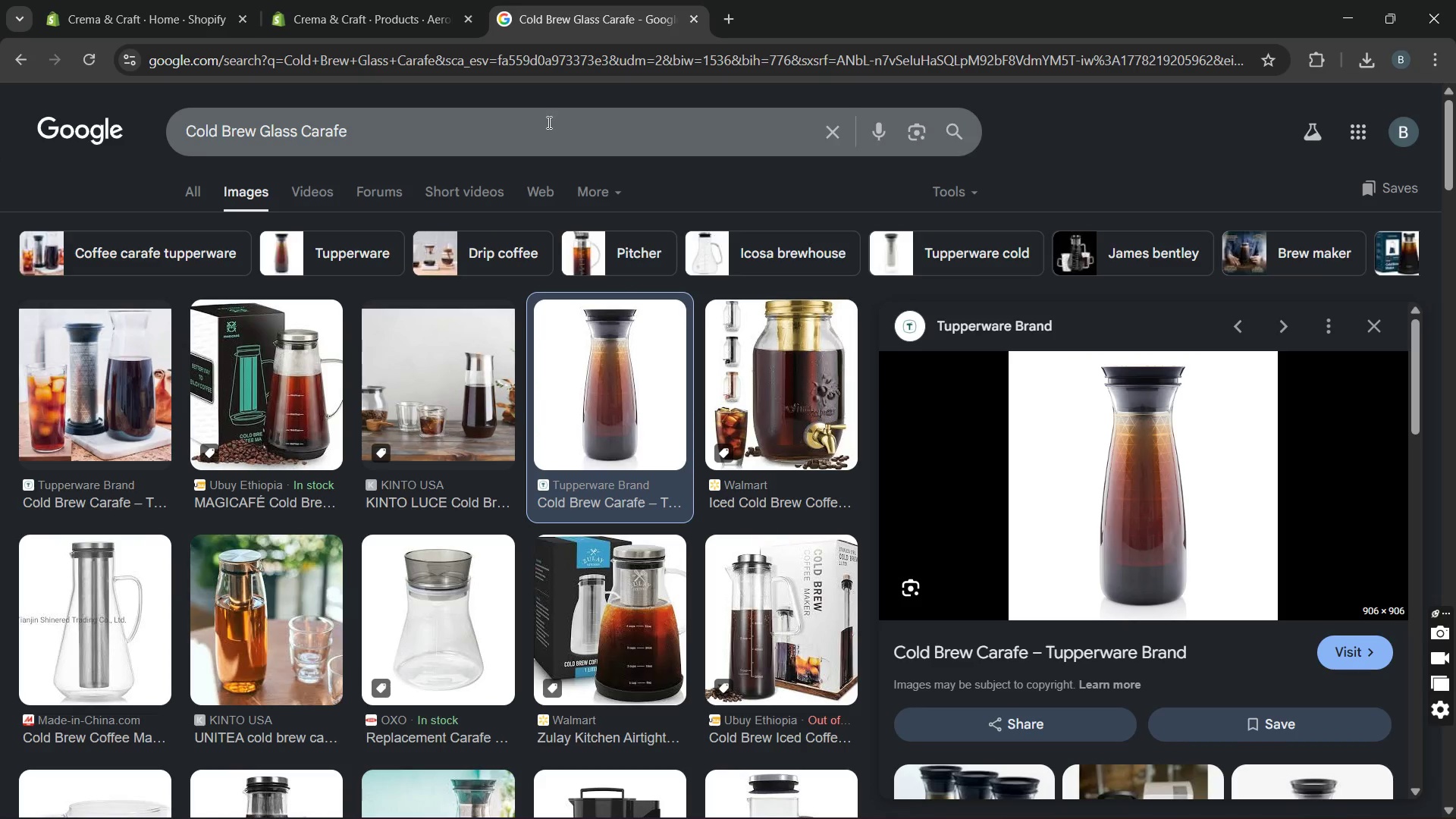 
left_click_drag(start_coordinate=[547, 122], to_coordinate=[181, 120])
 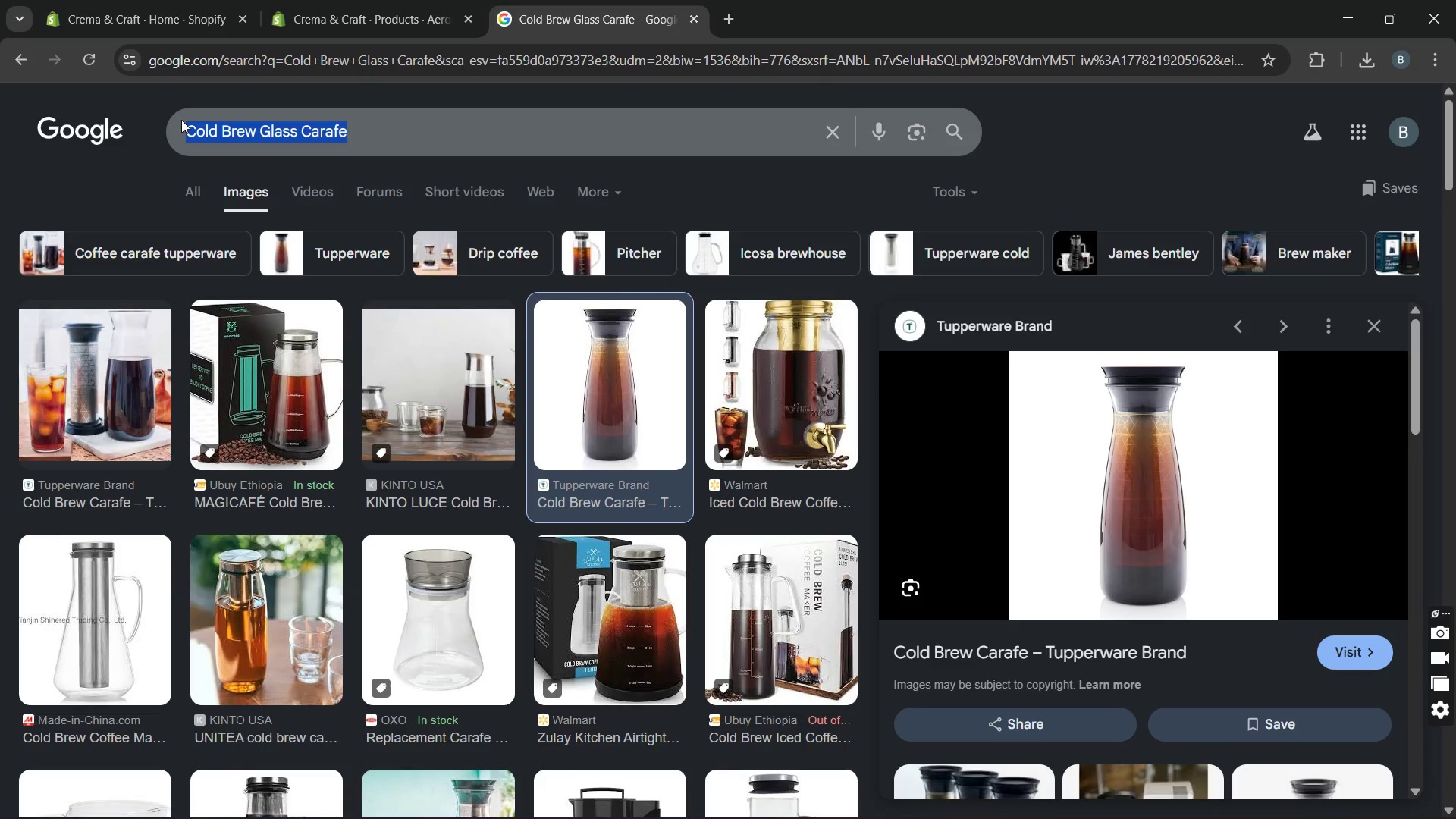 
key(Control+V)
 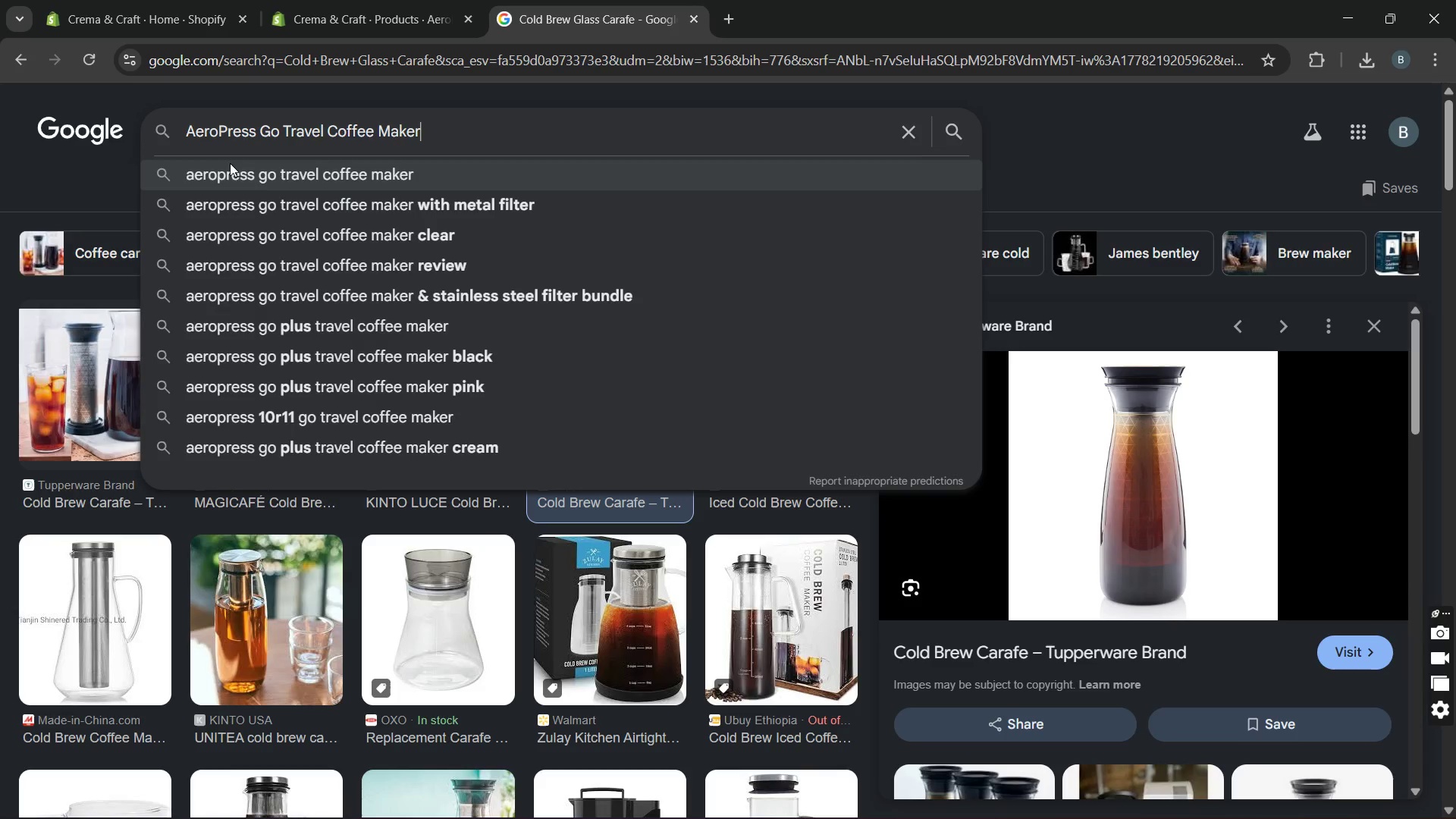 
left_click([231, 167])
 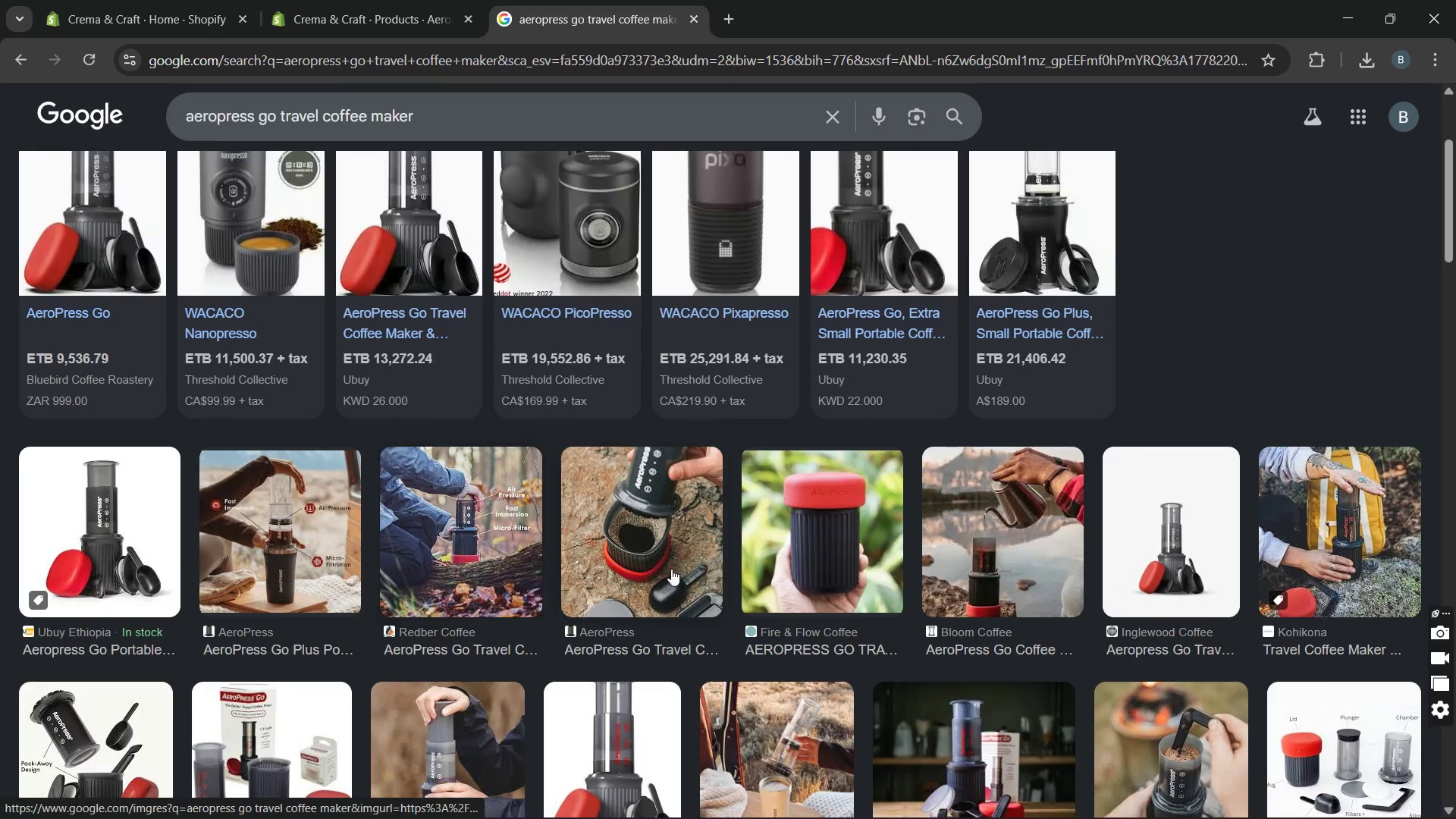 
wait(6.2)
 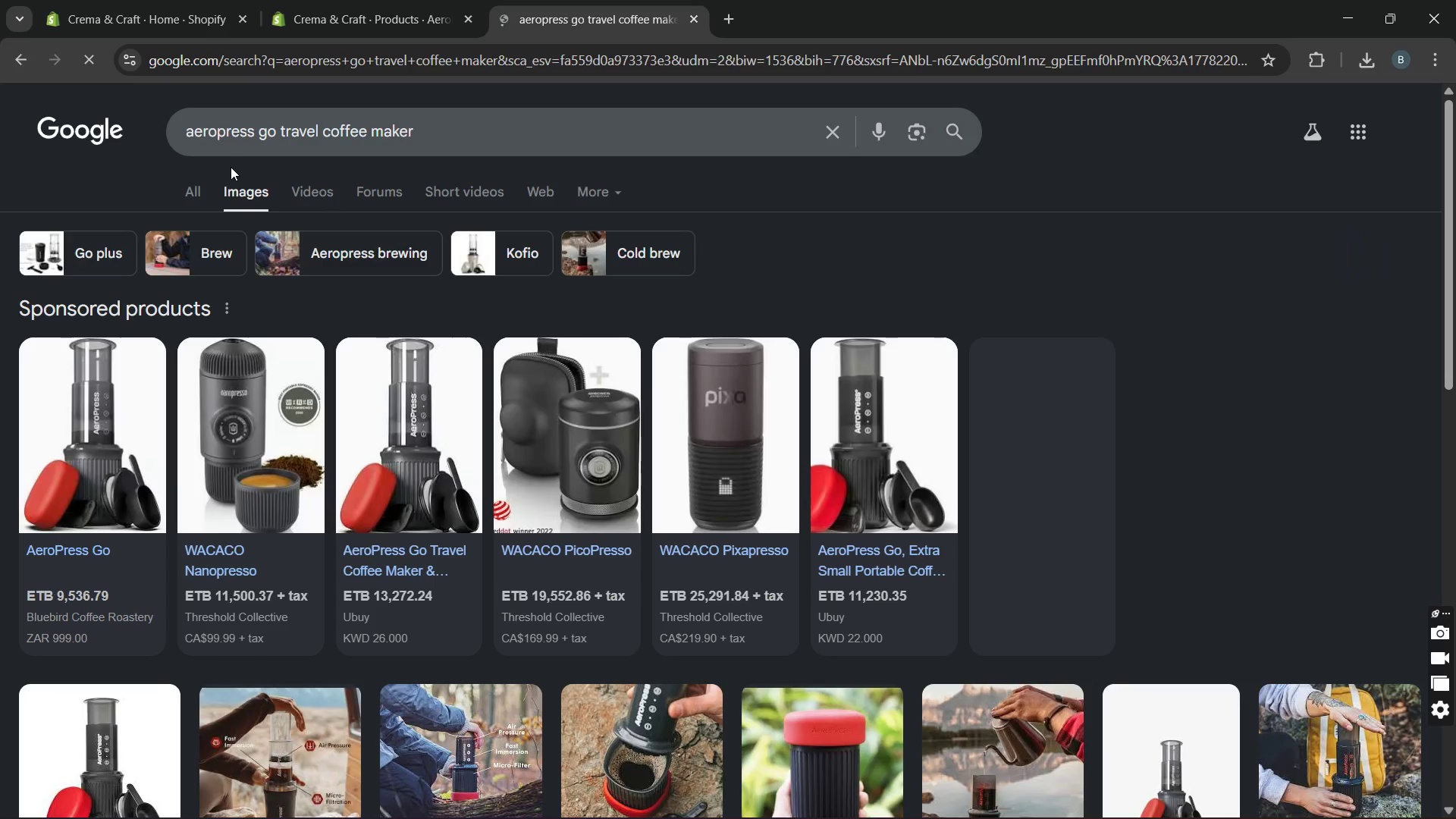 
left_click([821, 532])
 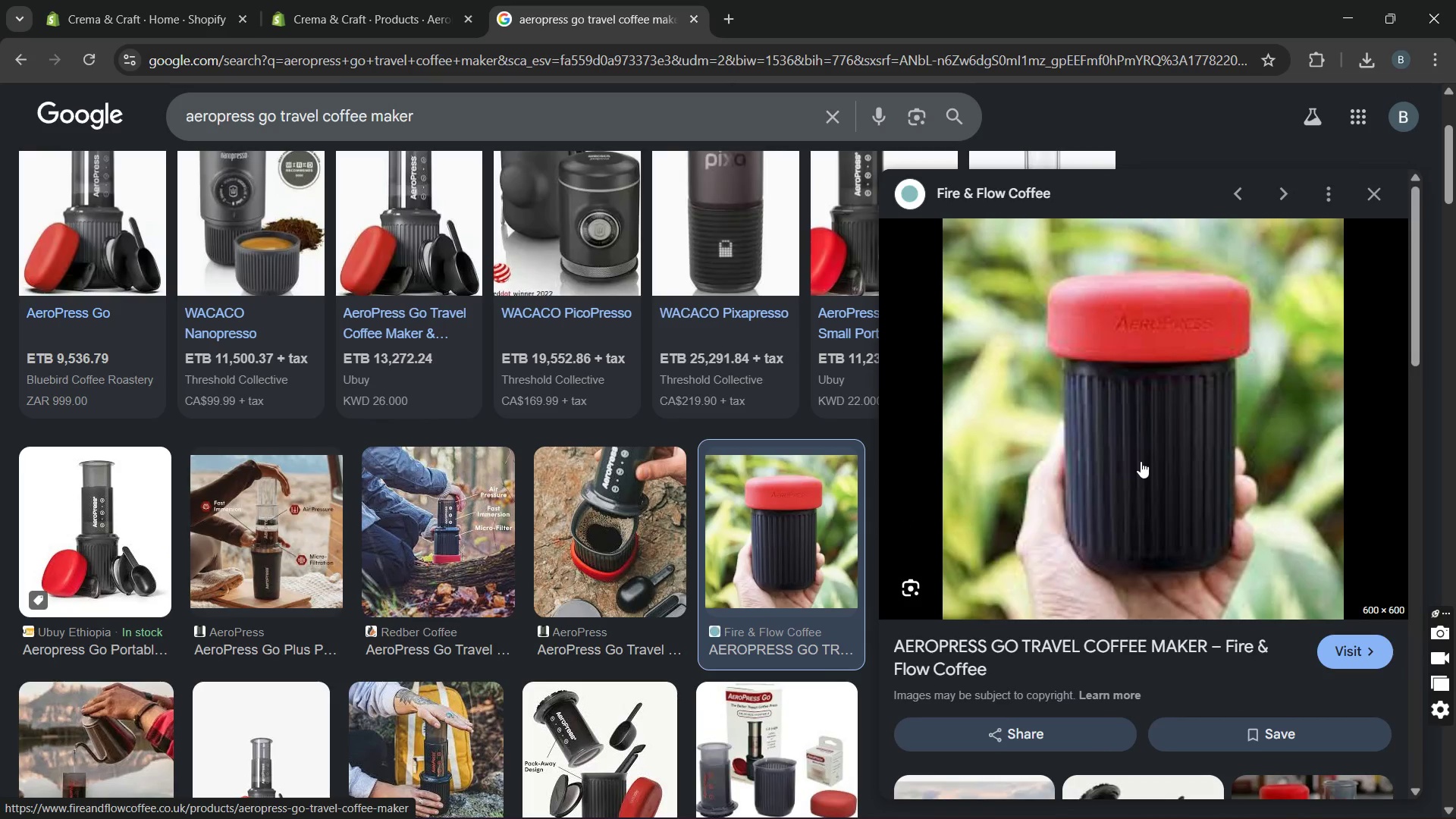 
right_click([1141, 461])
 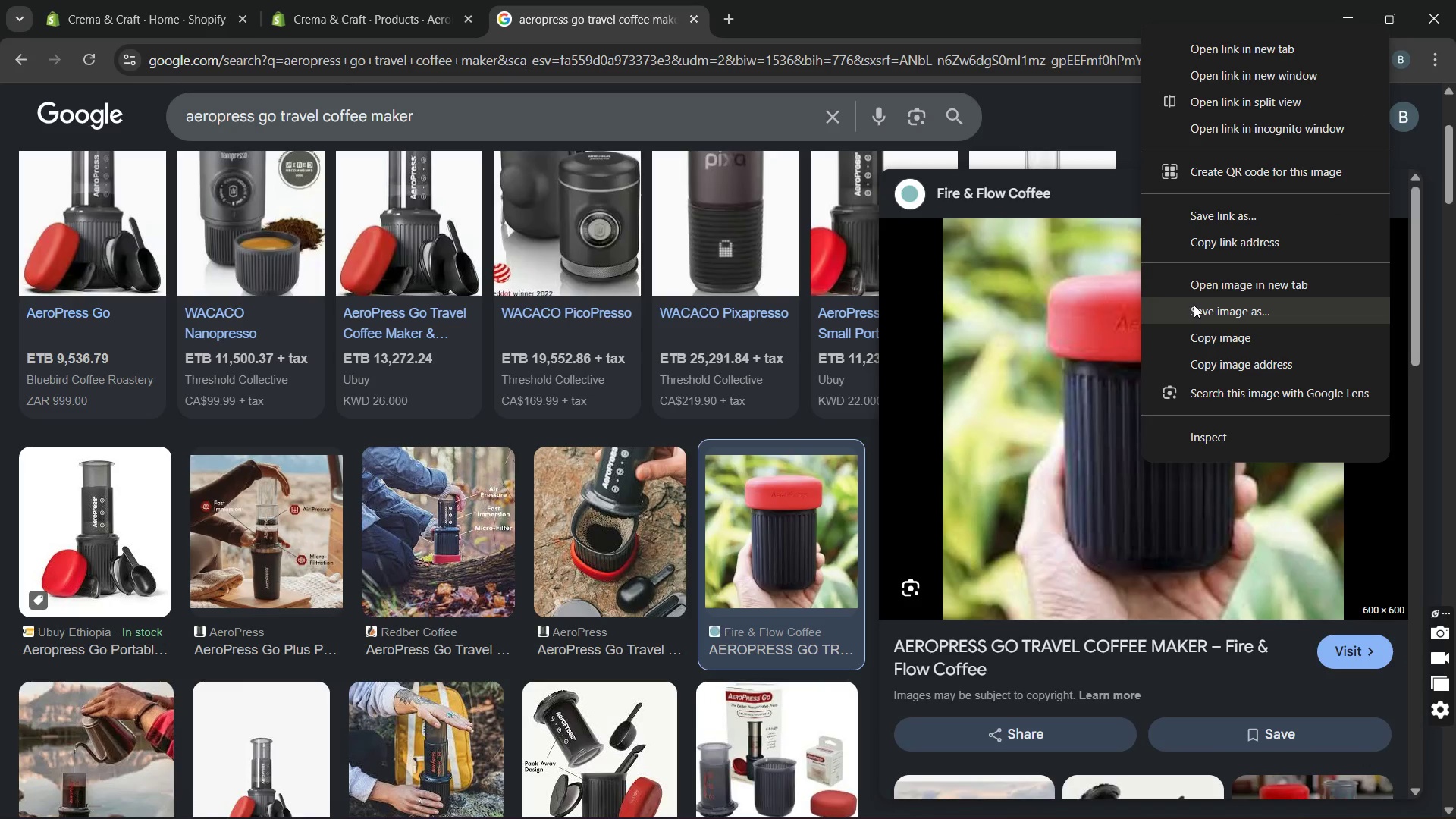 
left_click([1194, 305])
 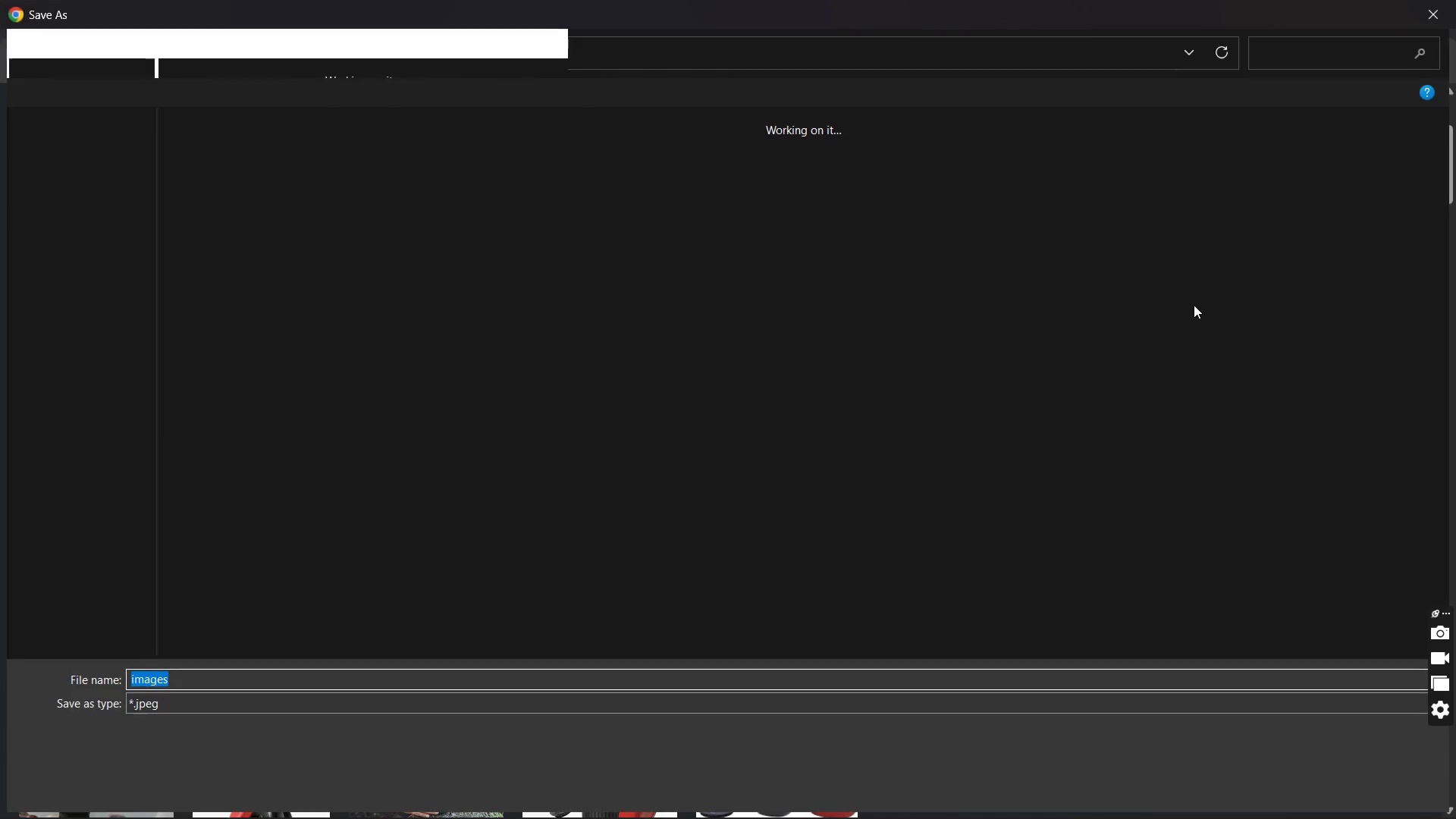 
key(Enter)
 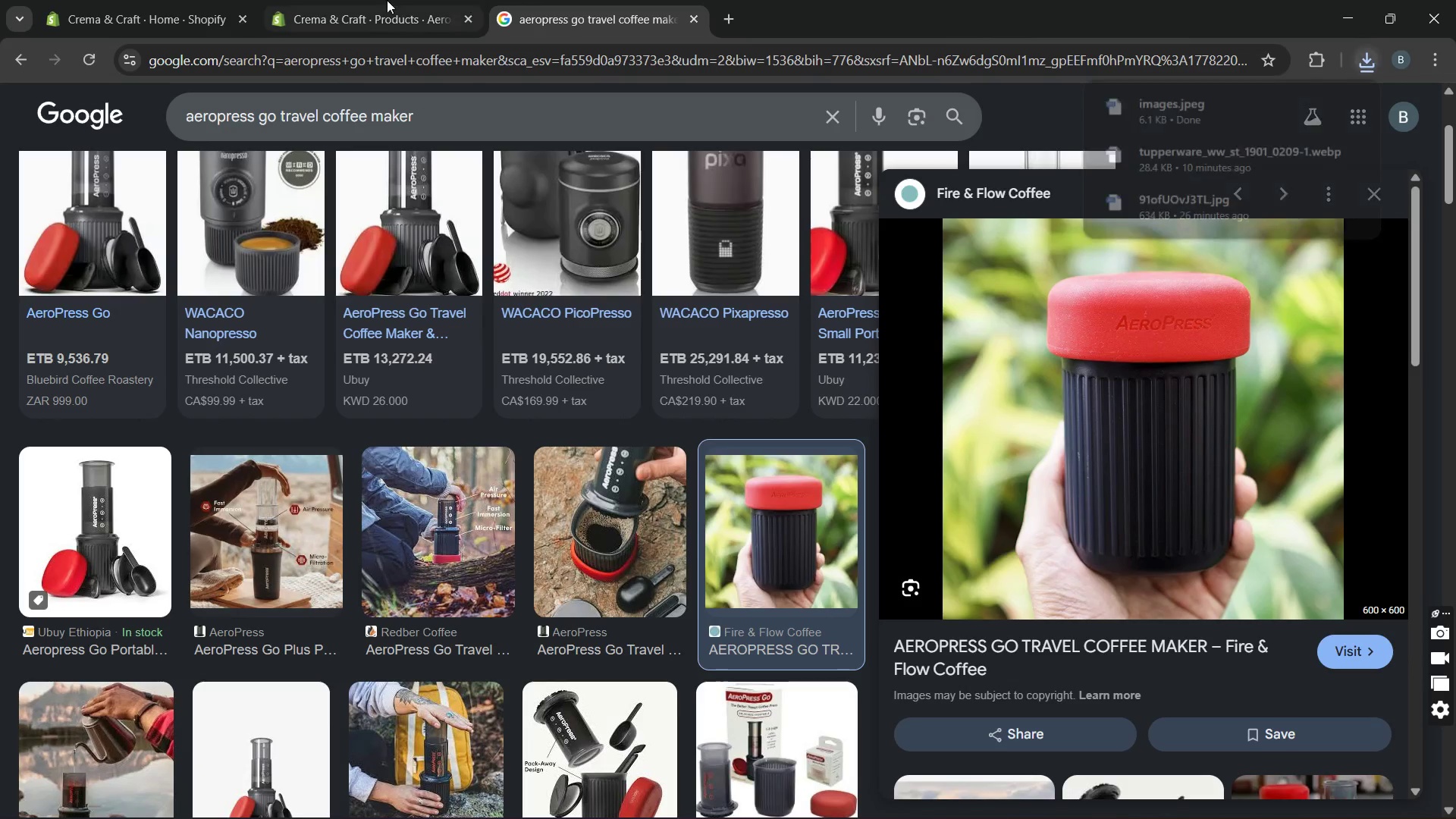 
left_click([380, 0])
 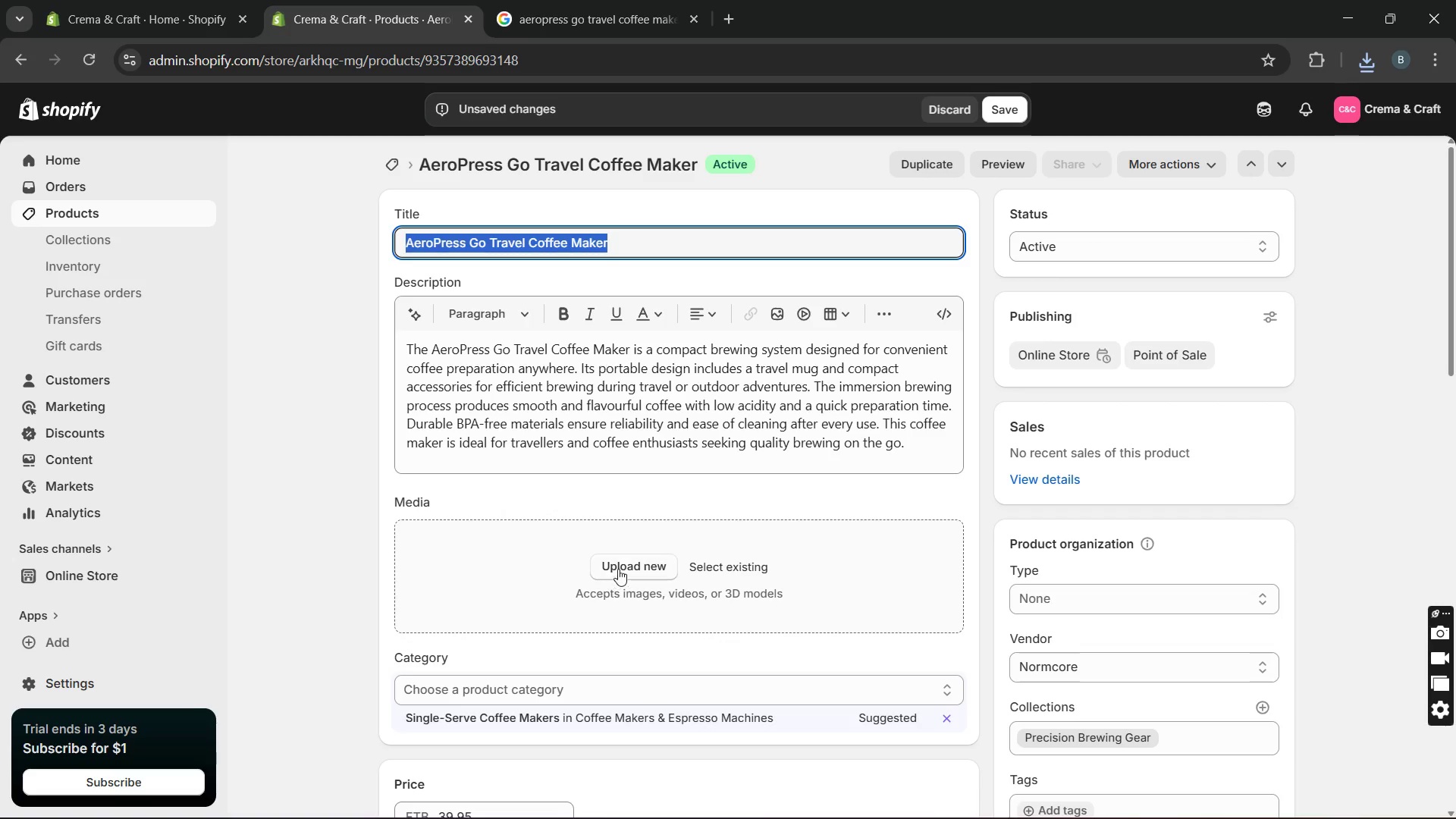 
left_click([619, 567])
 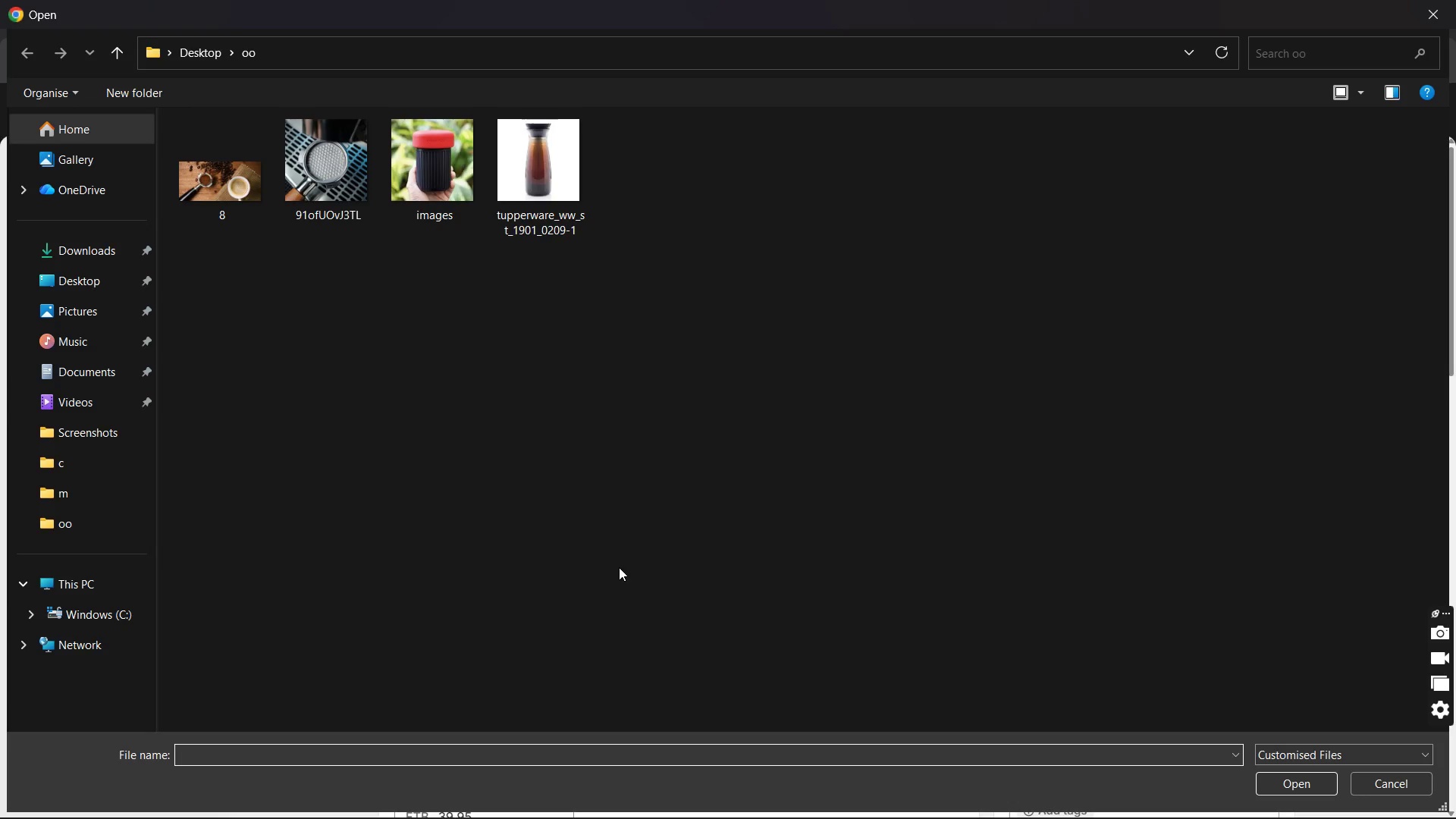 
wait(7.36)
 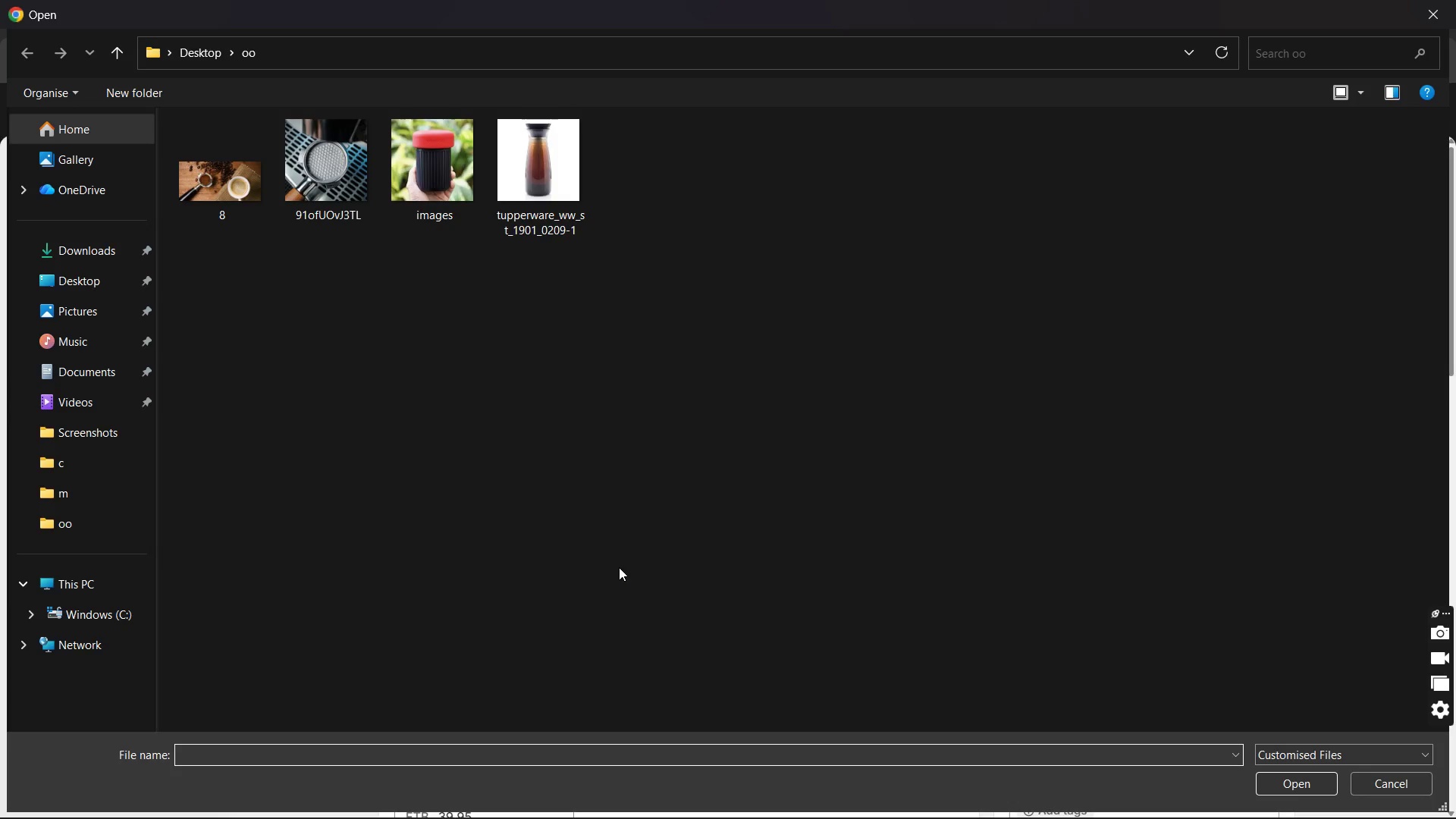 
left_click([1436, 8])
 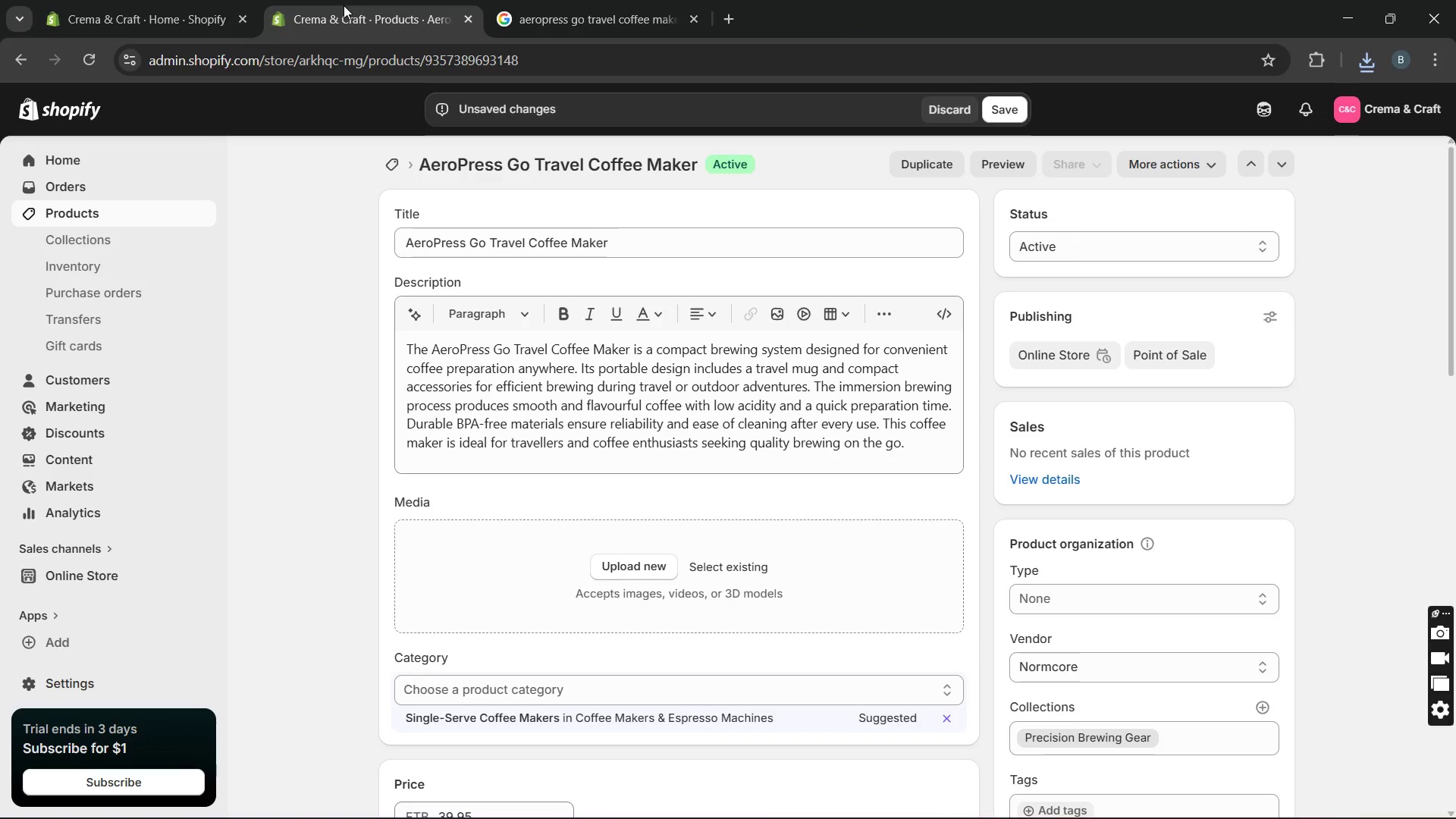 
left_click([344, 5])
 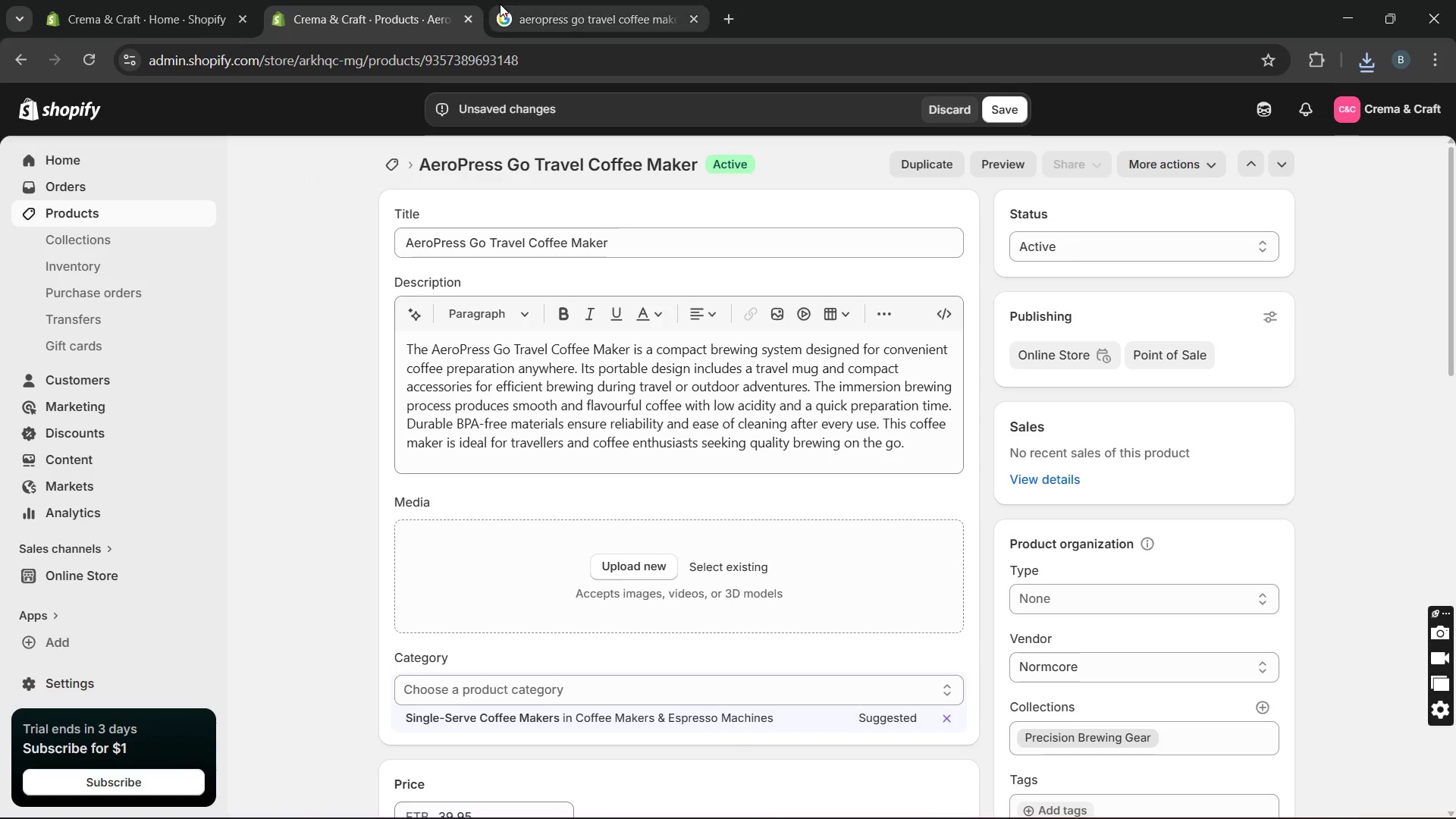 
left_click([500, 4])
 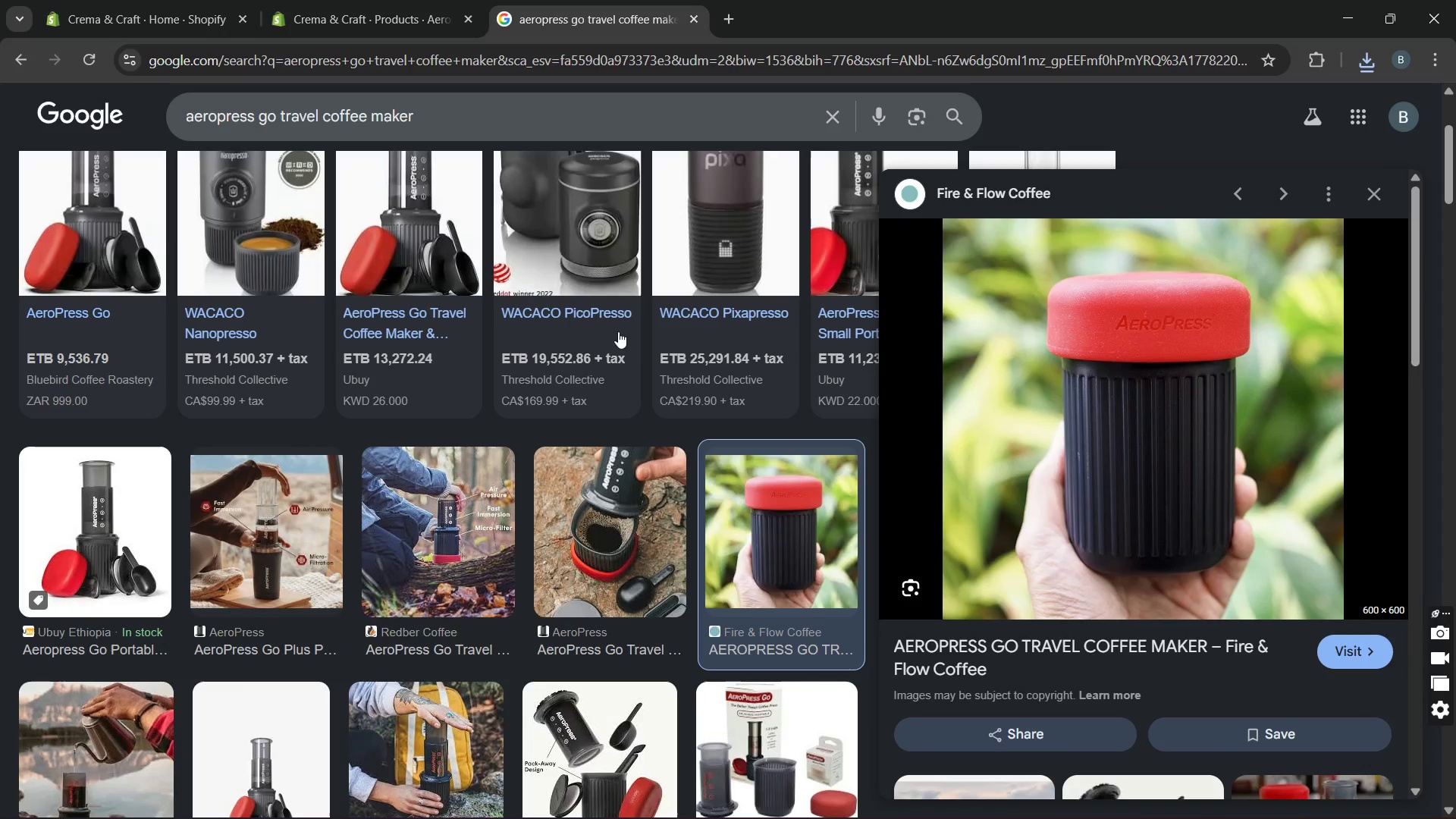 
mouse_move([646, 478])
 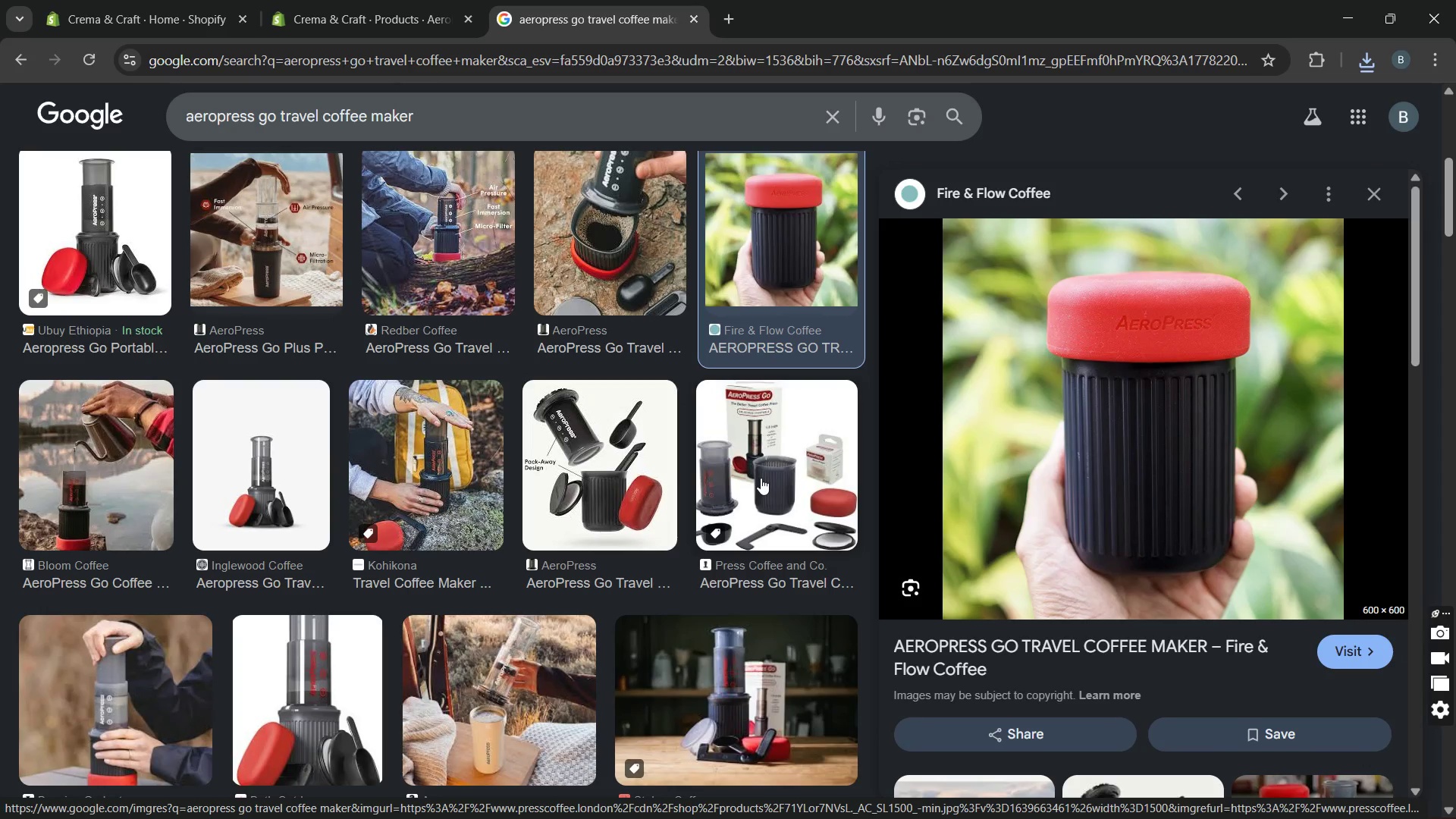 
left_click([761, 478])
 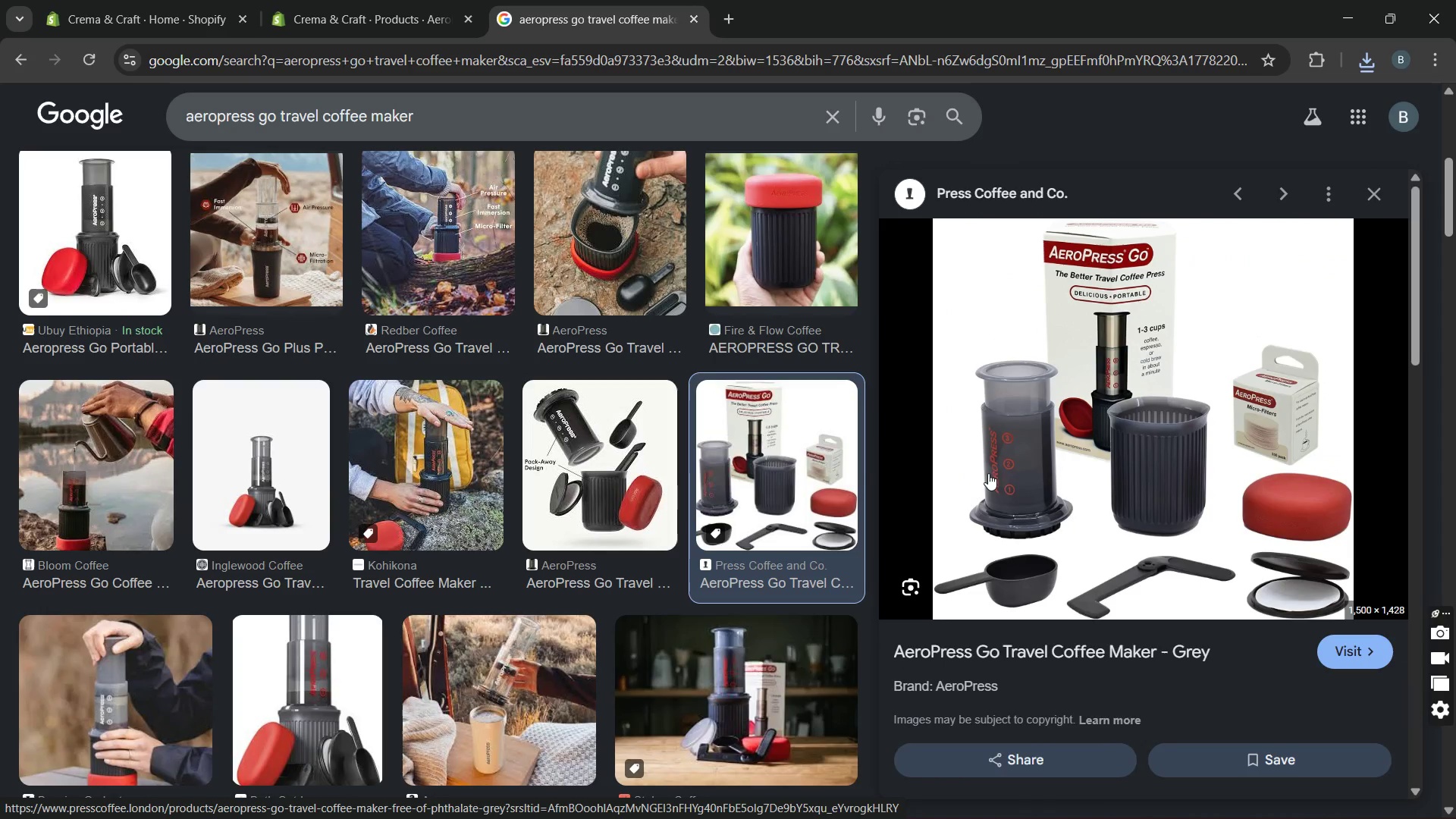 
wait(5.27)
 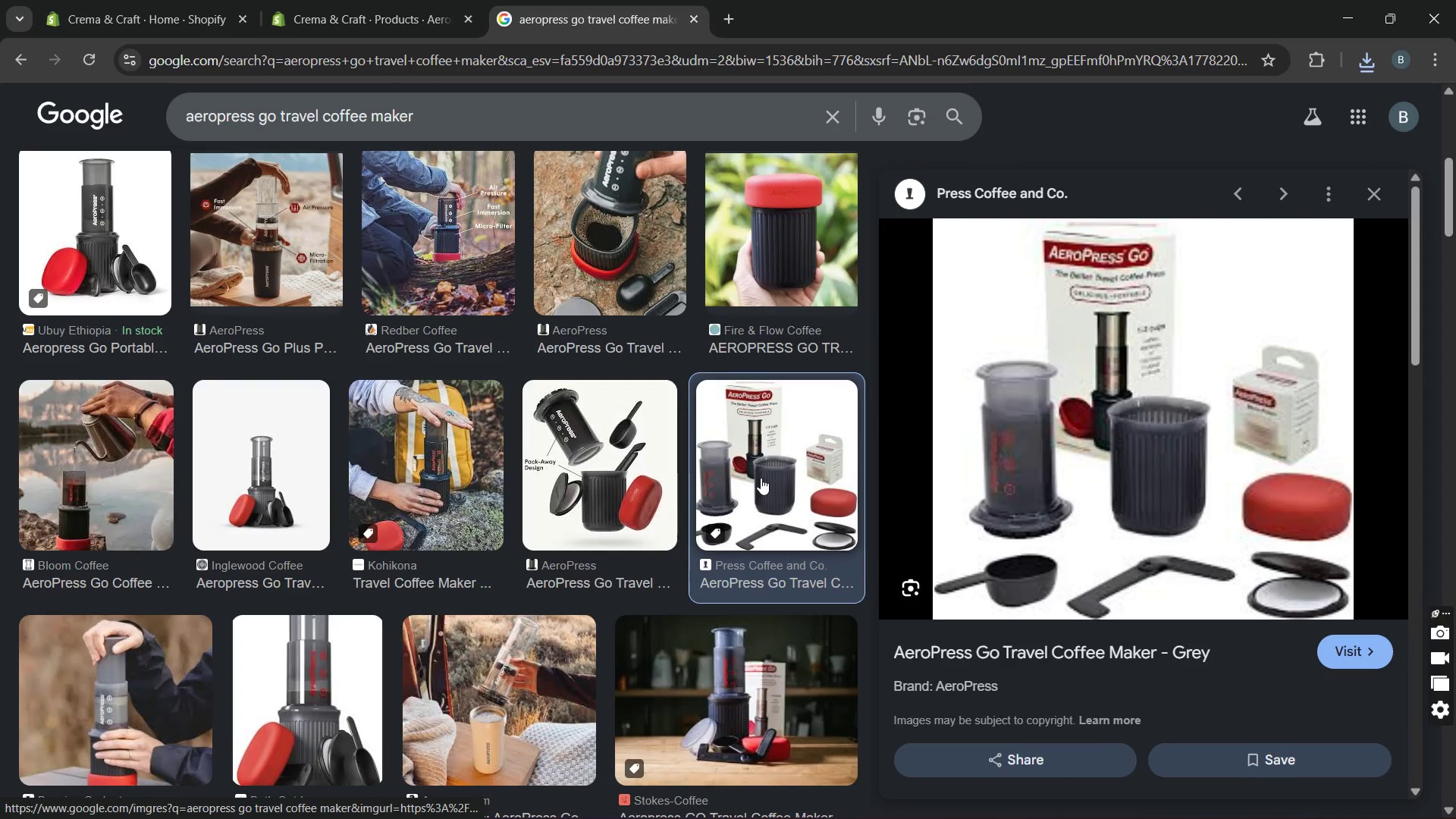 
right_click([1127, 436])
 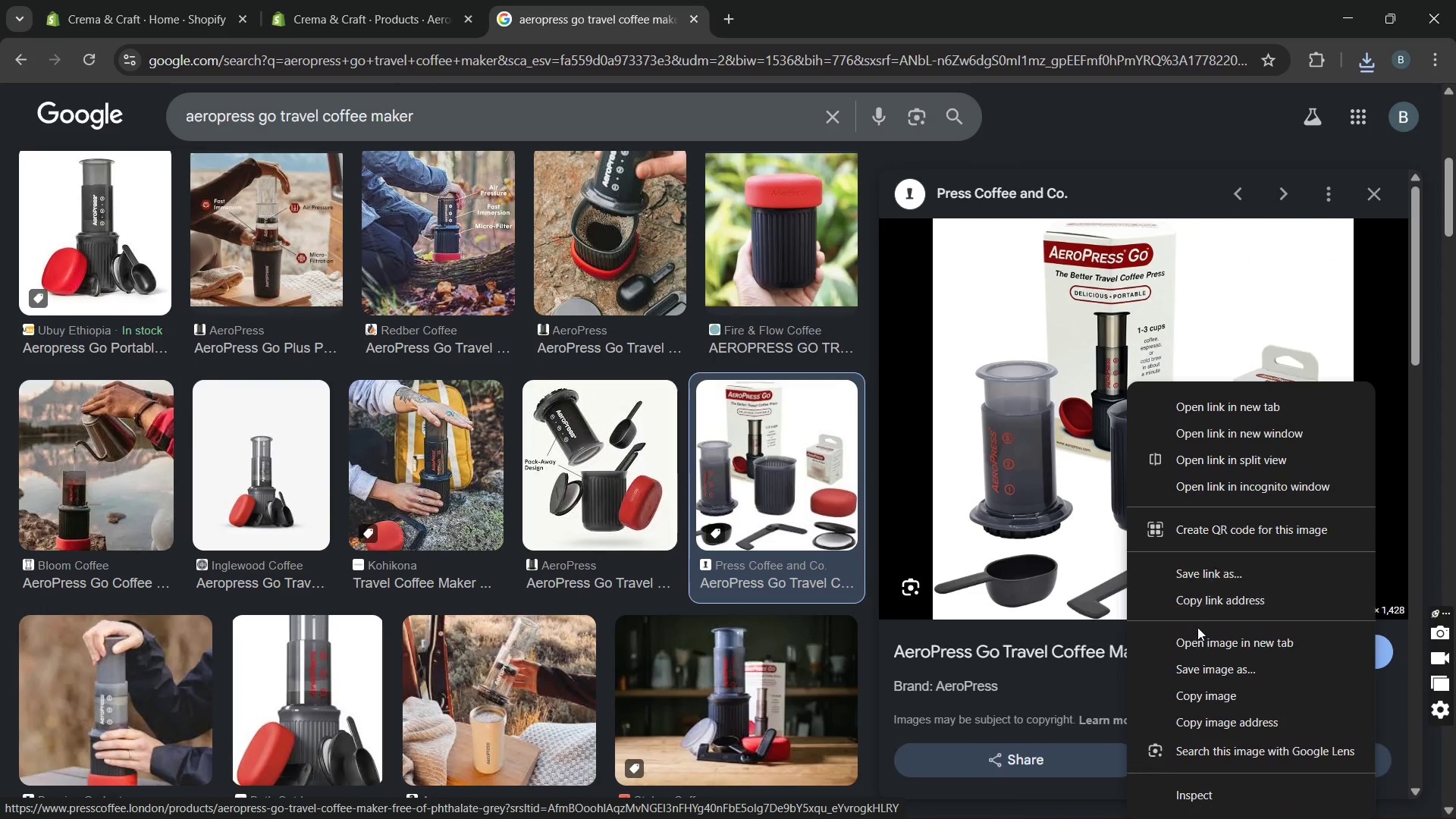 
left_click([1193, 666])
 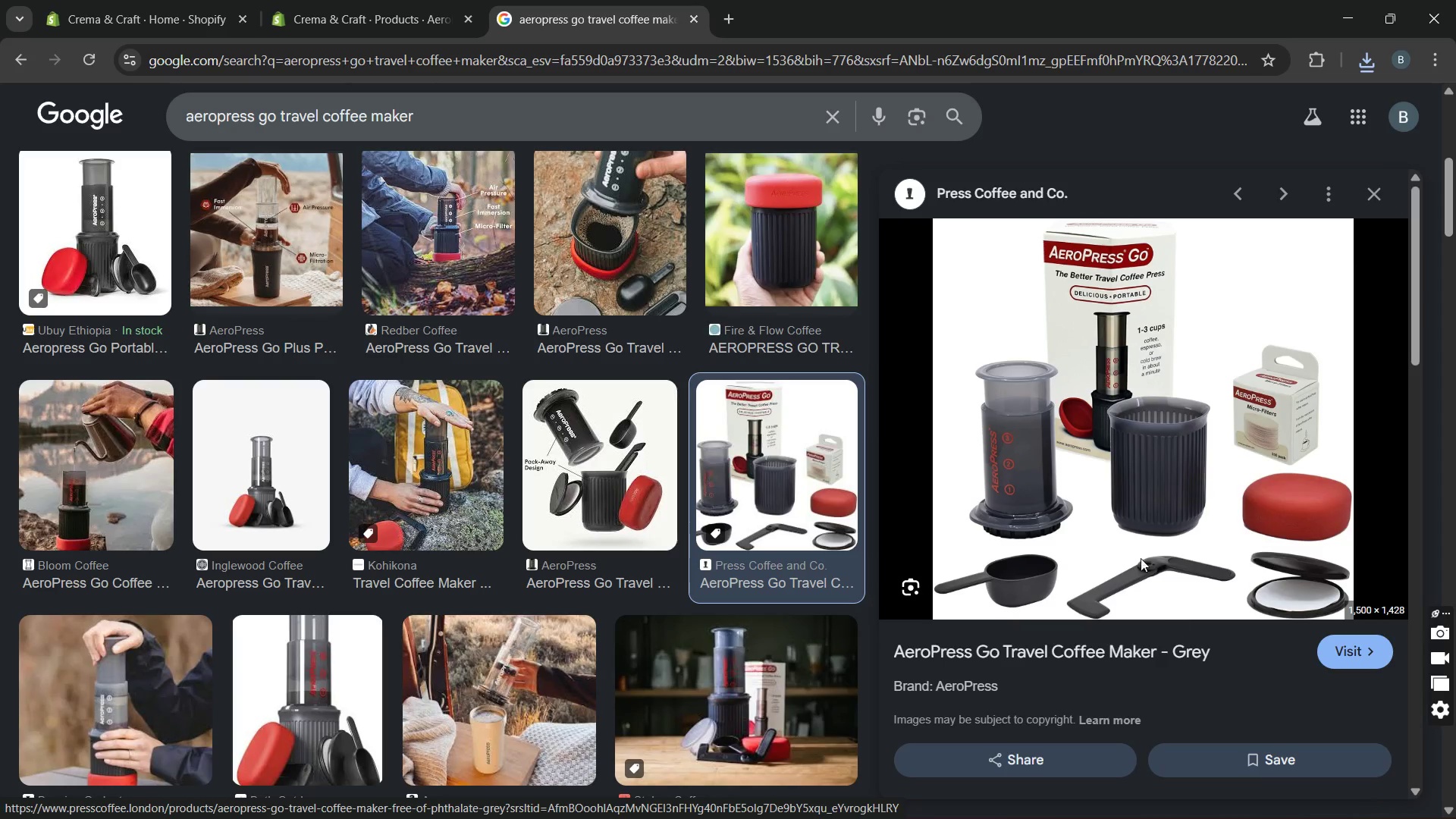 
wait(6.41)
 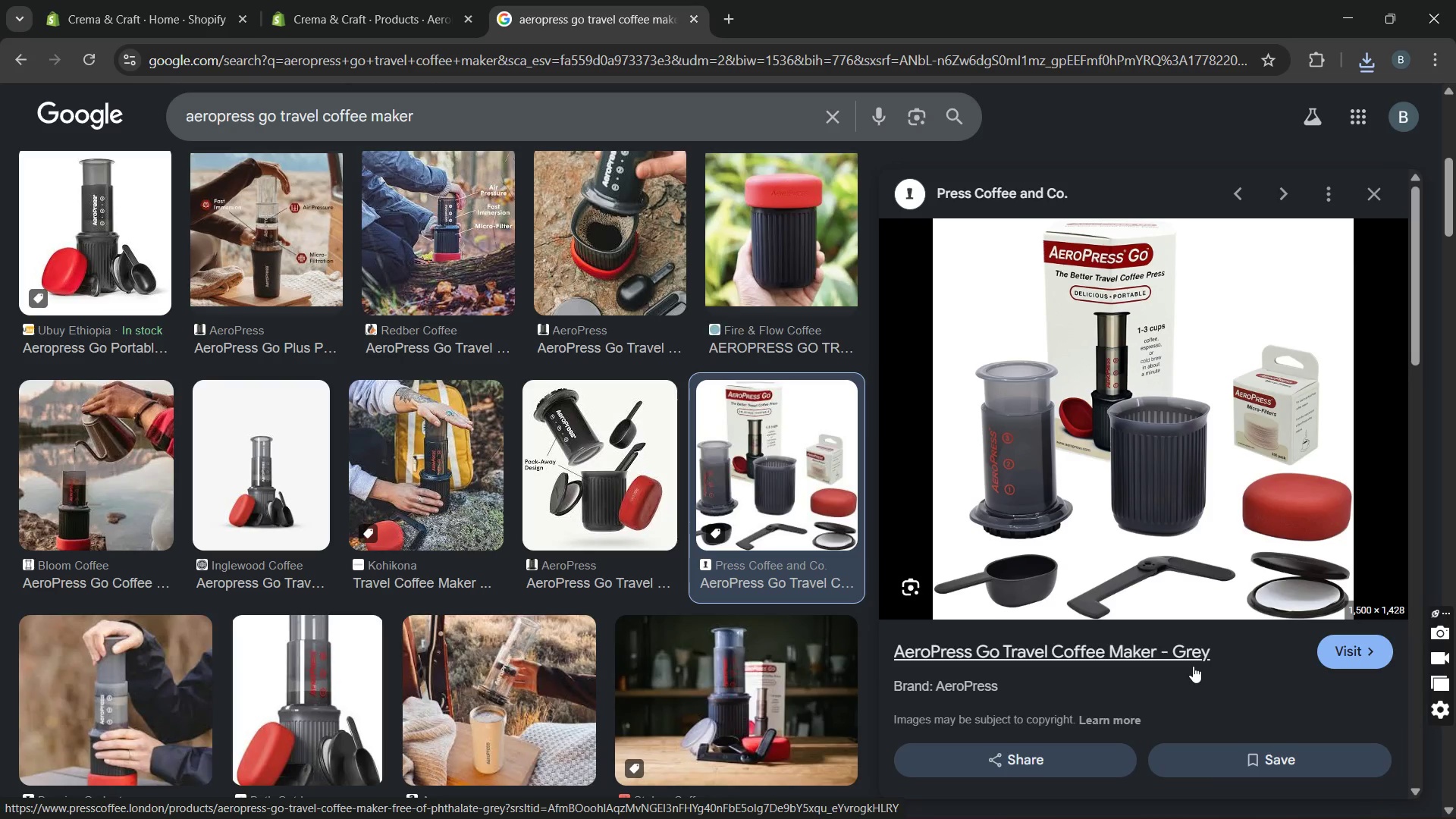 
key(Enter)
 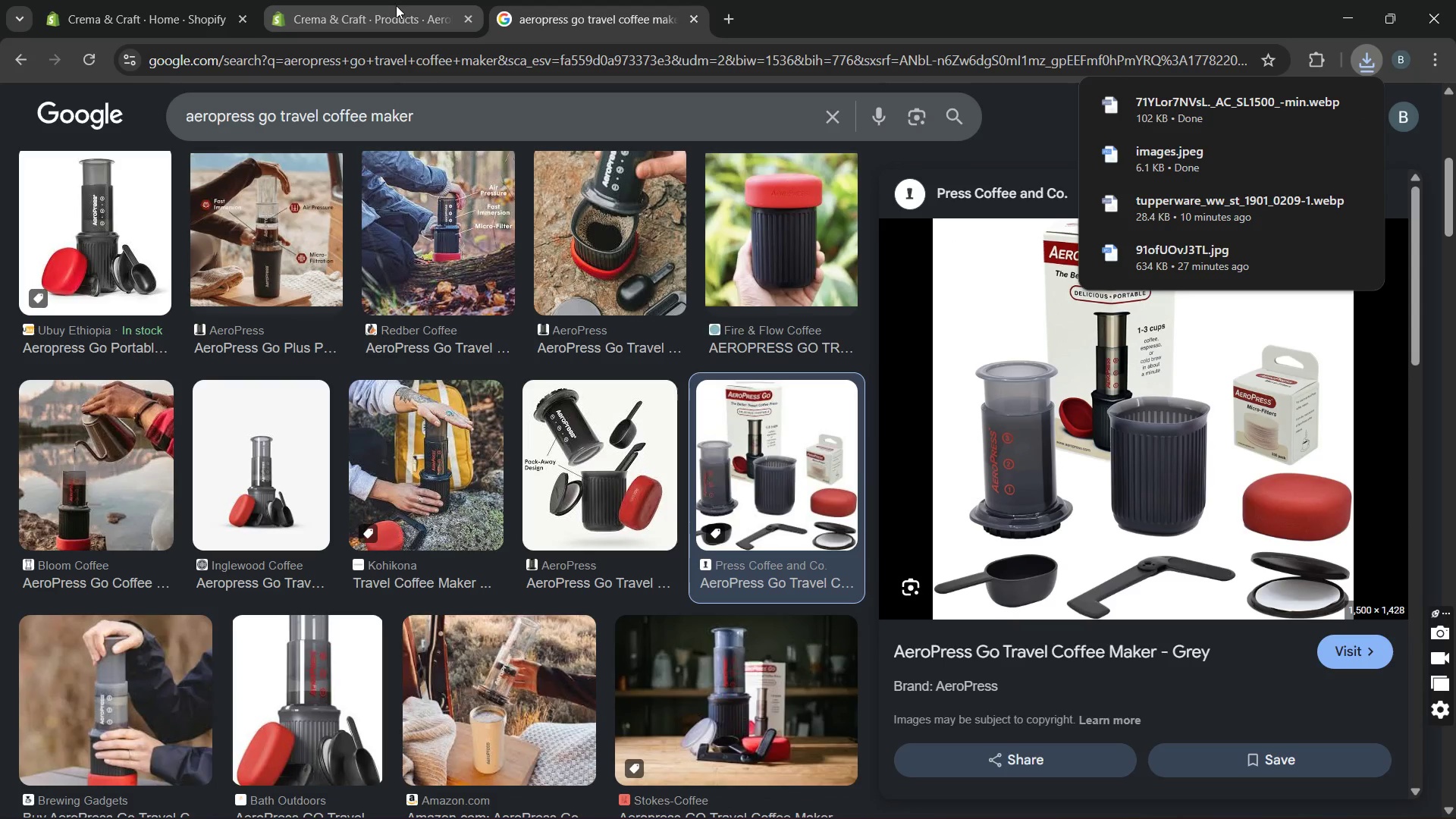 
left_click([396, 5])
 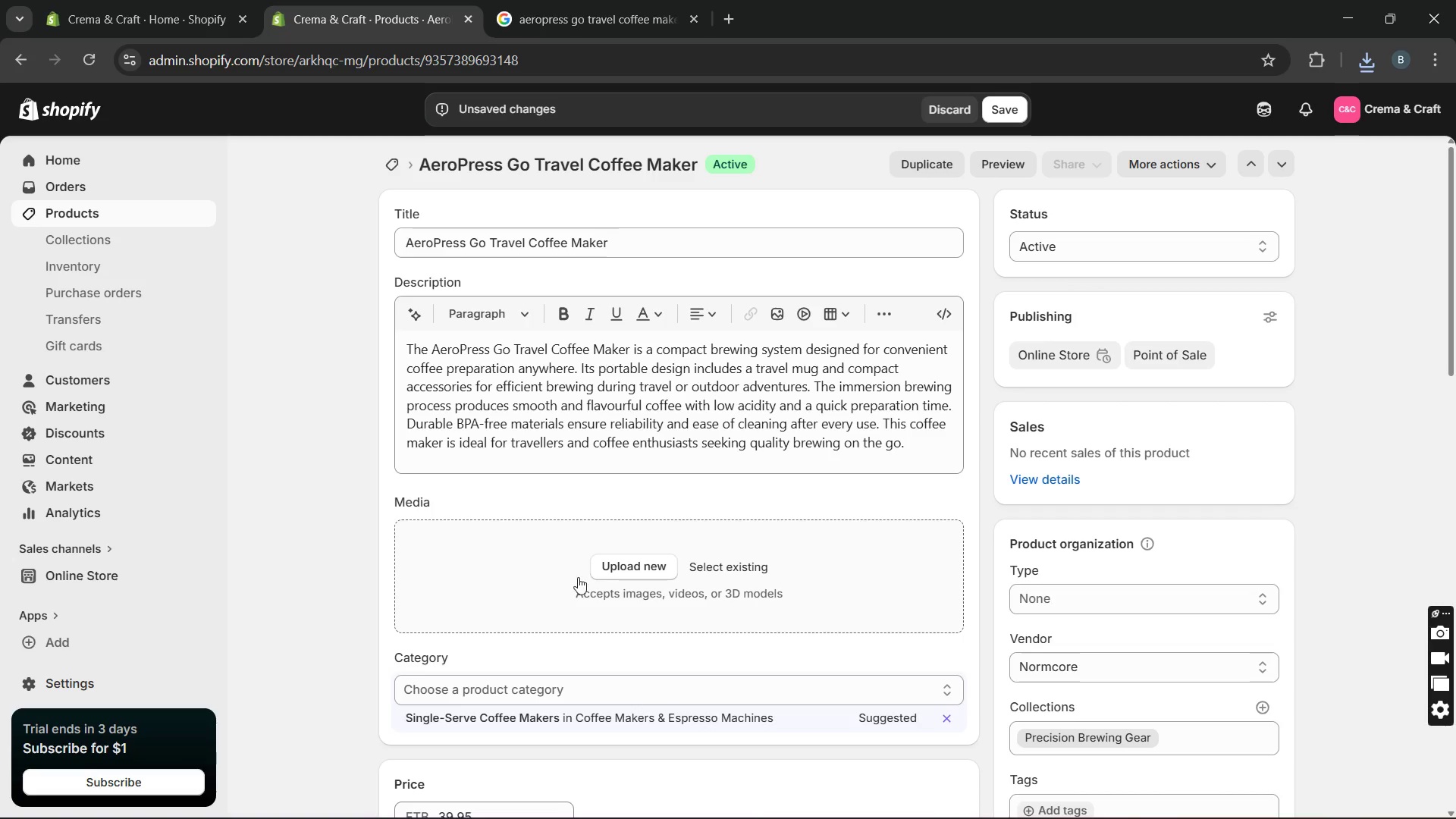 
left_click([585, 575])
 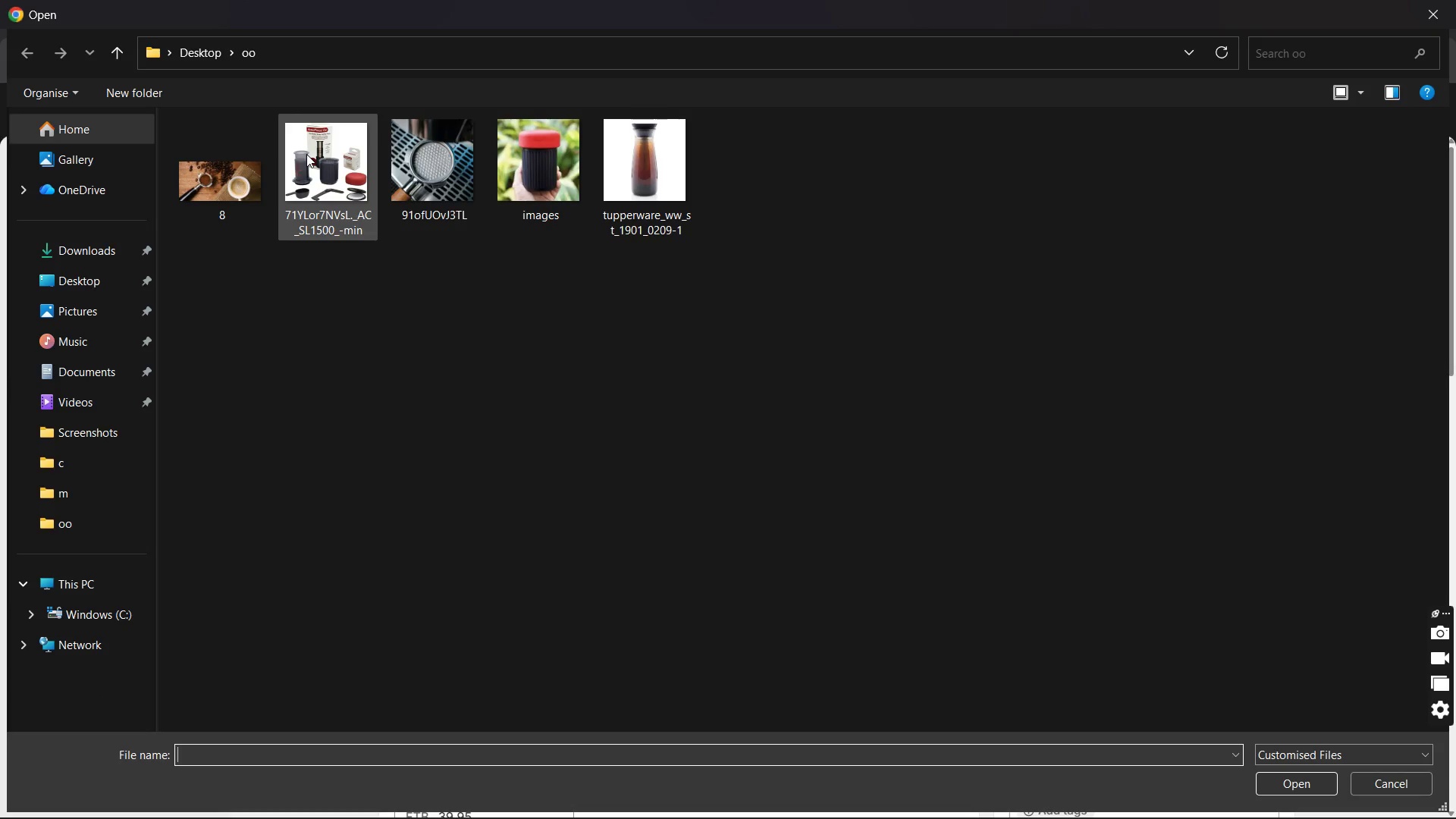 
double_click([306, 154])
 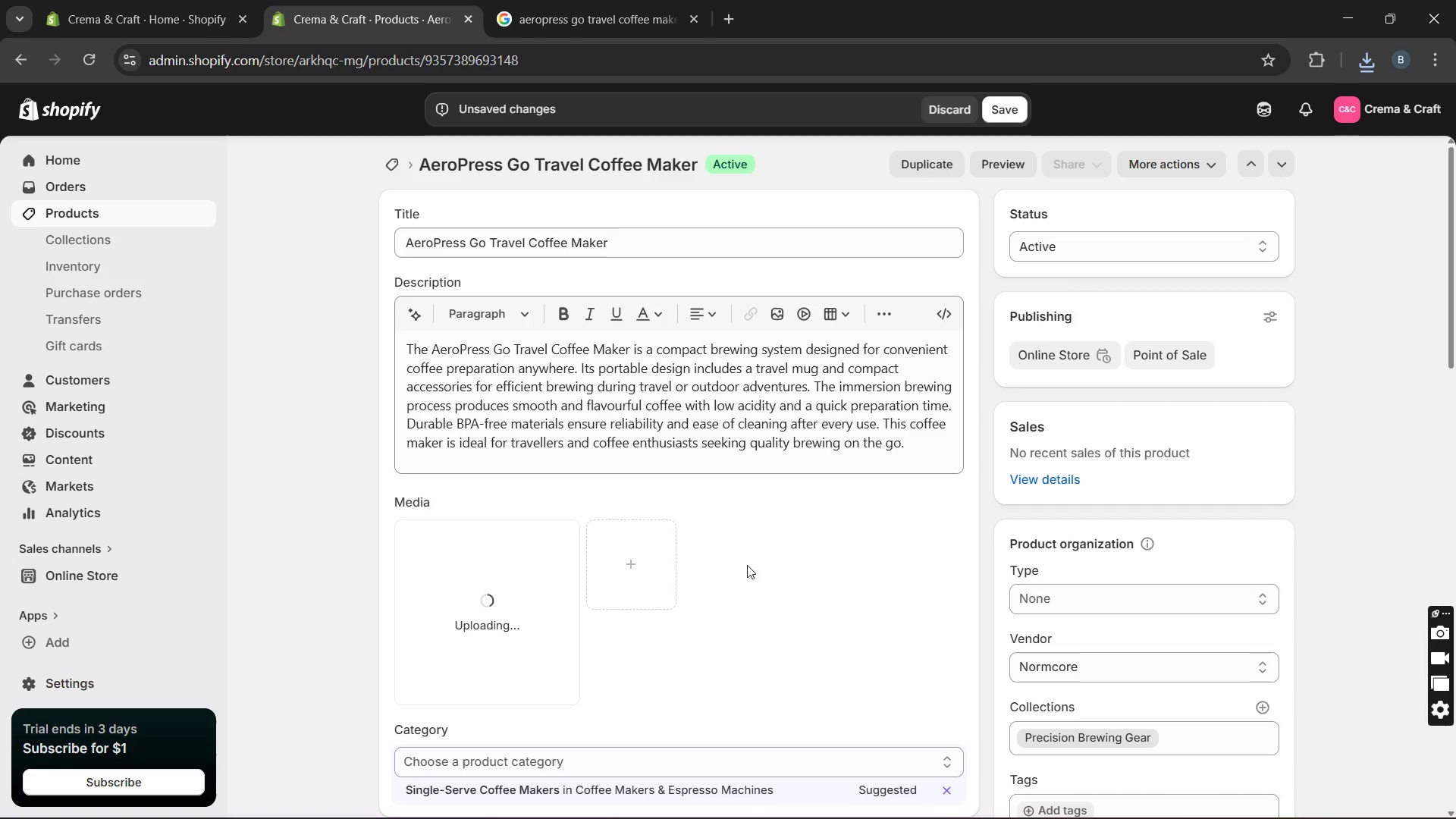 
wait(12.31)
 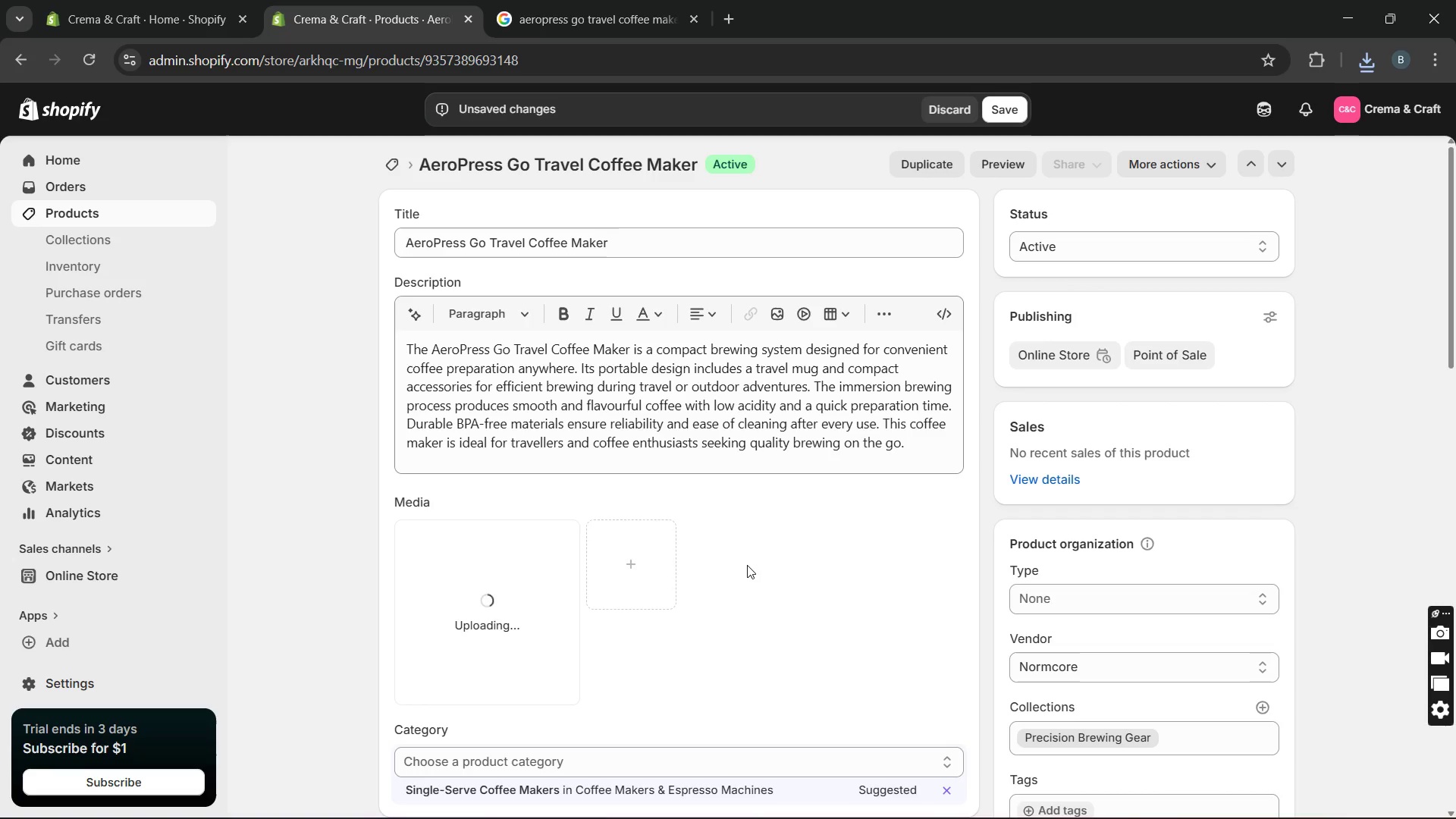 
left_click([509, 571])
 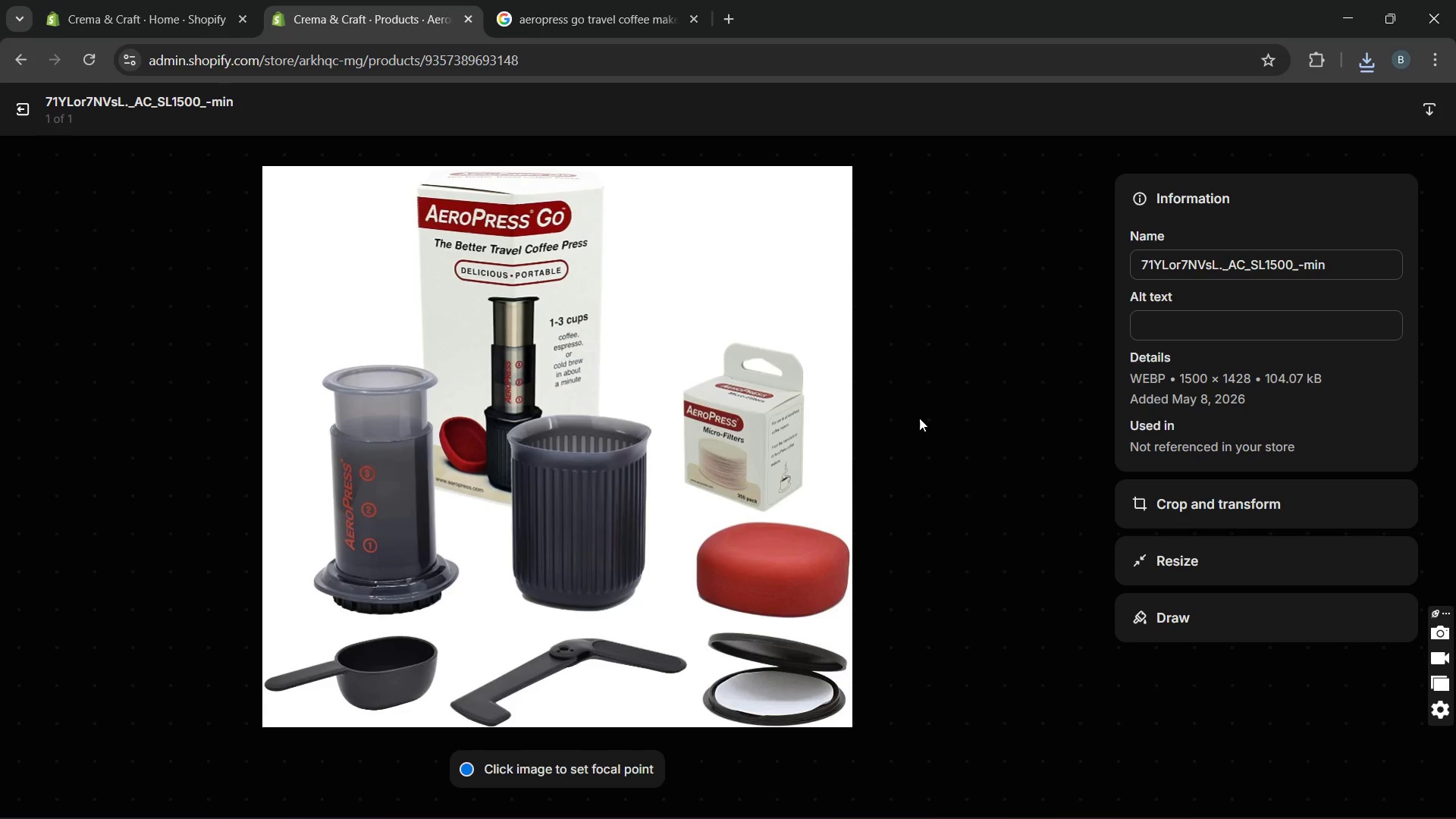 
wait(5.03)
 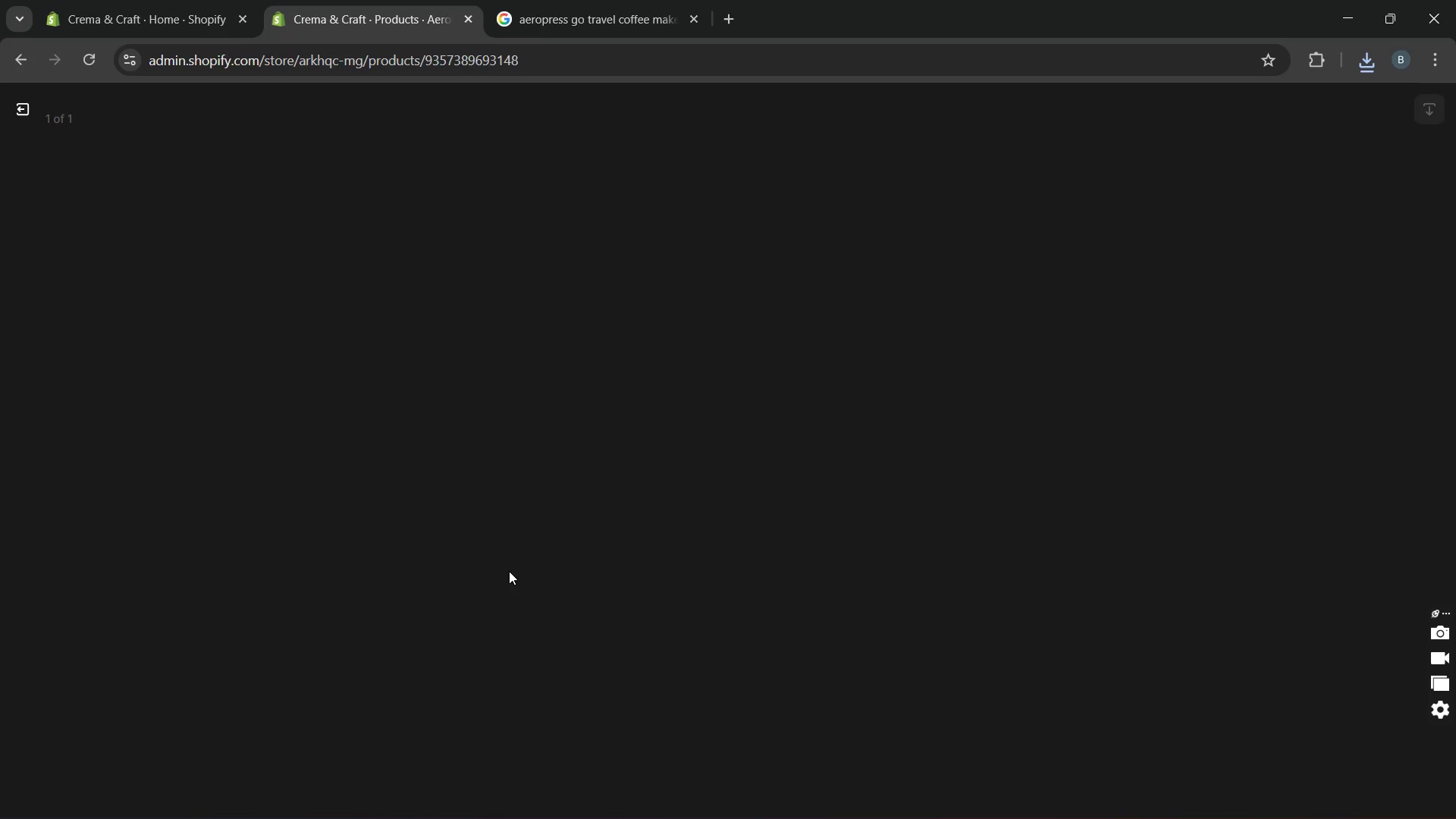 
left_click([1153, 331])
 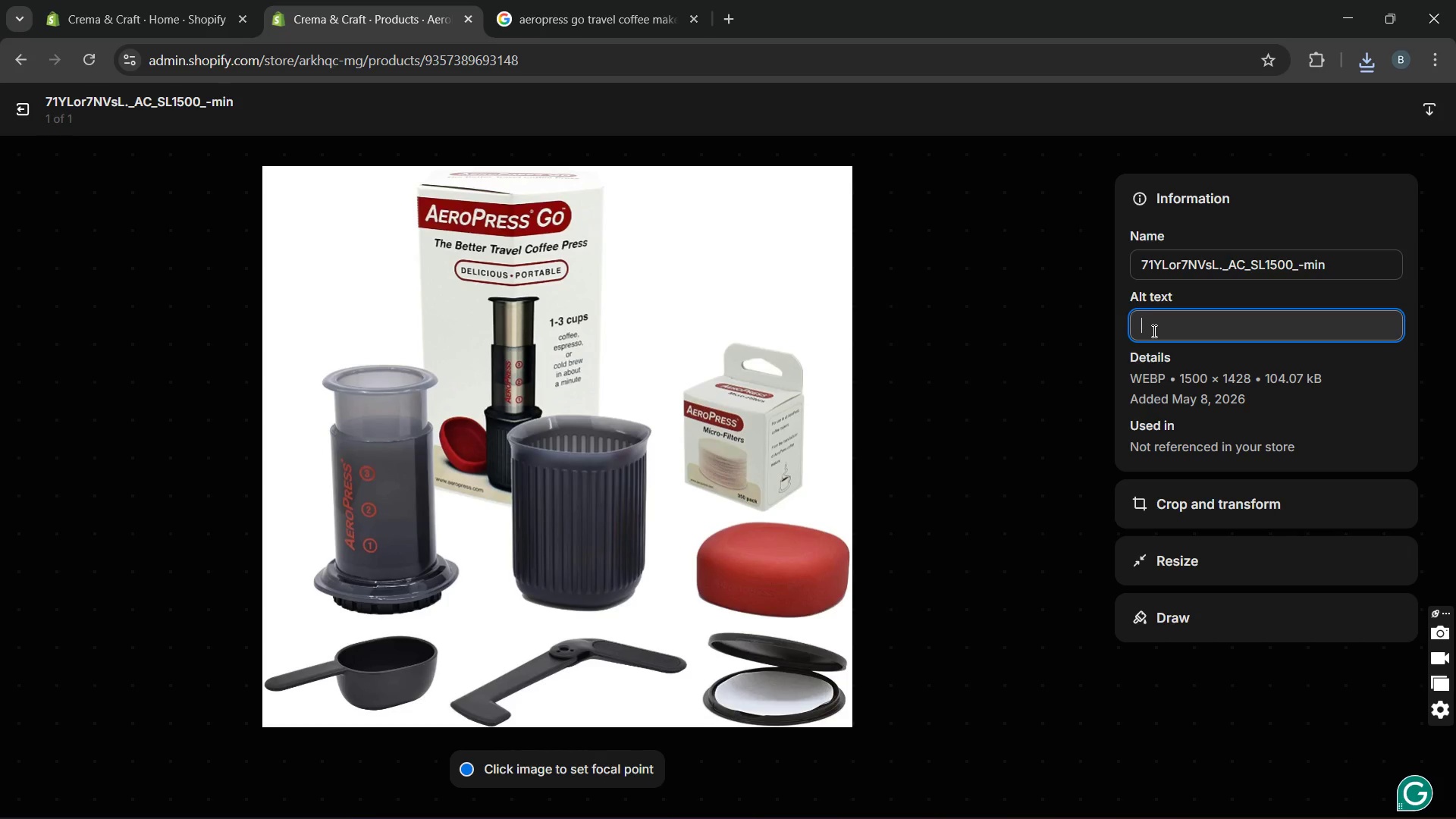 
hold_key(key=ControlLeft, duration=0.86)
 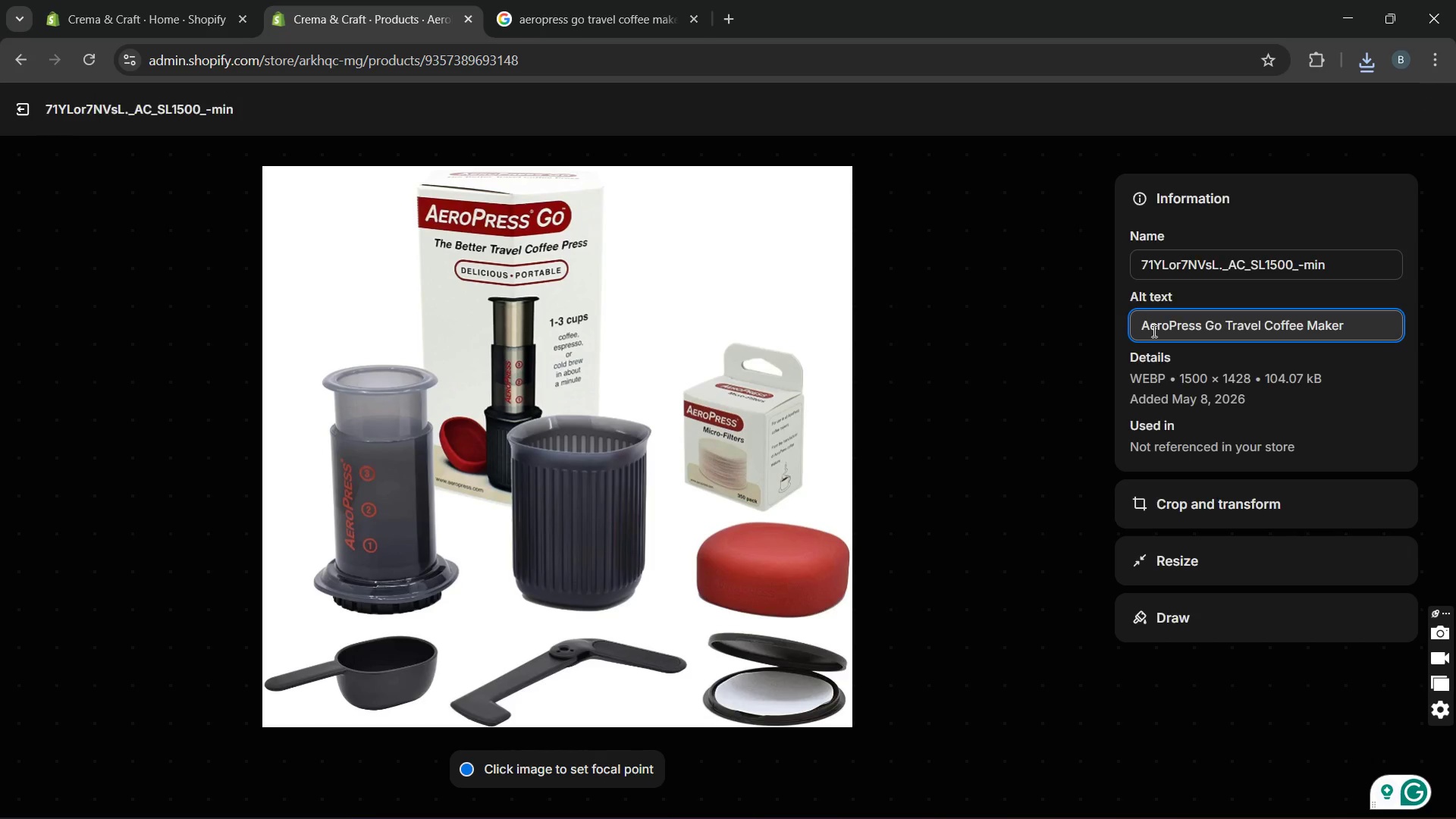 
key(V)
 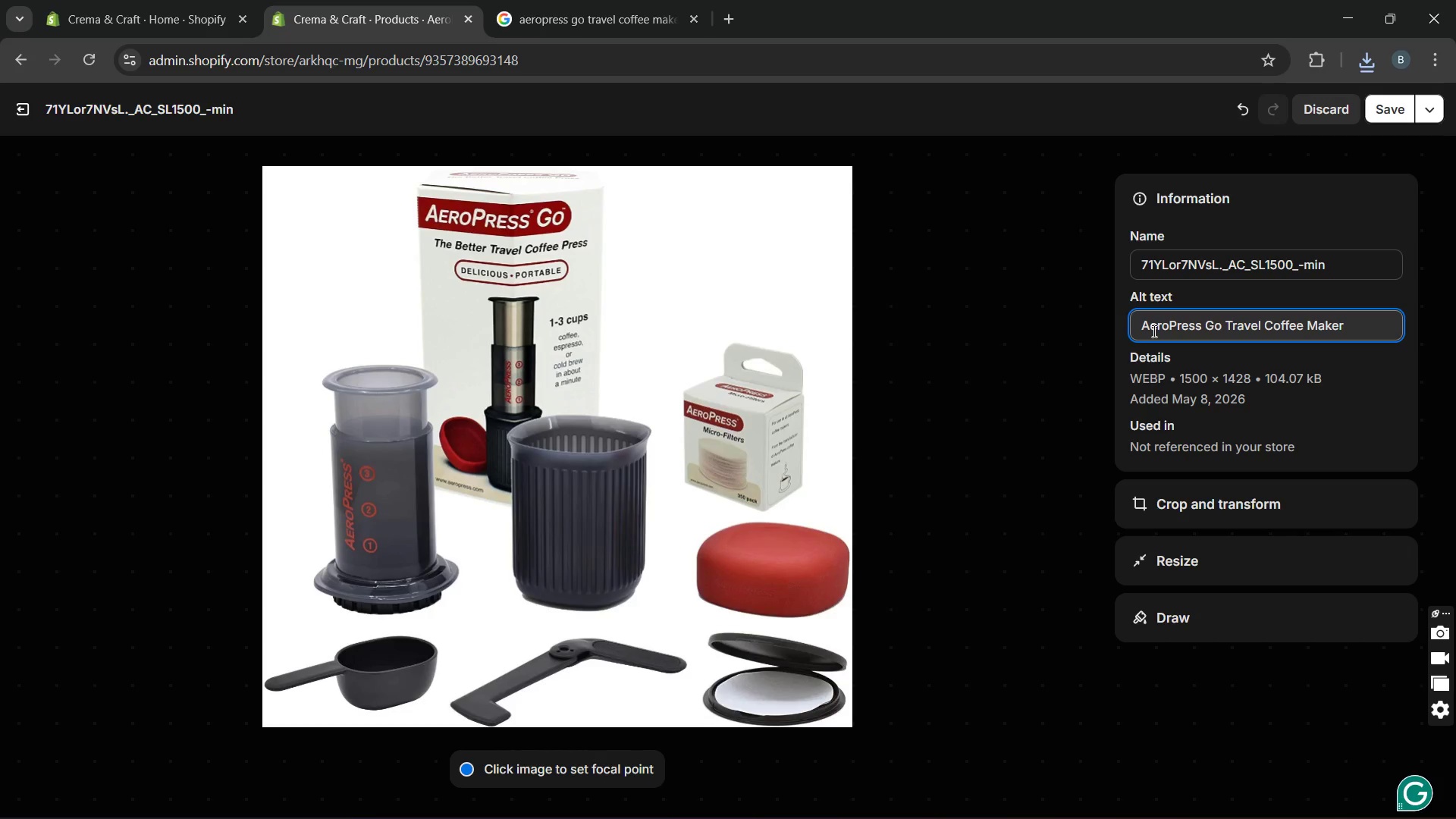 
type(wi)
key(Backspace)
key(Backspace)
 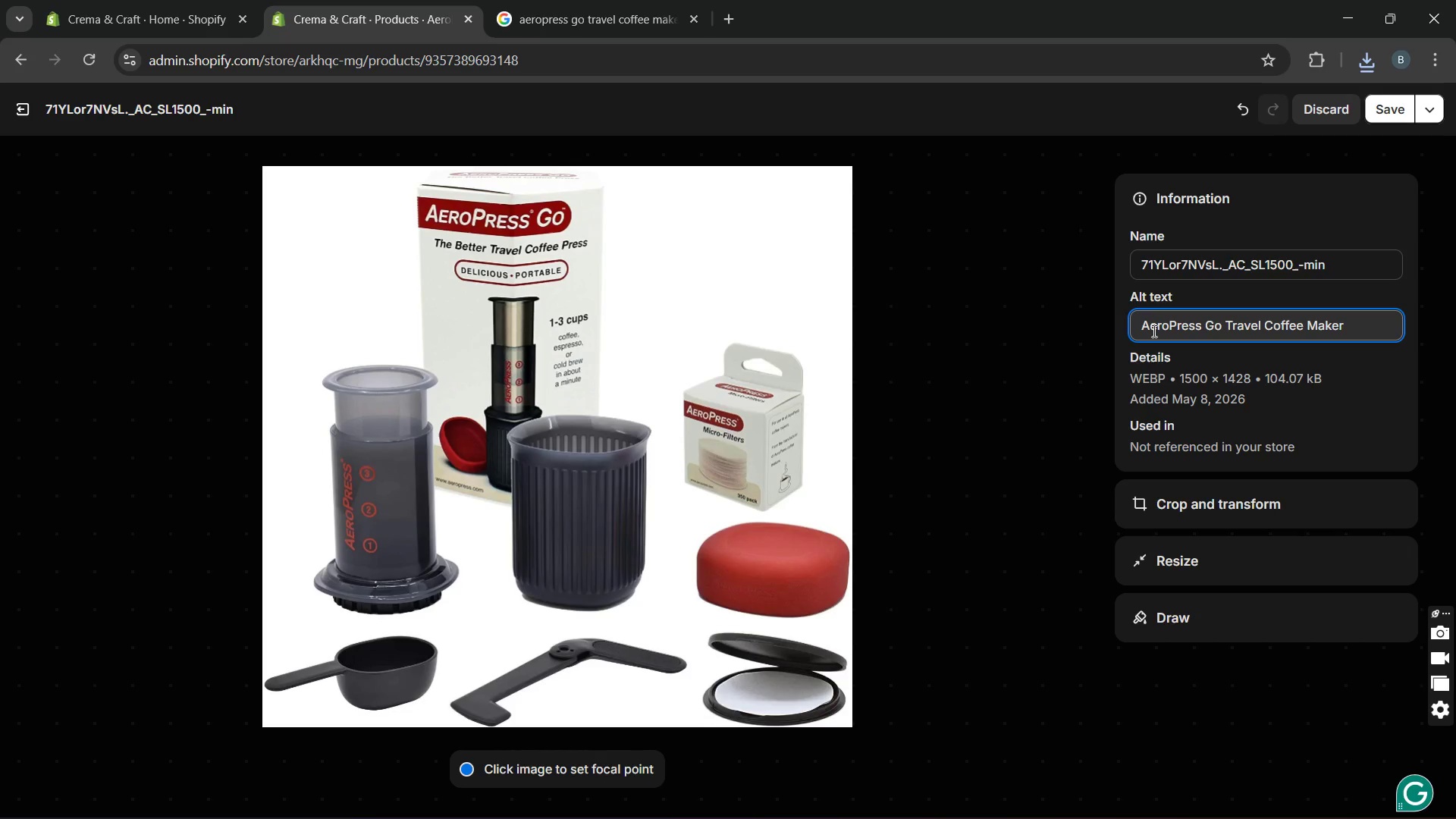 
wait(5.64)
 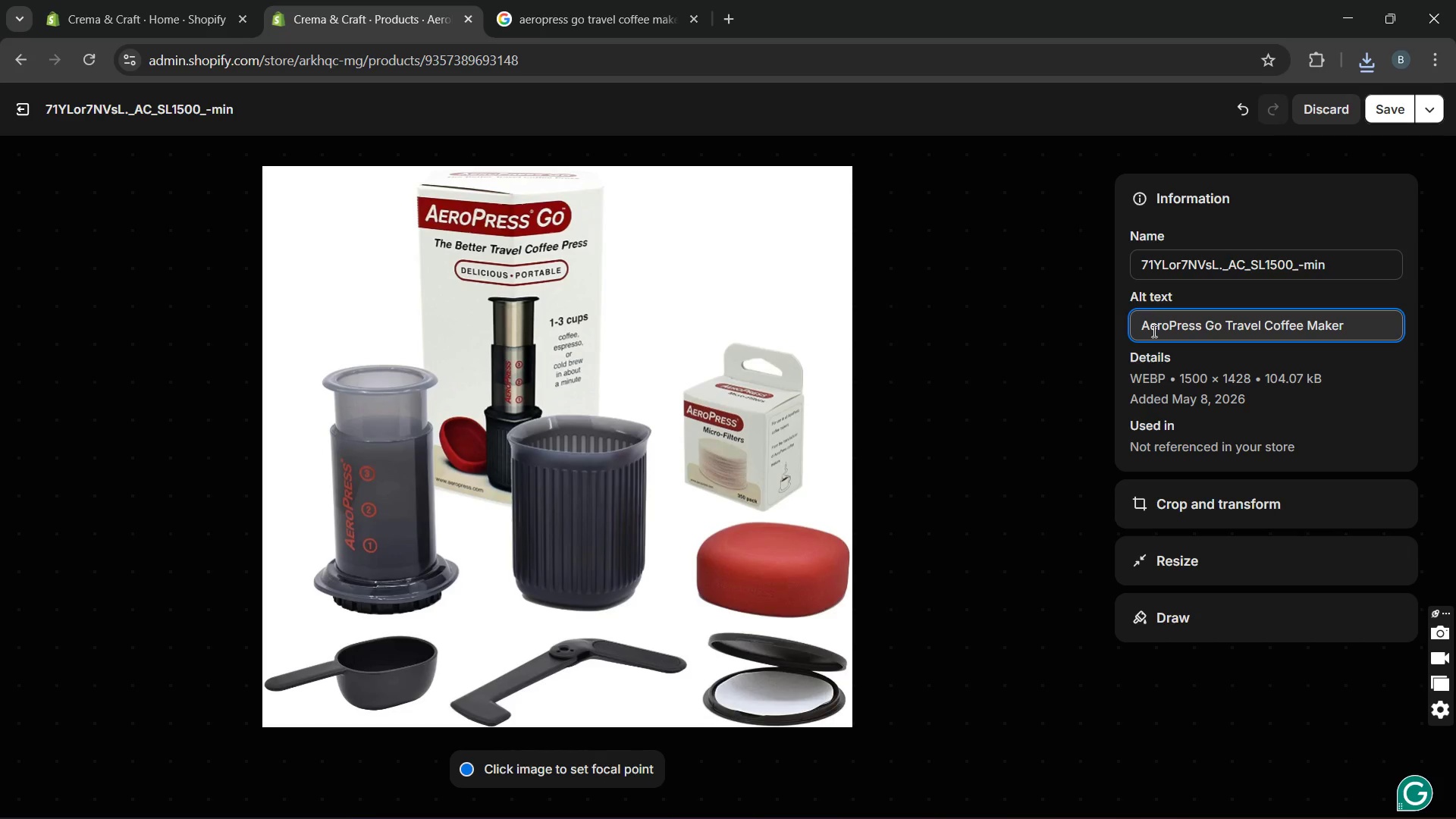 
type( with brewing accessories)
 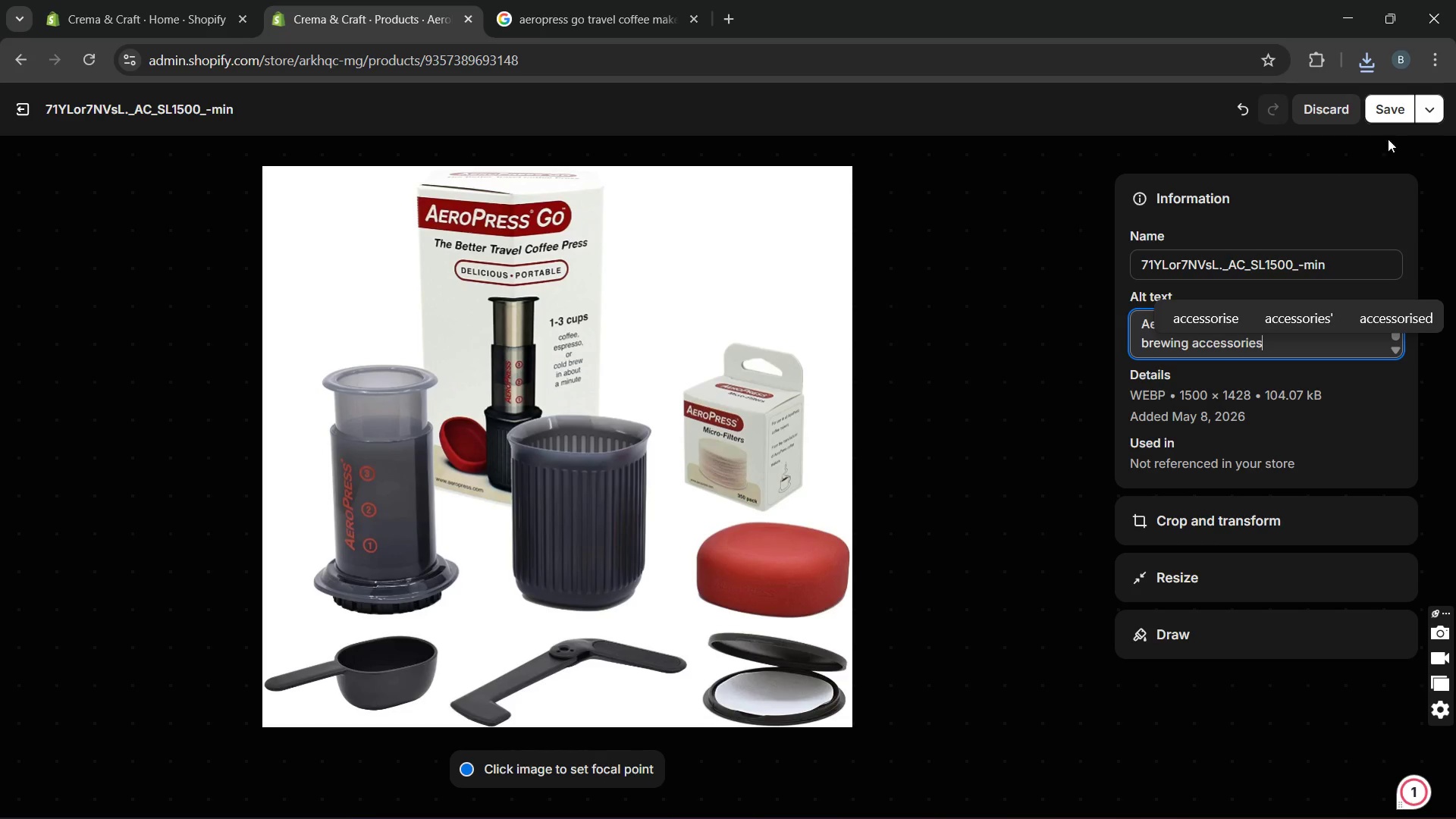 
left_click([1391, 112])
 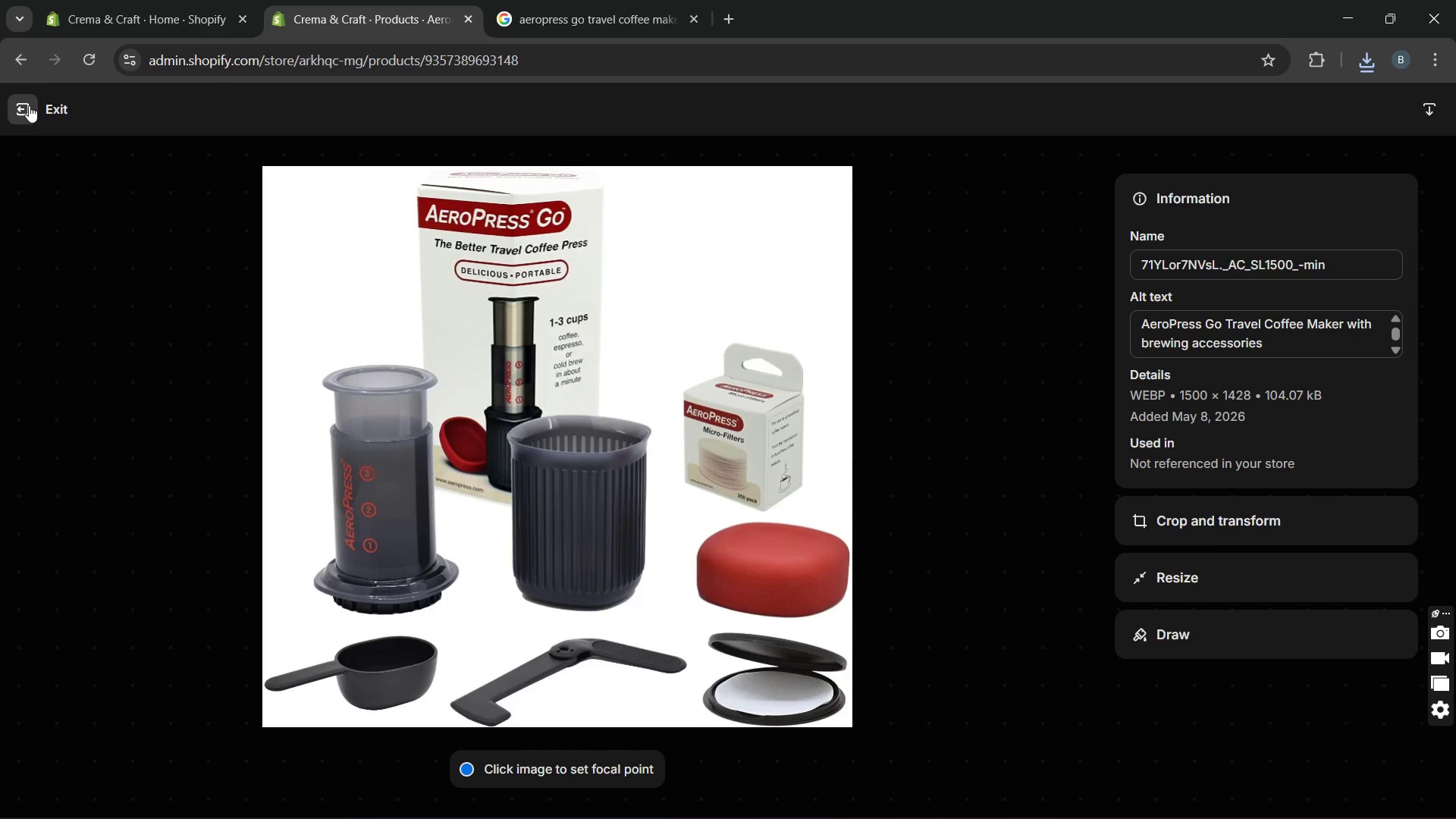 
left_click([29, 105])
 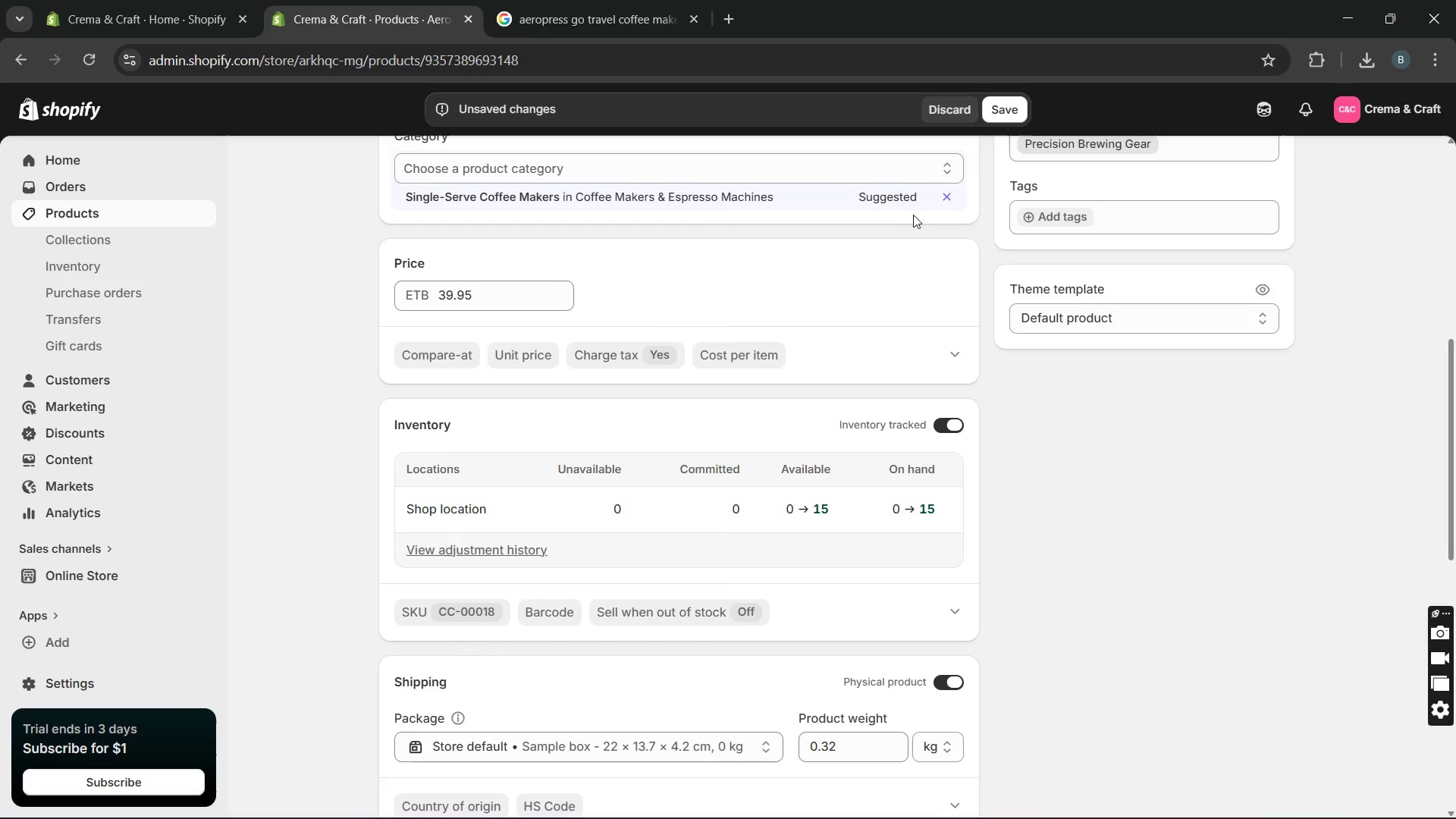 
wait(5.81)
 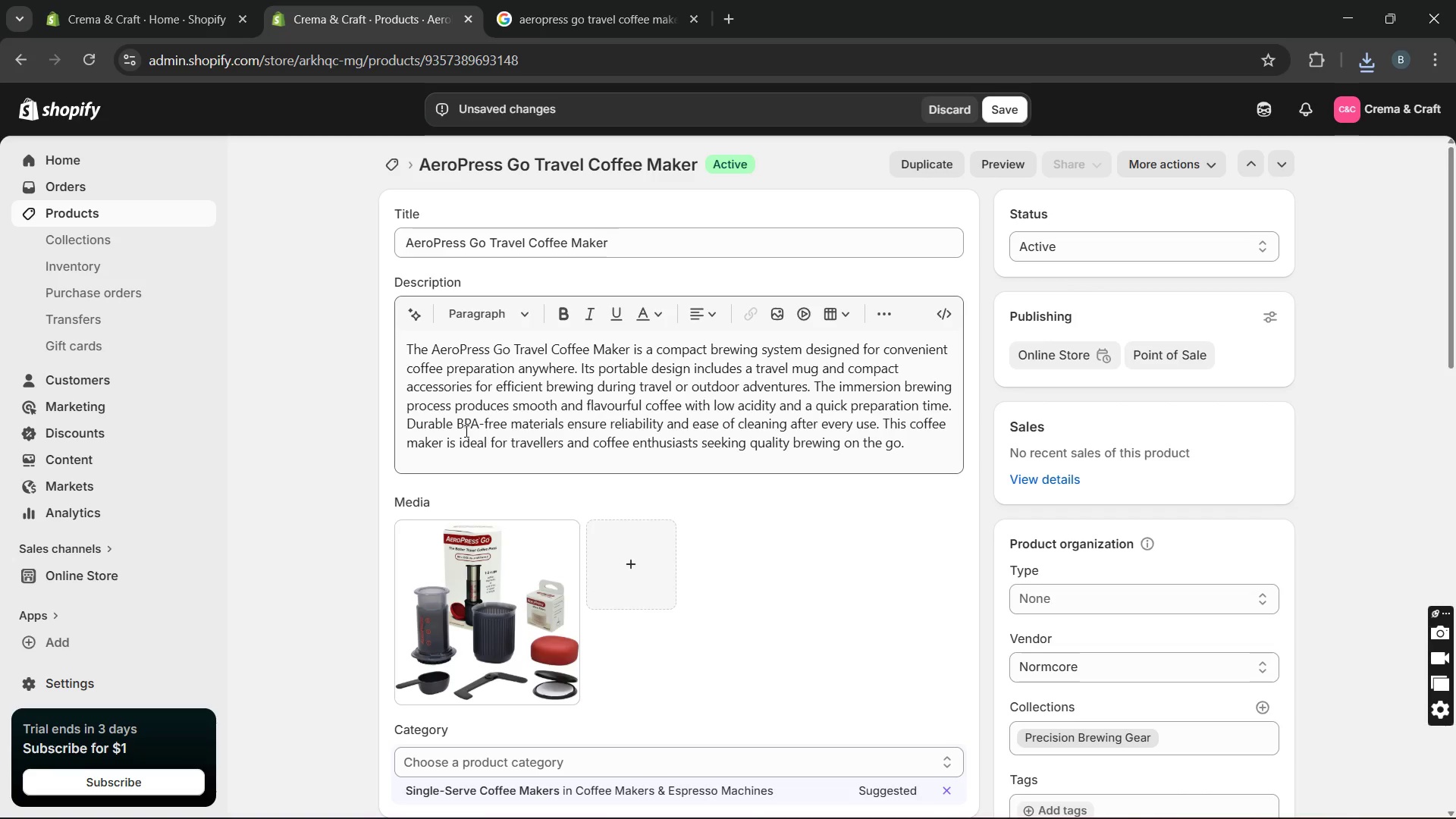 
left_click([1003, 115])
 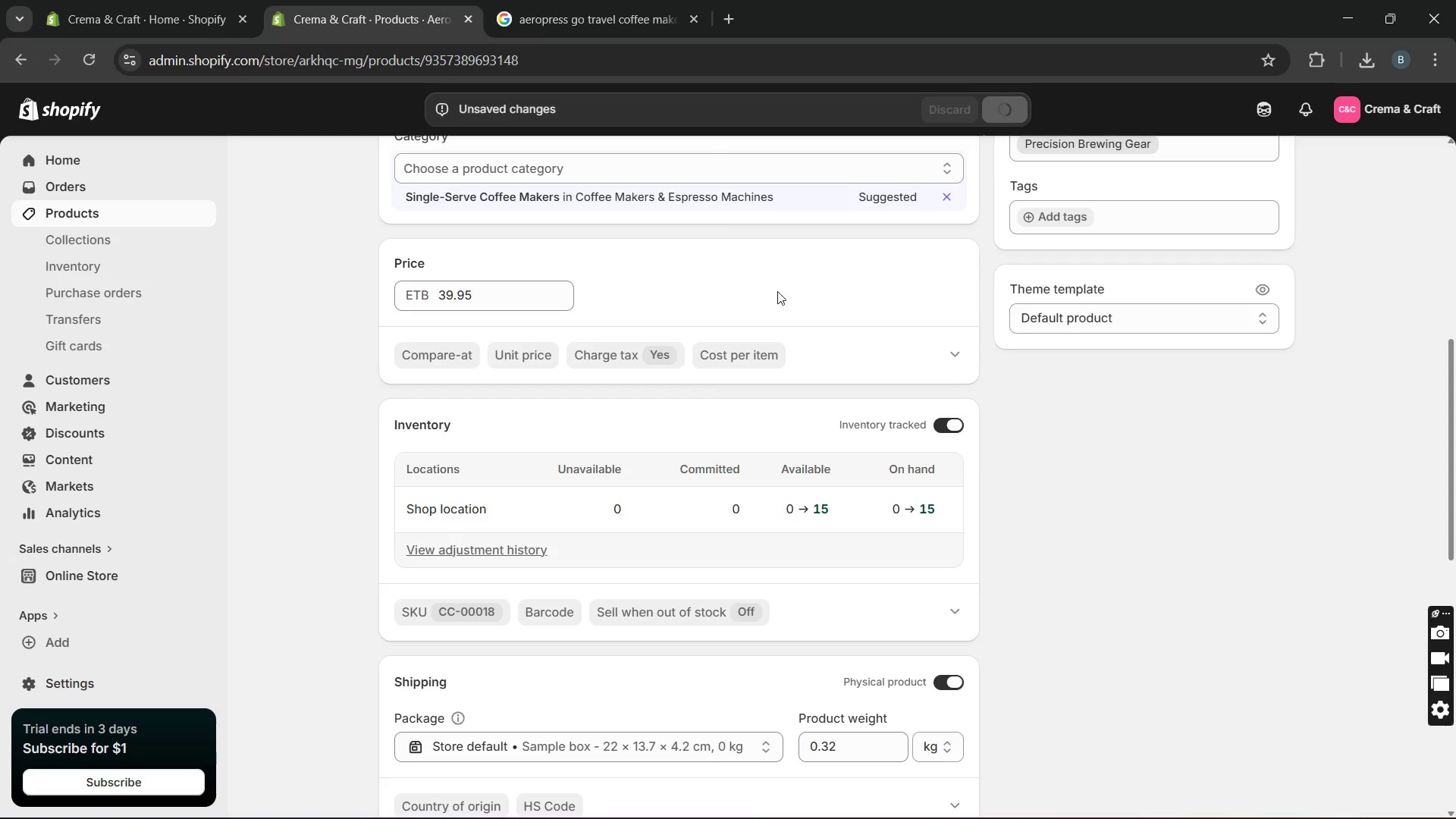 
wait(9.64)
 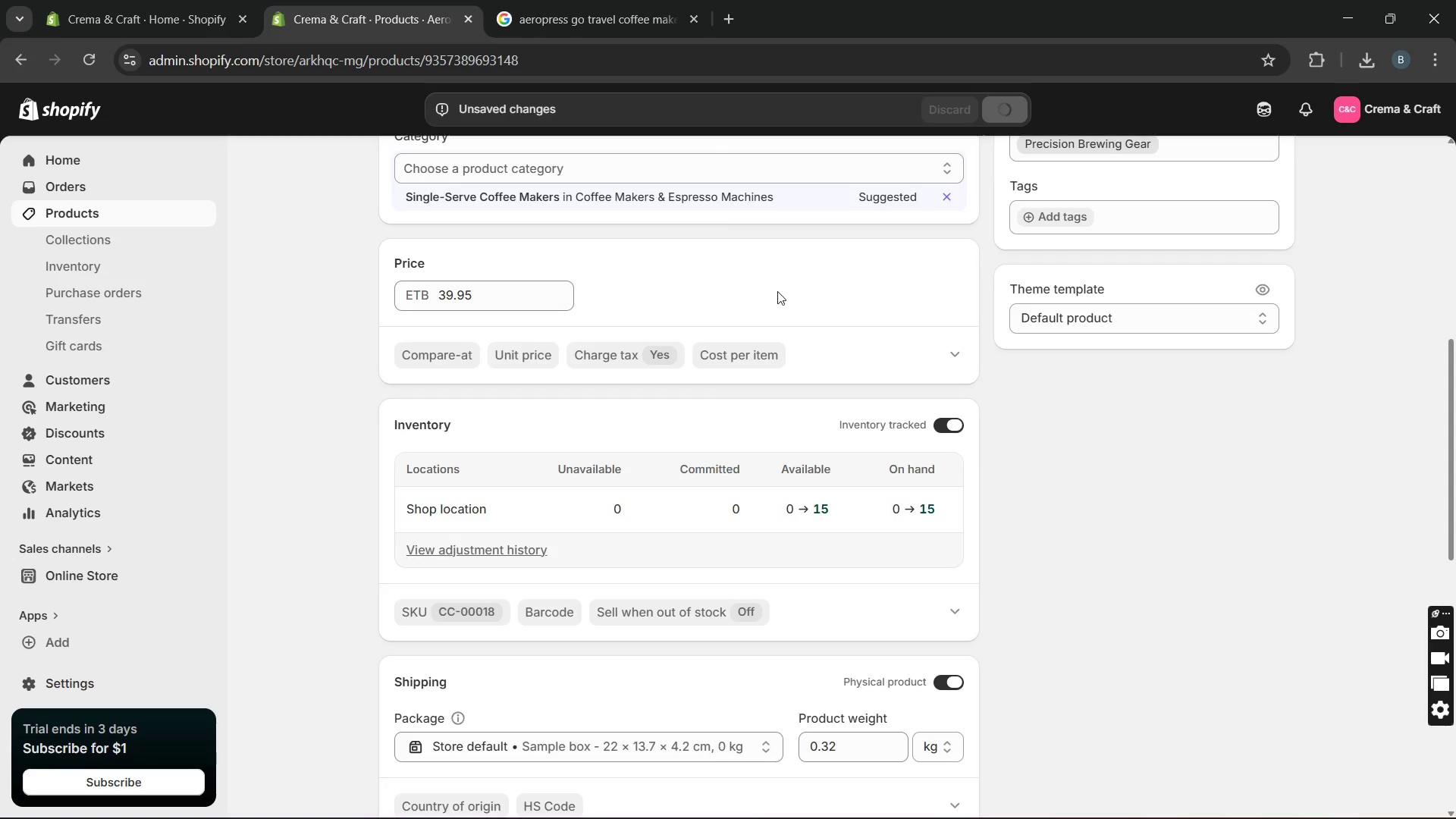 
left_click([178, 222])
 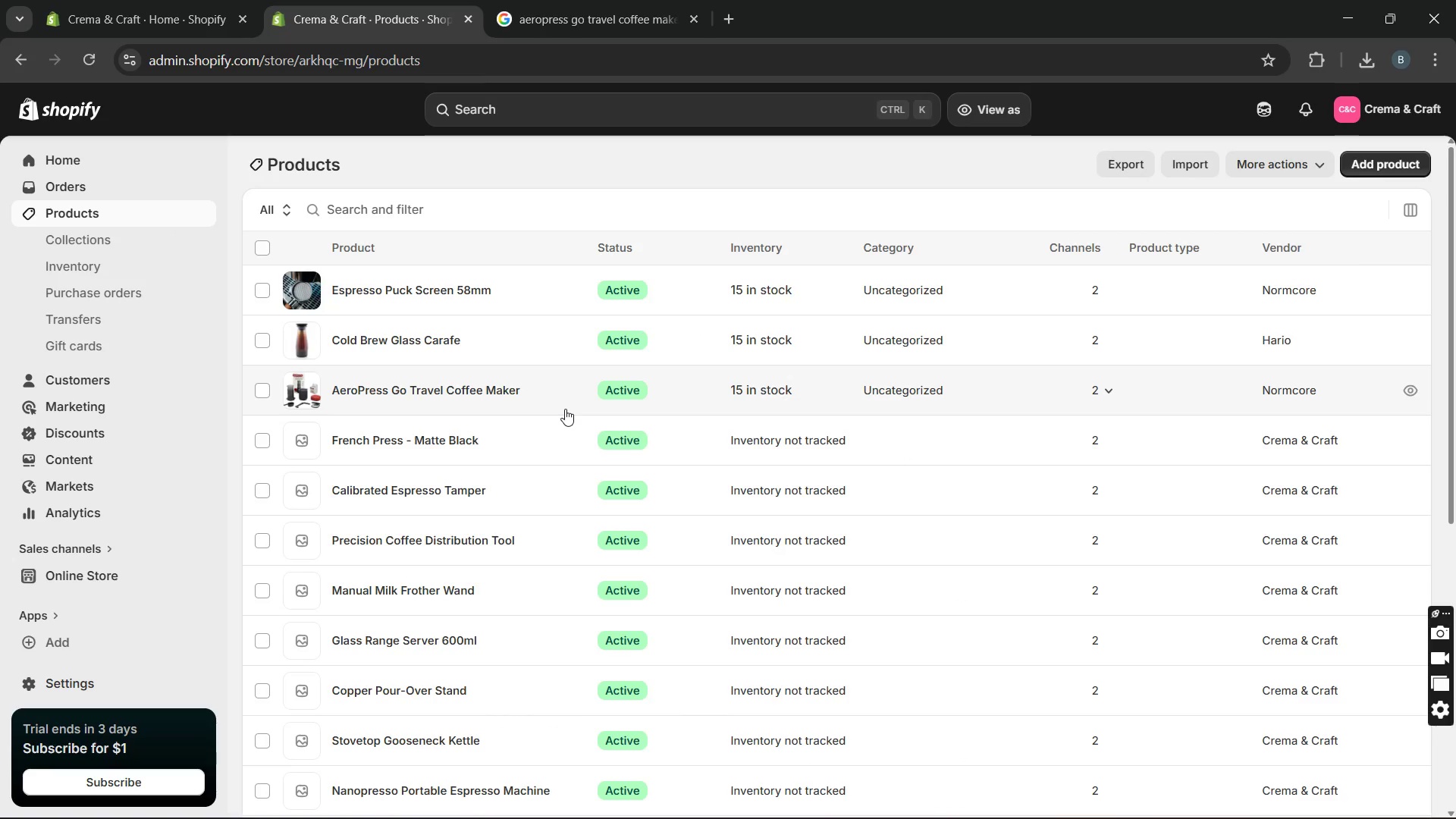 
left_click([450, 447])
 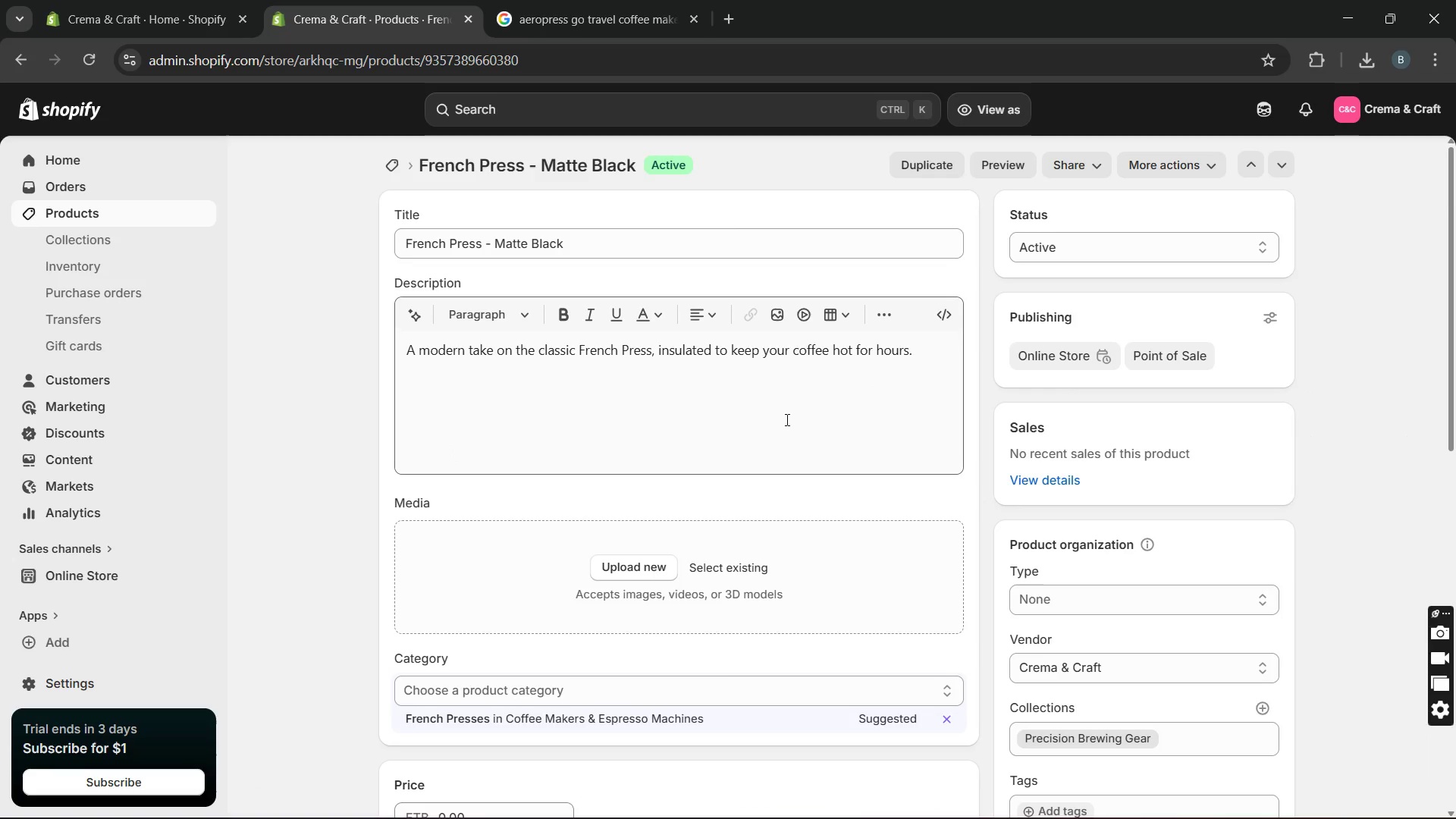 
left_click_drag(start_coordinate=[949, 362], to_coordinate=[858, 293])
 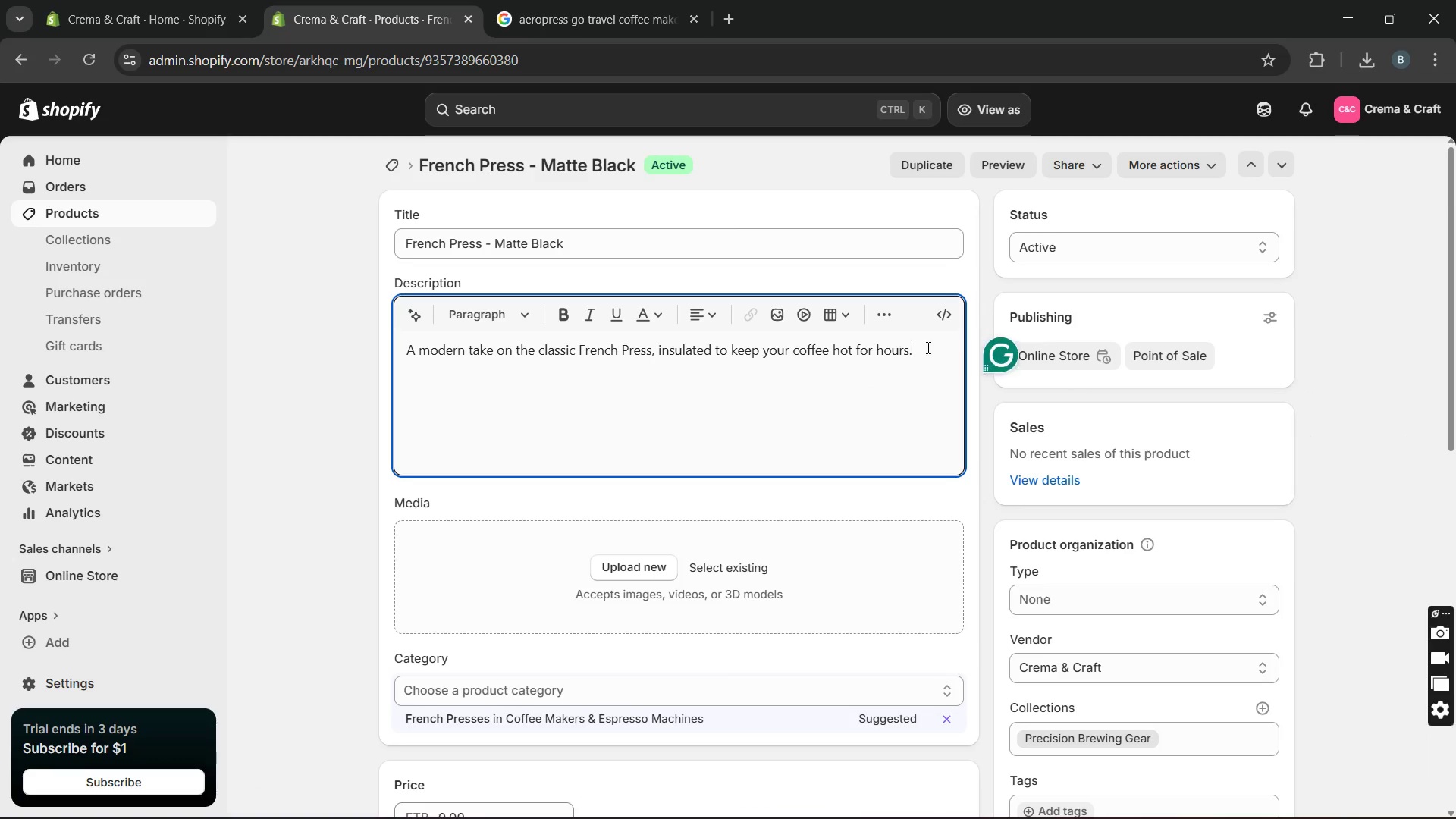 
left_click_drag(start_coordinate=[927, 347], to_coordinate=[312, 342])
 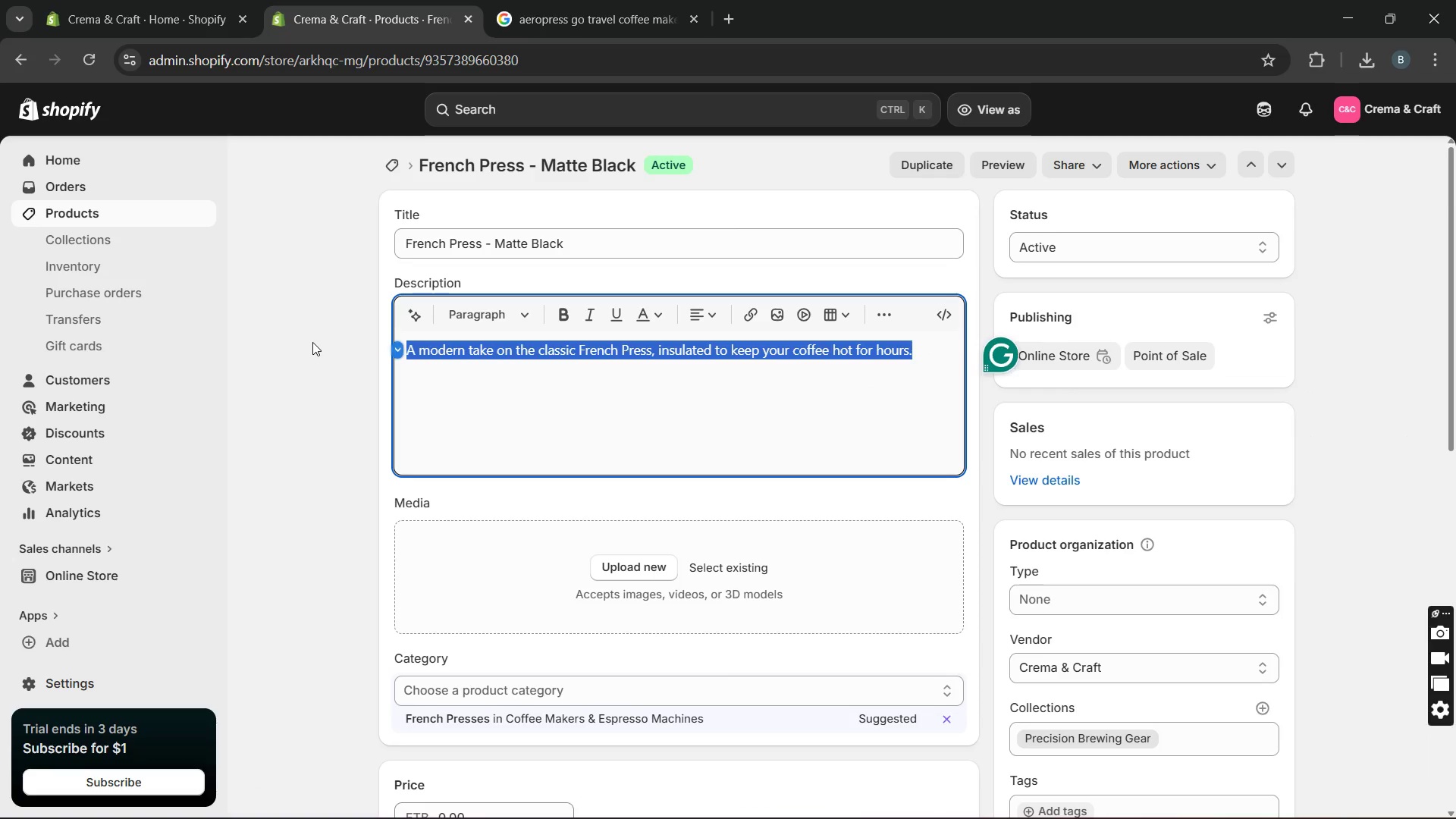 
type(The )
 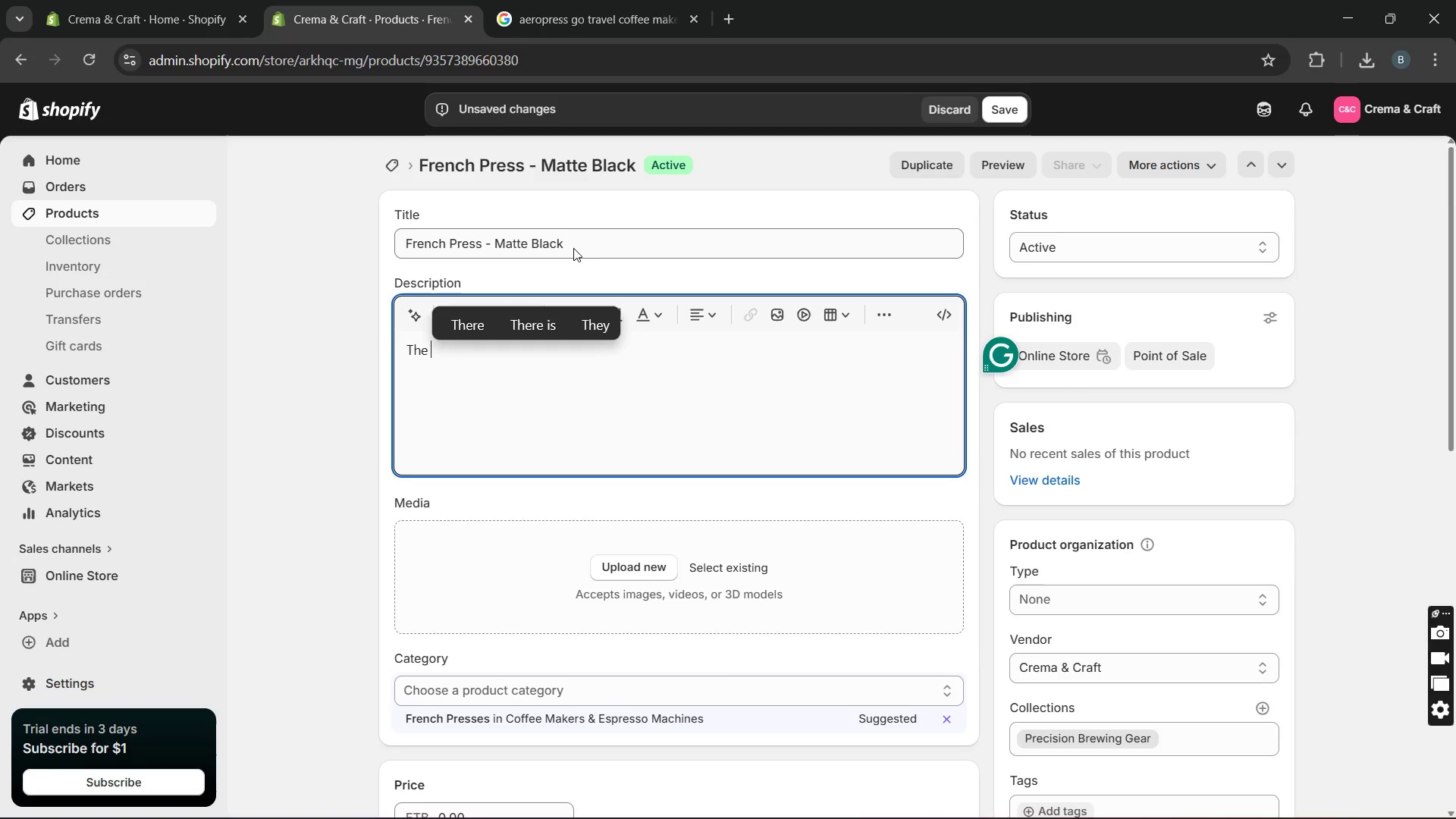 
left_click_drag(start_coordinate=[587, 242], to_coordinate=[364, 239])
 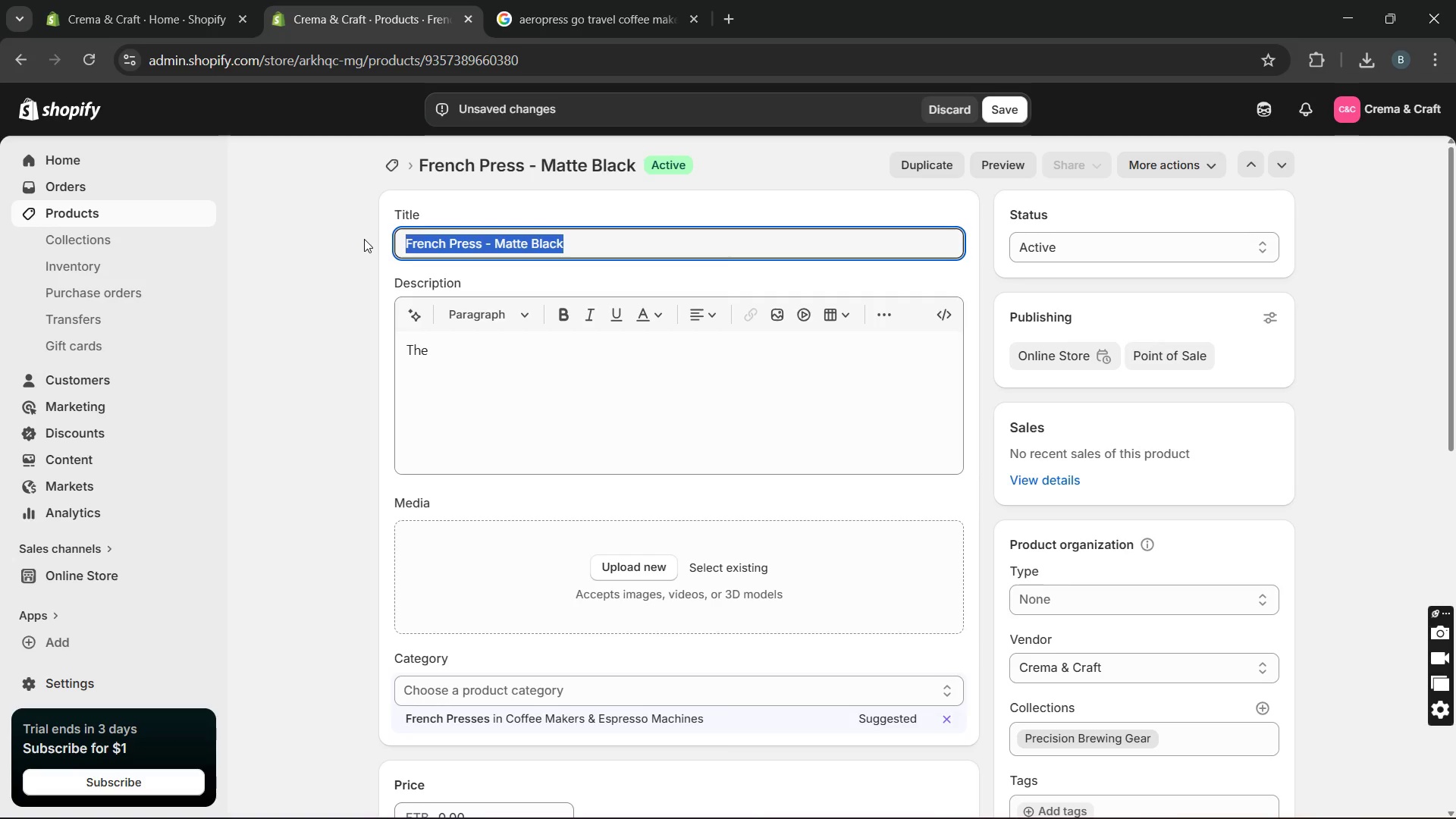 
key(Control+C)
 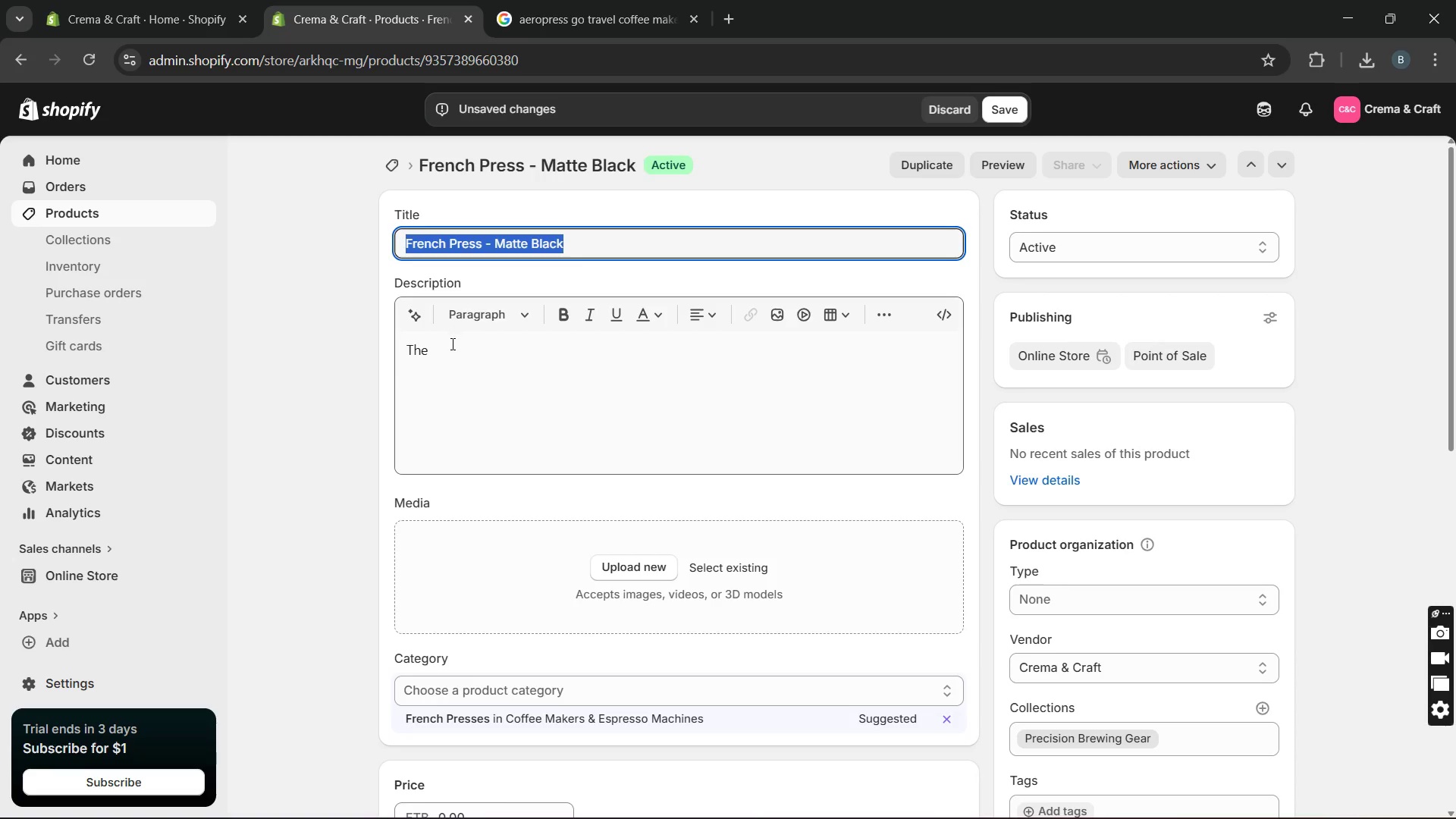 
left_click([451, 344])
 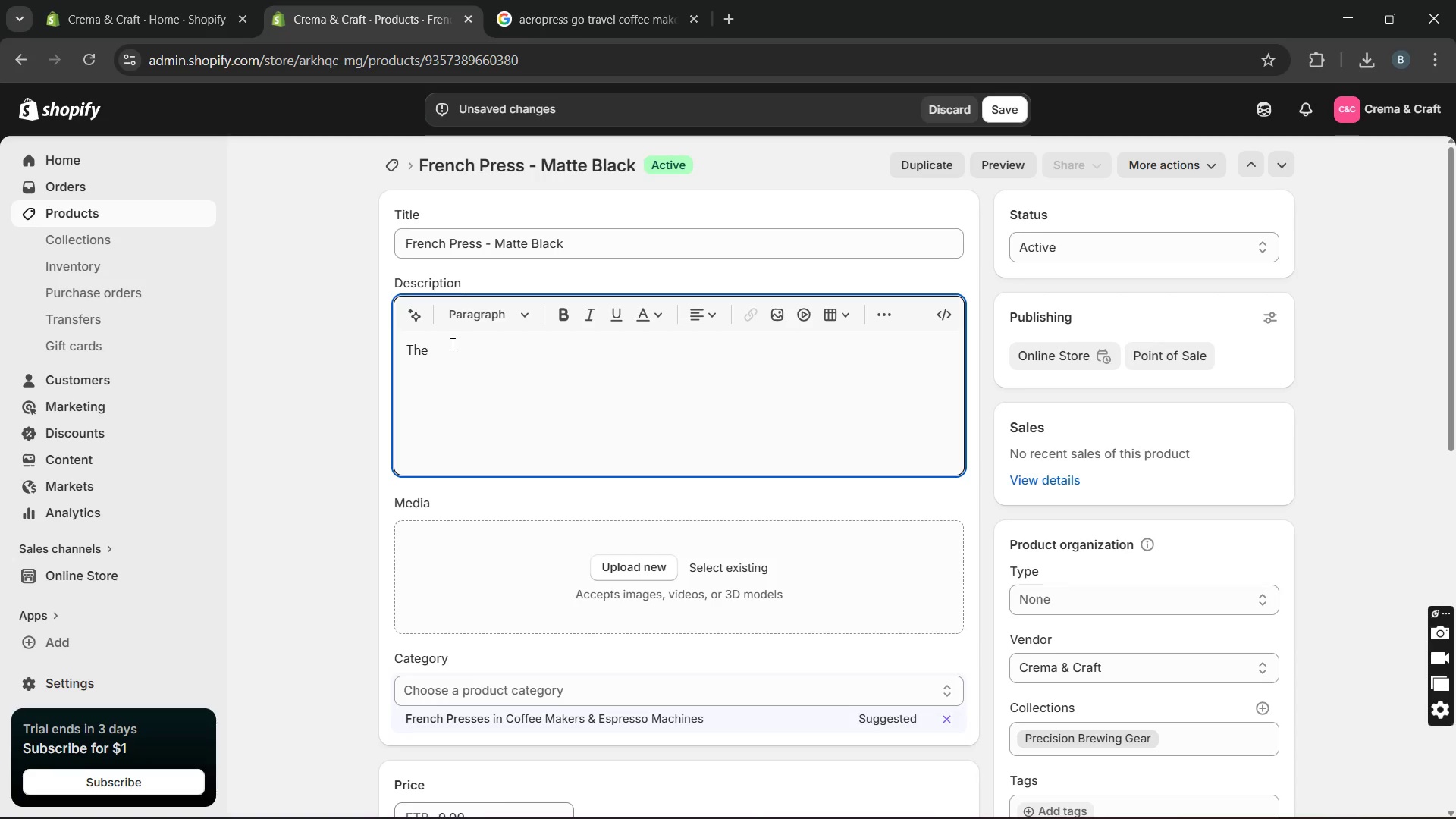 
key(Control+V)
 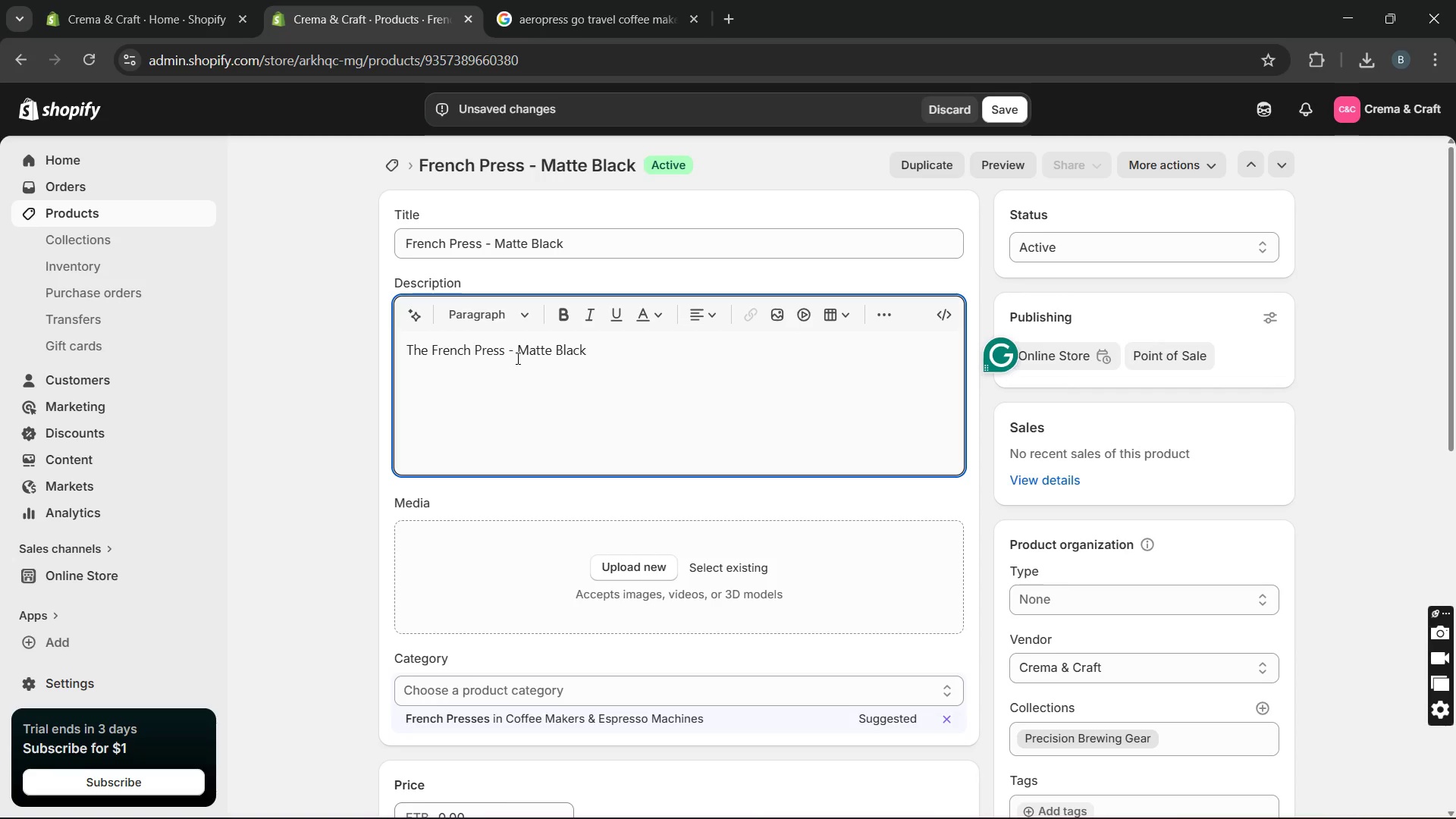 
left_click([516, 357])
 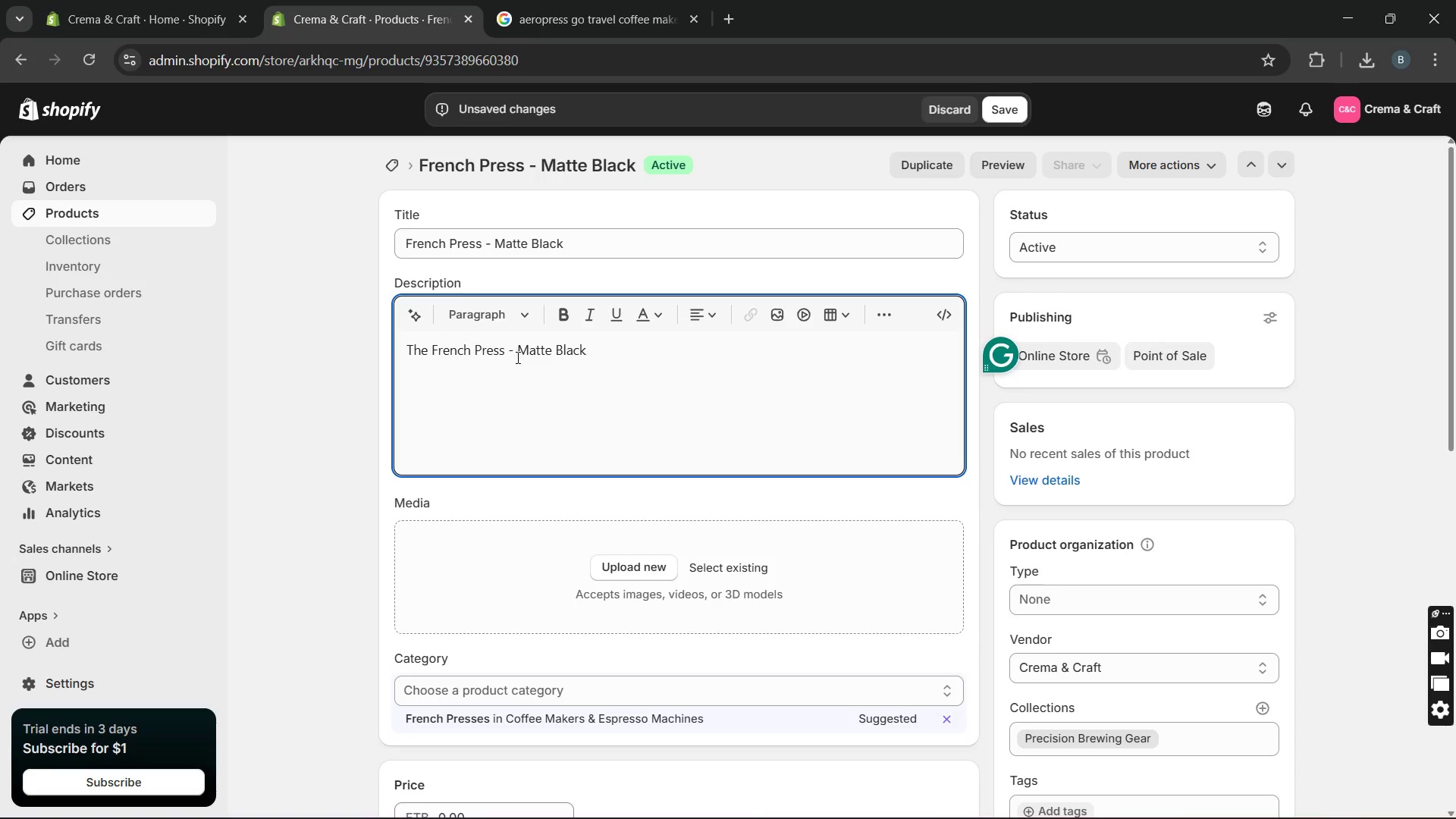 
key(Backspace)
 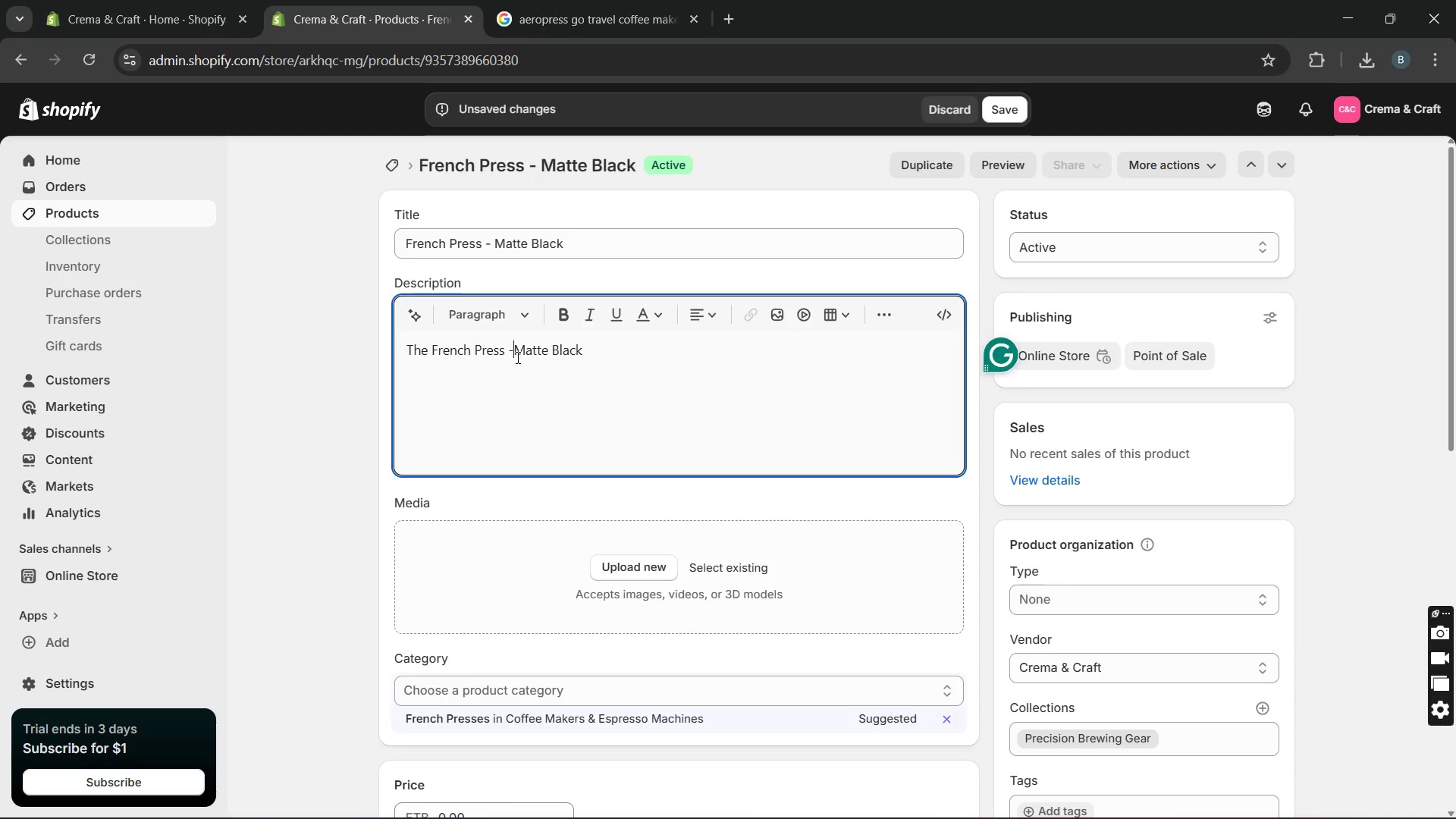 
key(Backspace)
 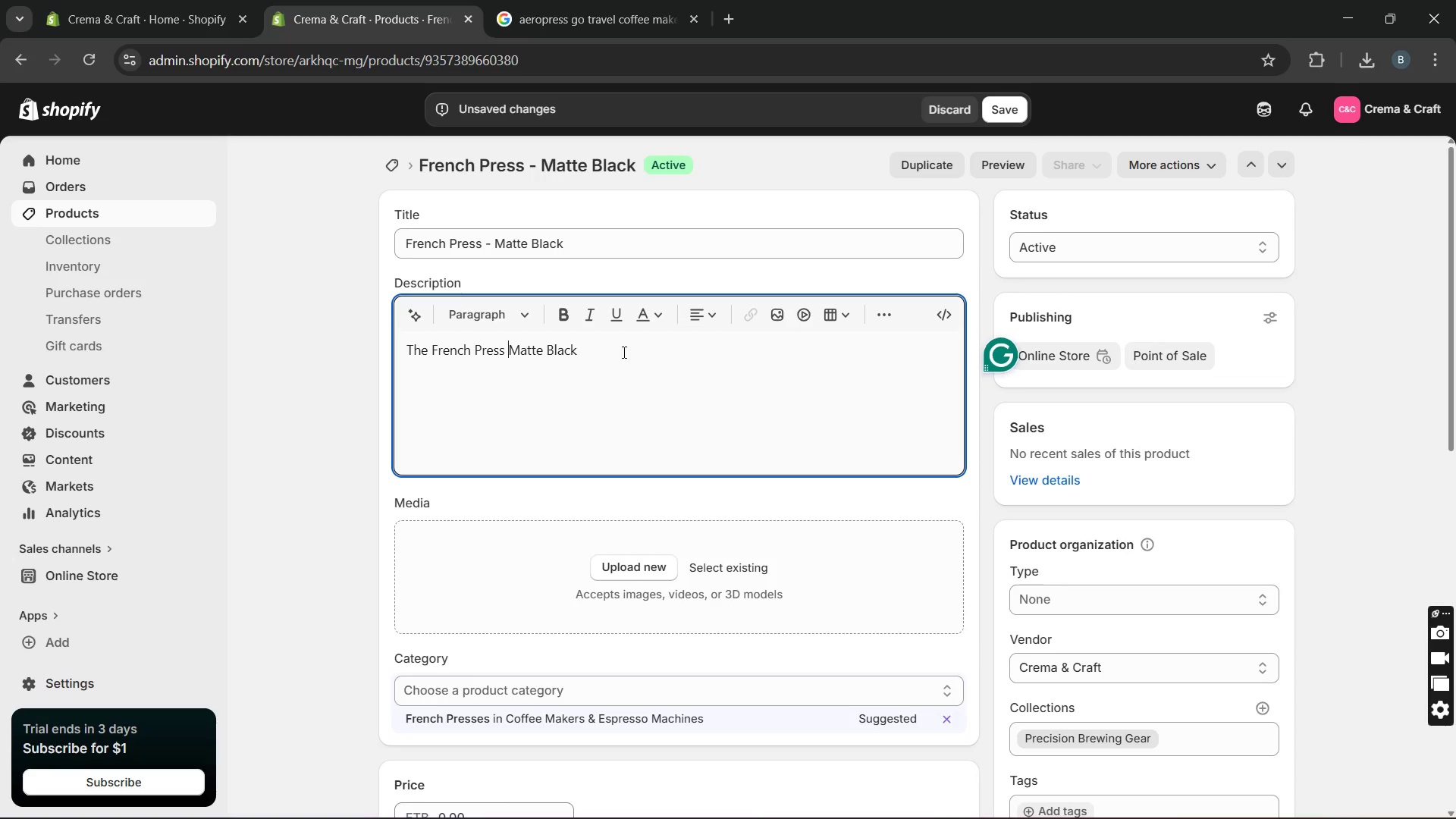 
left_click([629, 351])
 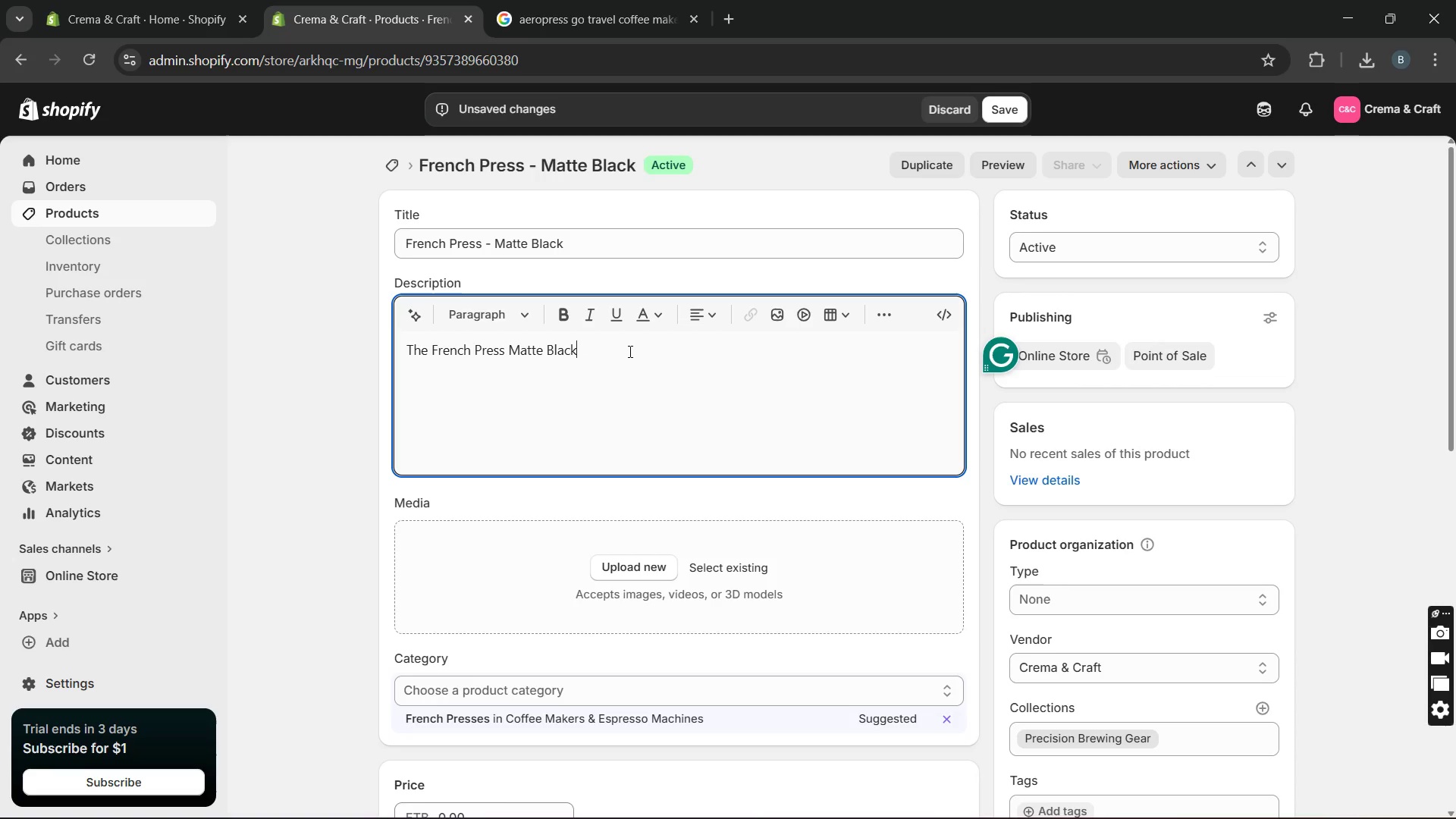 
type( combines modern style with reliable immersion brewing performance for rich and full bdied  coffee. Its durable stainless steel and glass construction helps maintain brewing temprture while enchancing)
 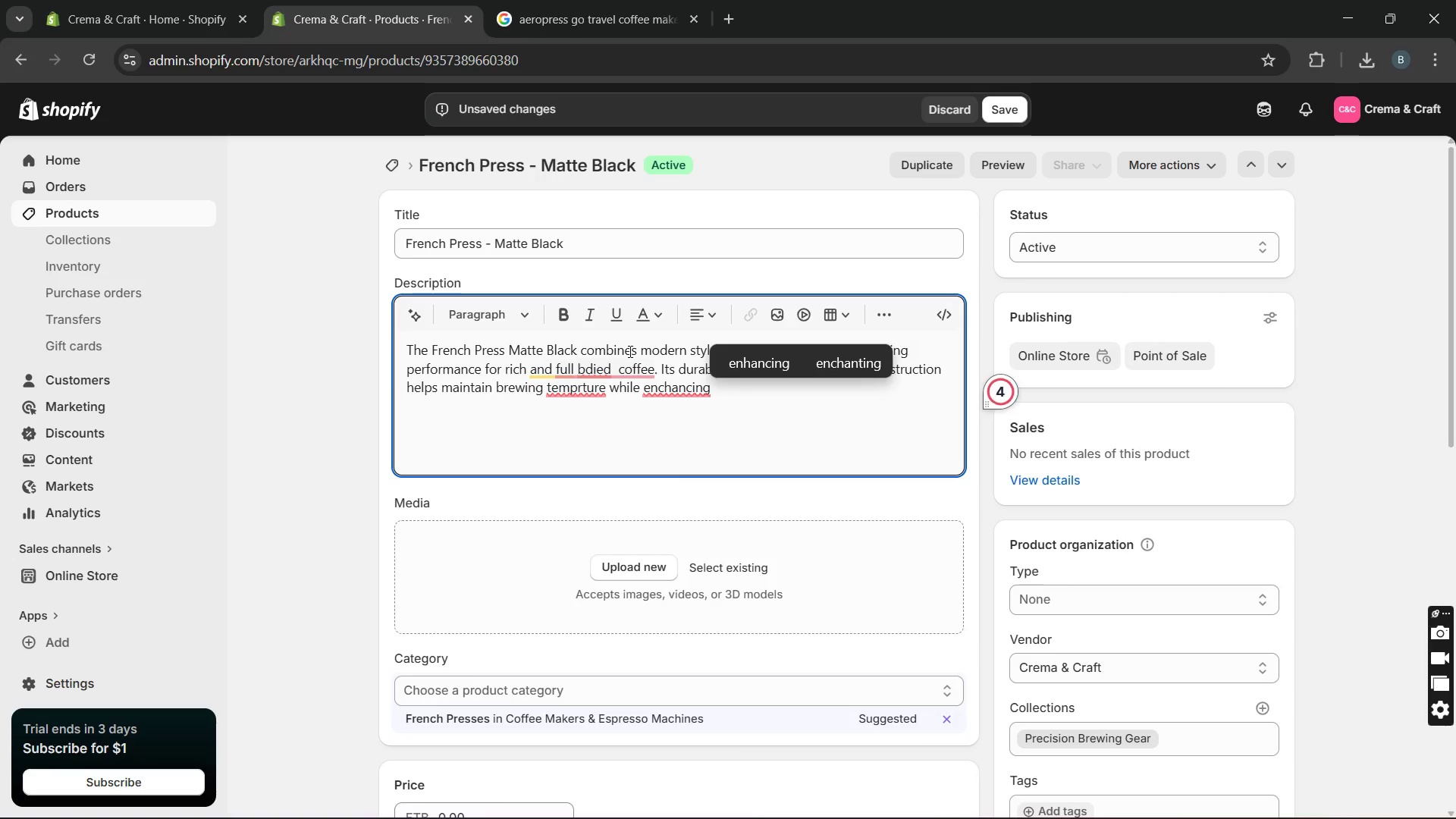 
wait(6.84)
 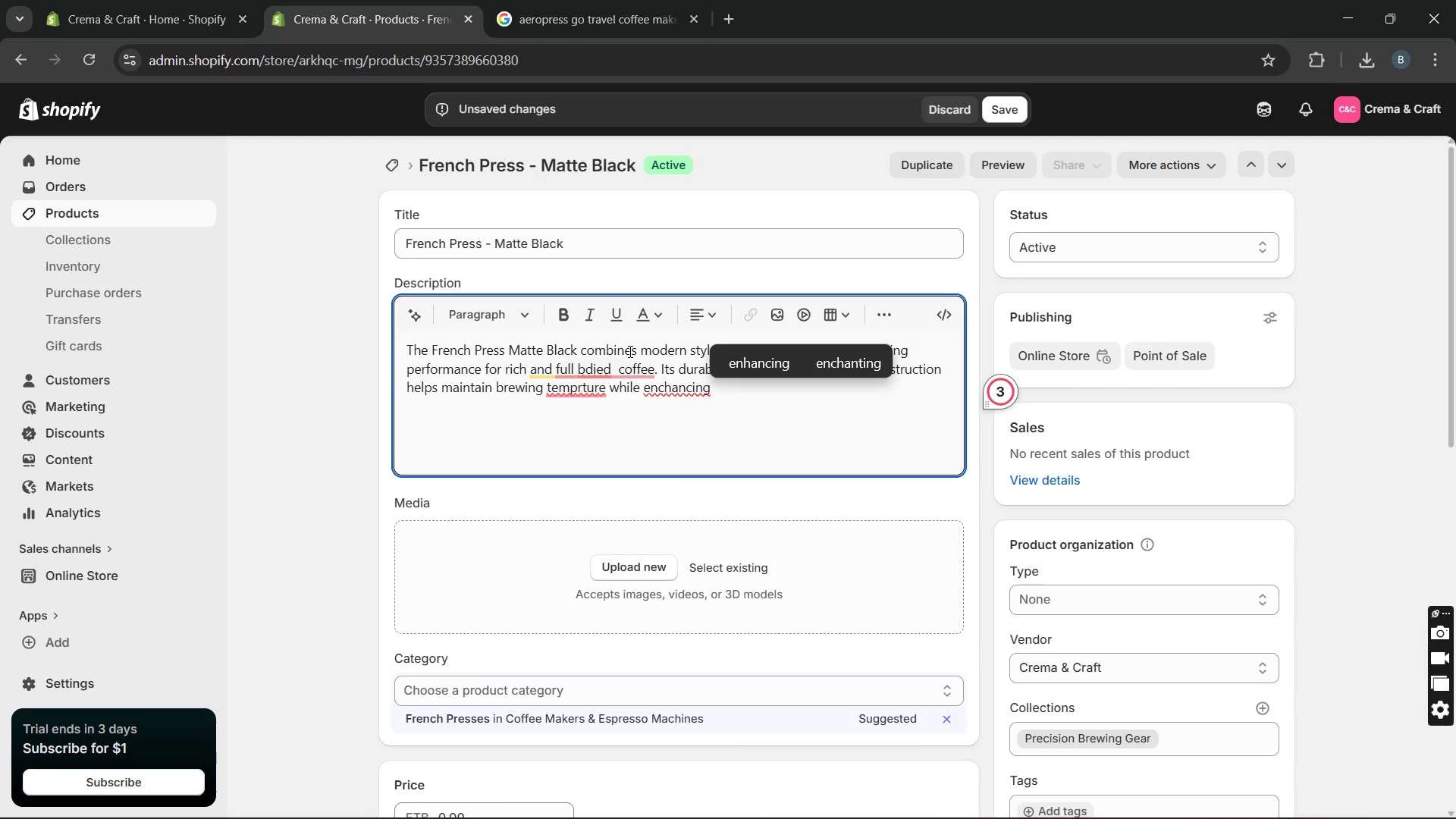 
left_click([666, 390])
 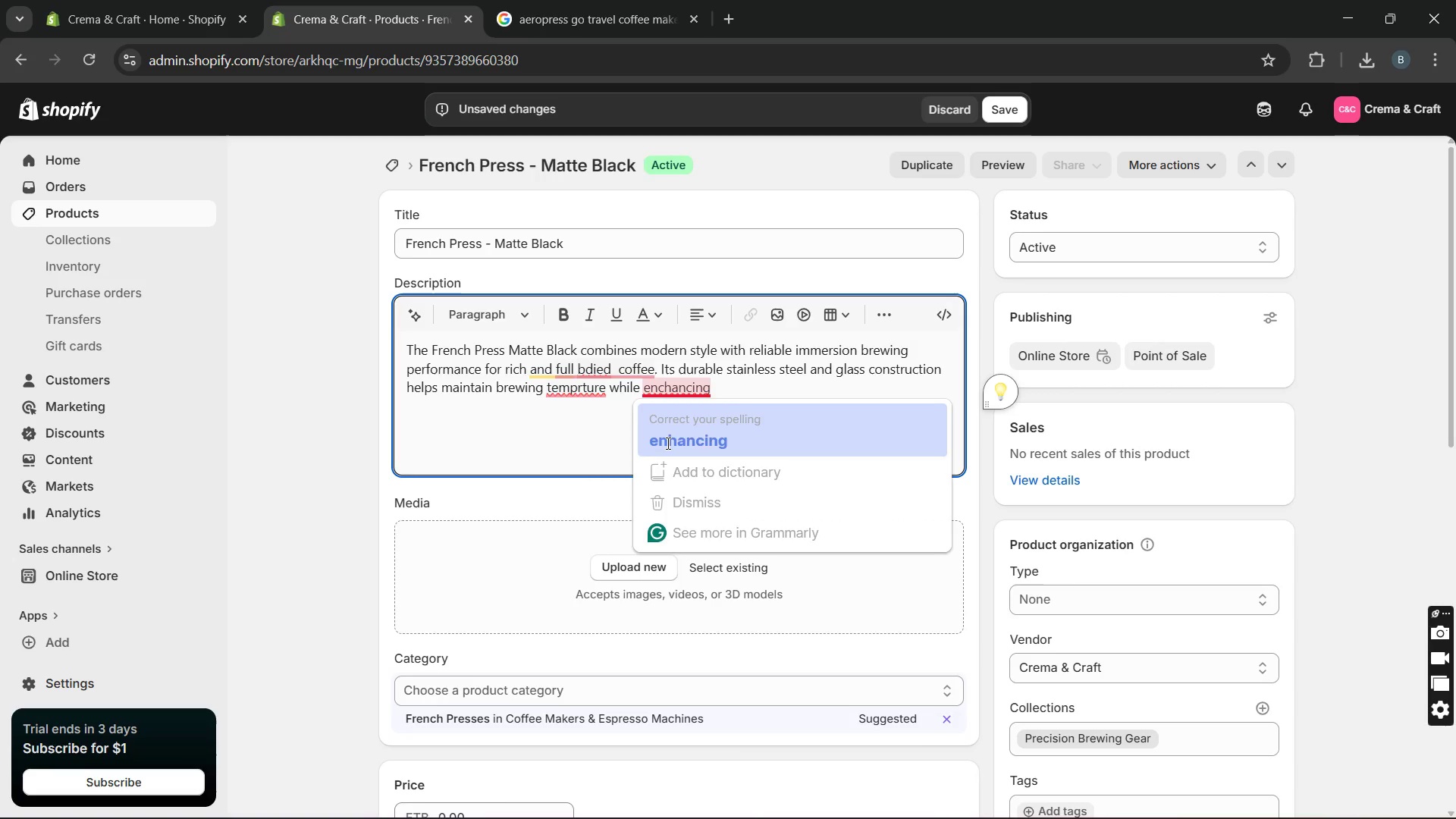 
left_click([667, 443])
 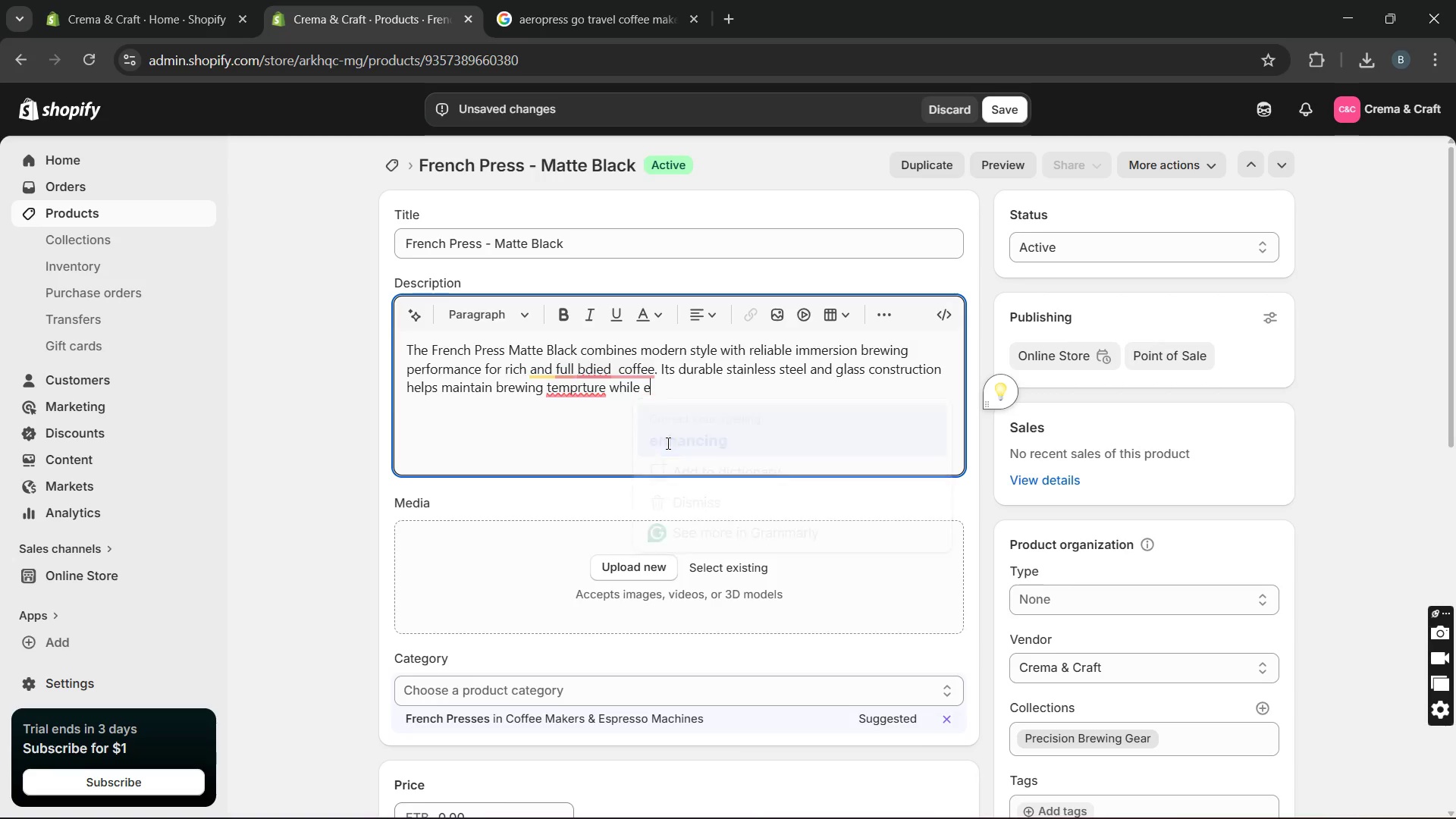 
key(Unknown)
 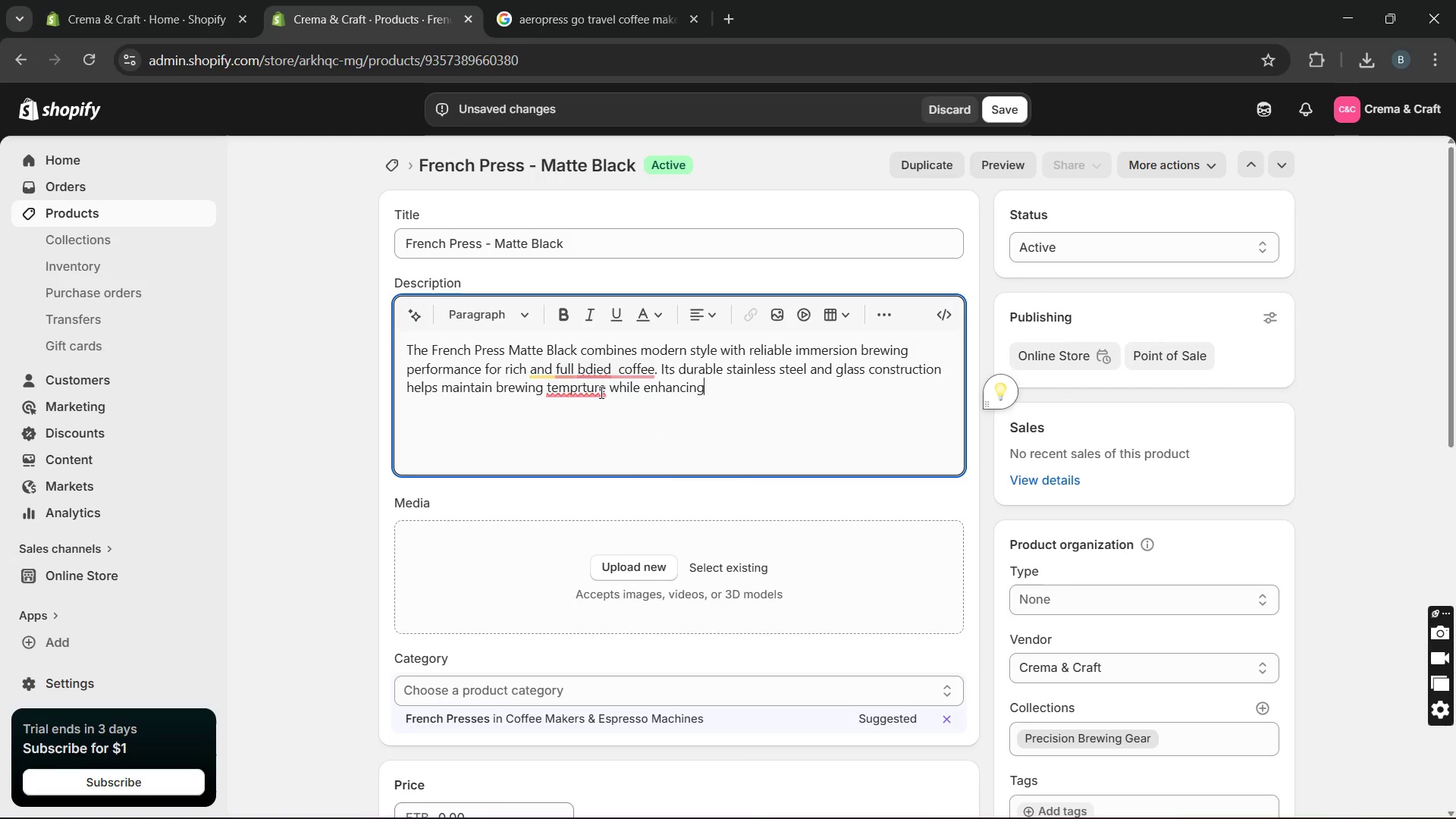 
key(Unknown)
 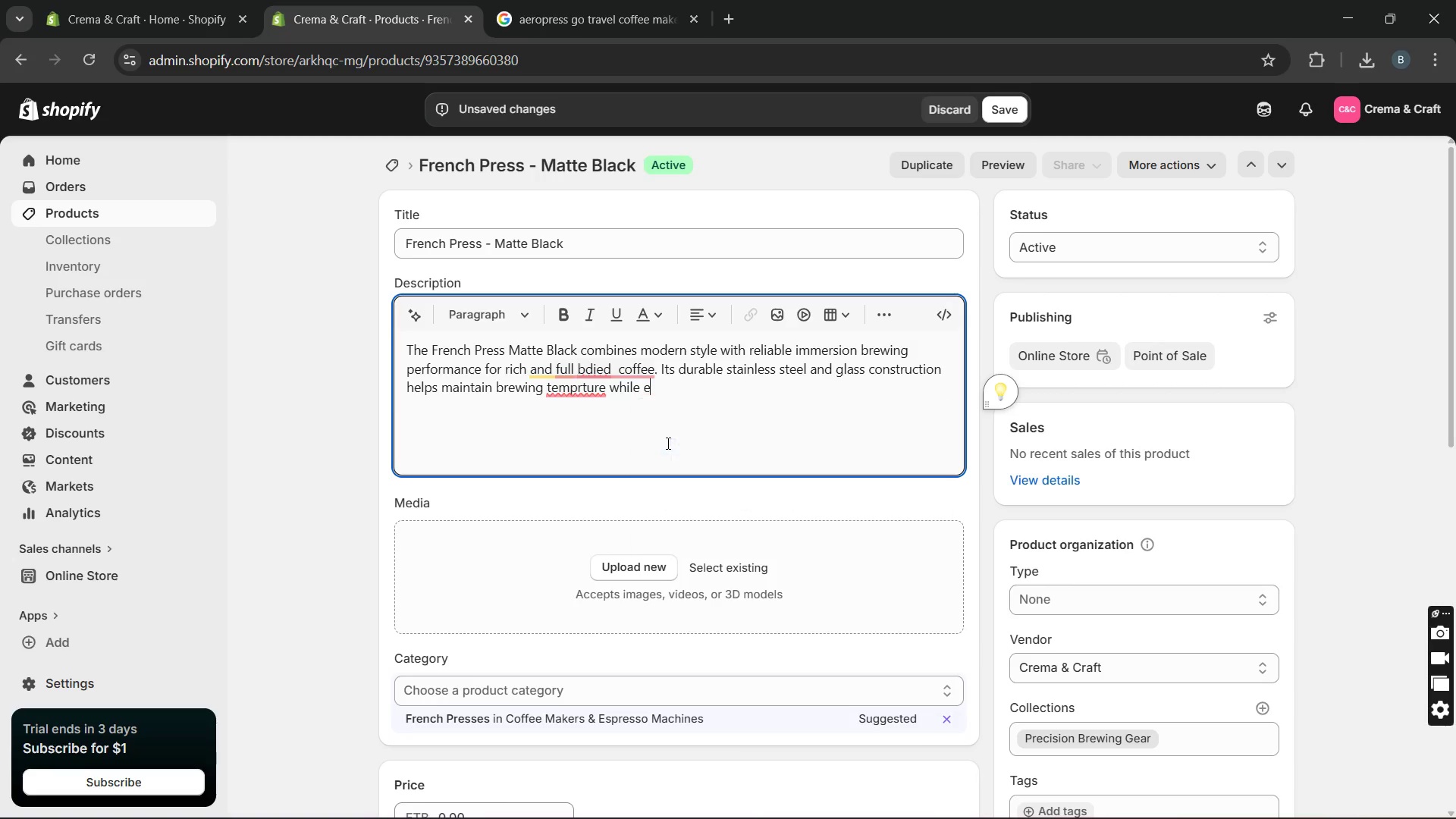 
key(Unknown)
 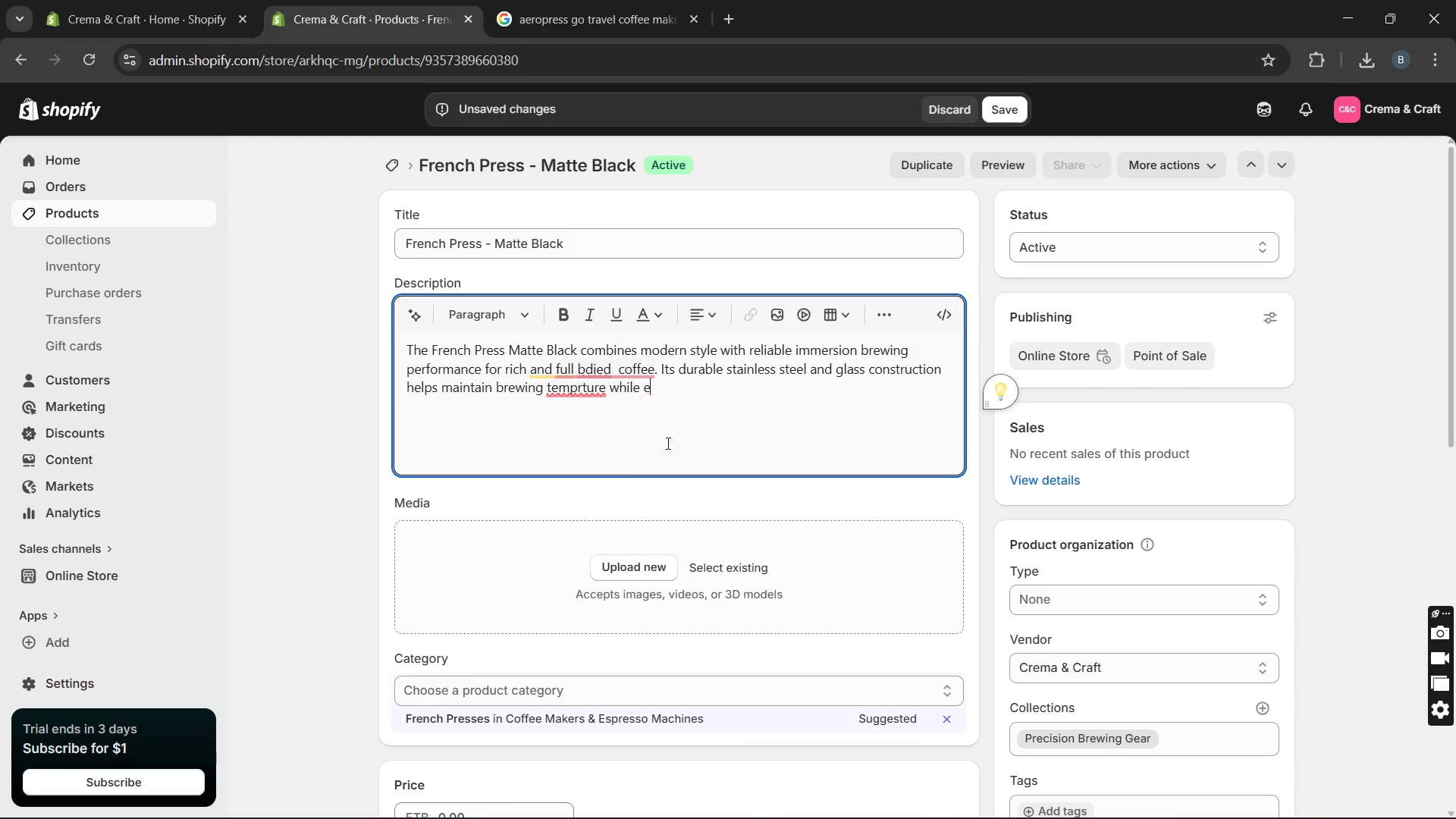 
key(Unknown)
 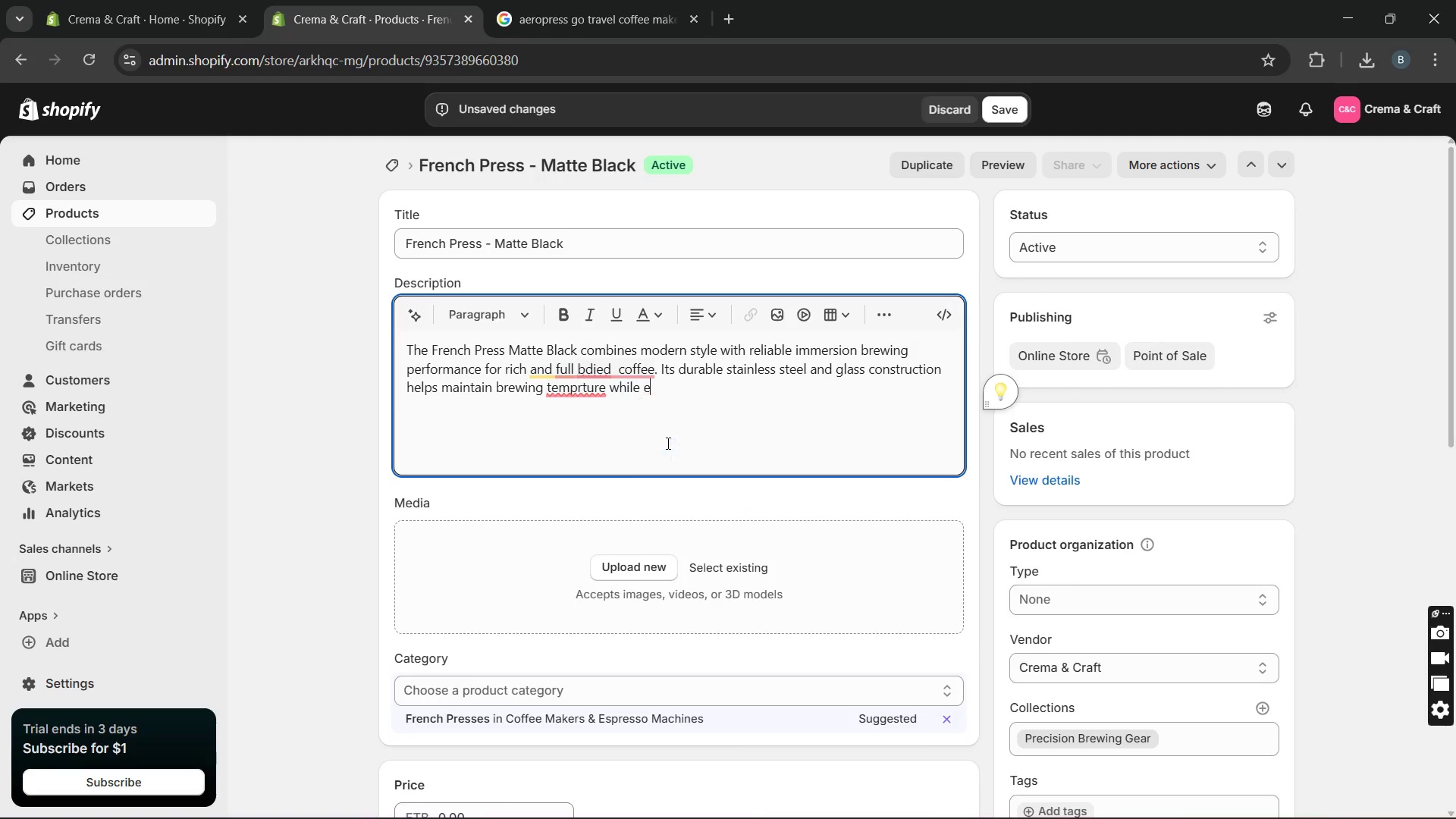 
key(Unknown)
 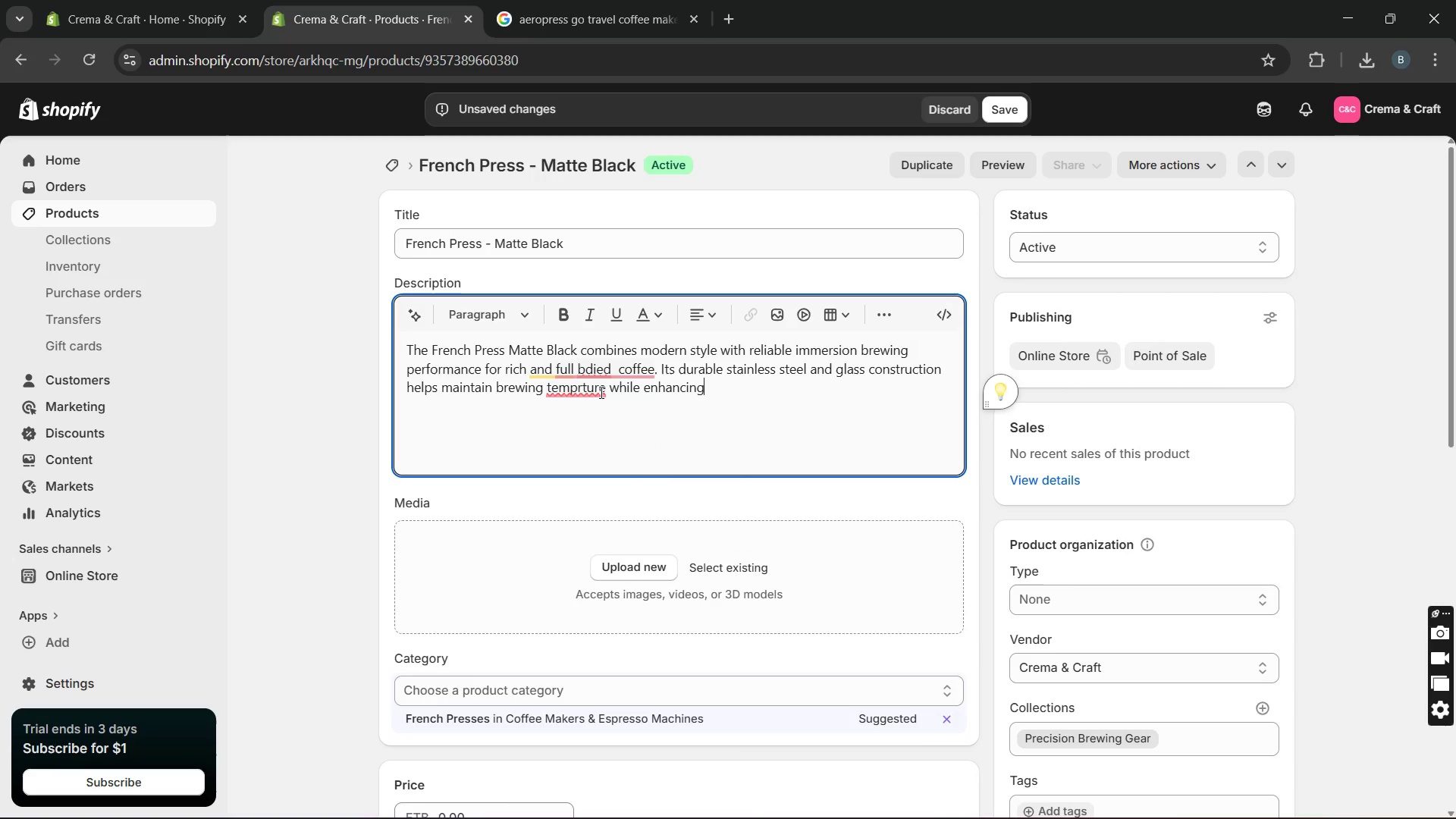 
key(Unknown)
 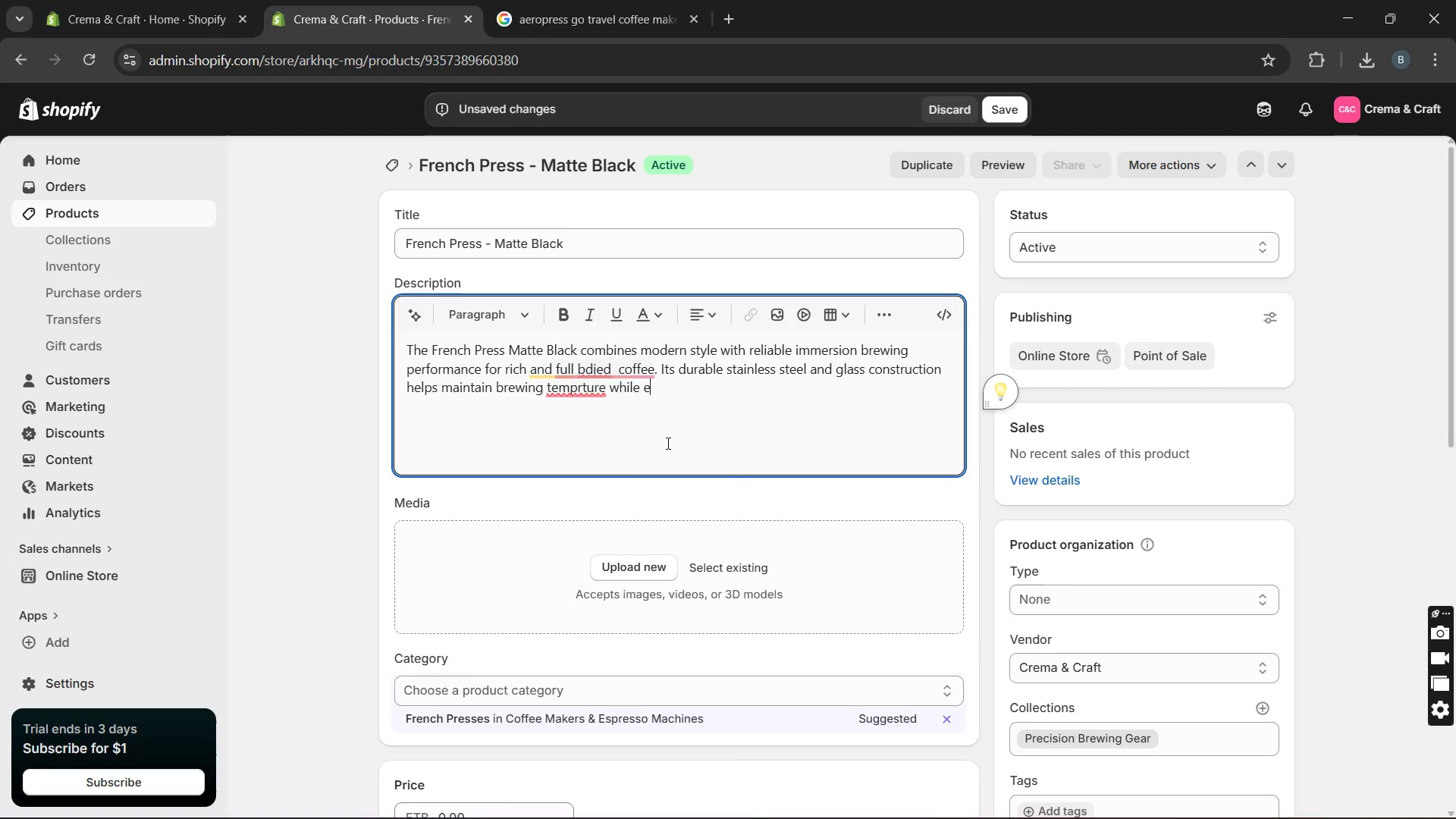 
key(Unknown)
 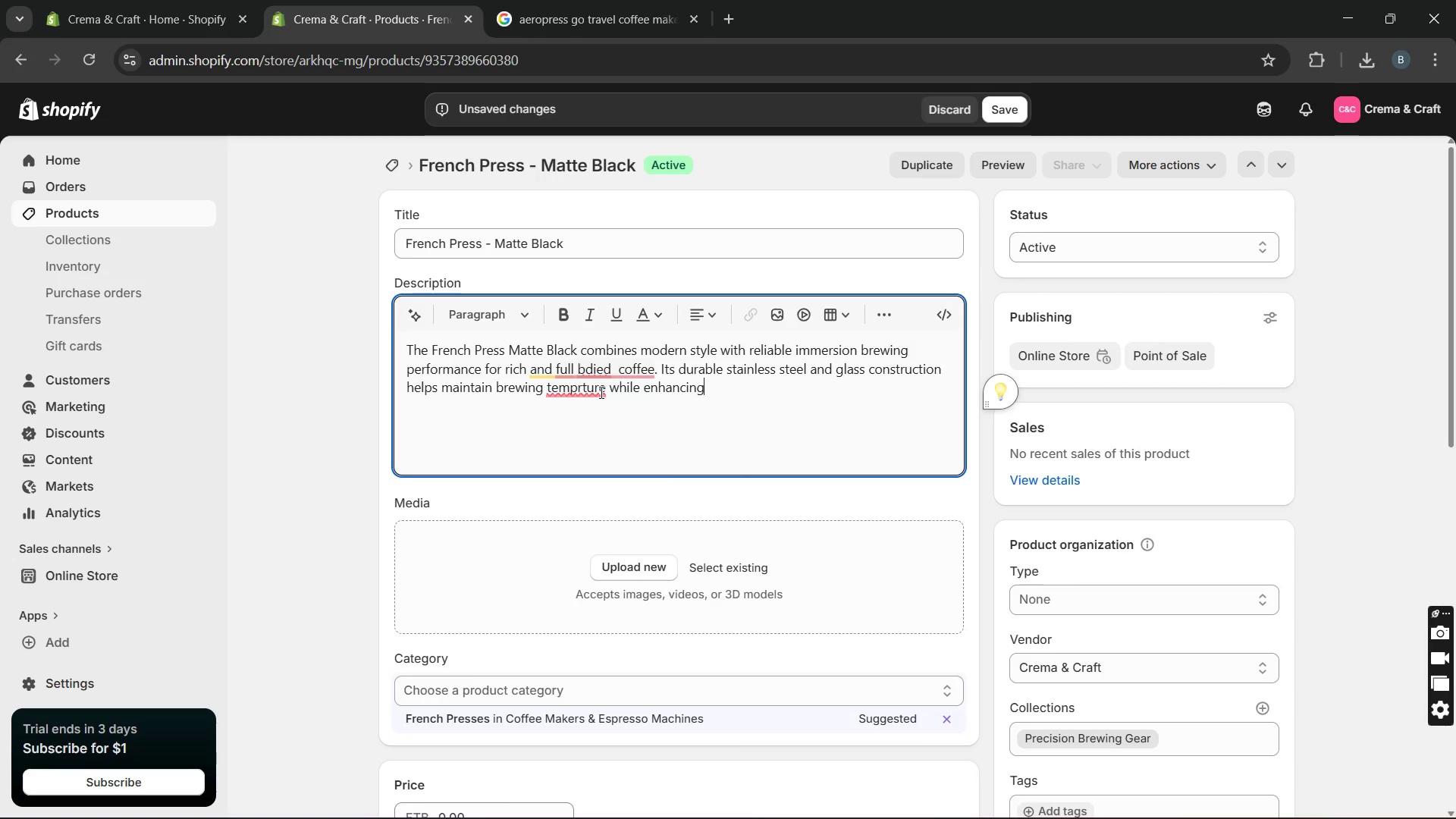 
key(Unknown)
 